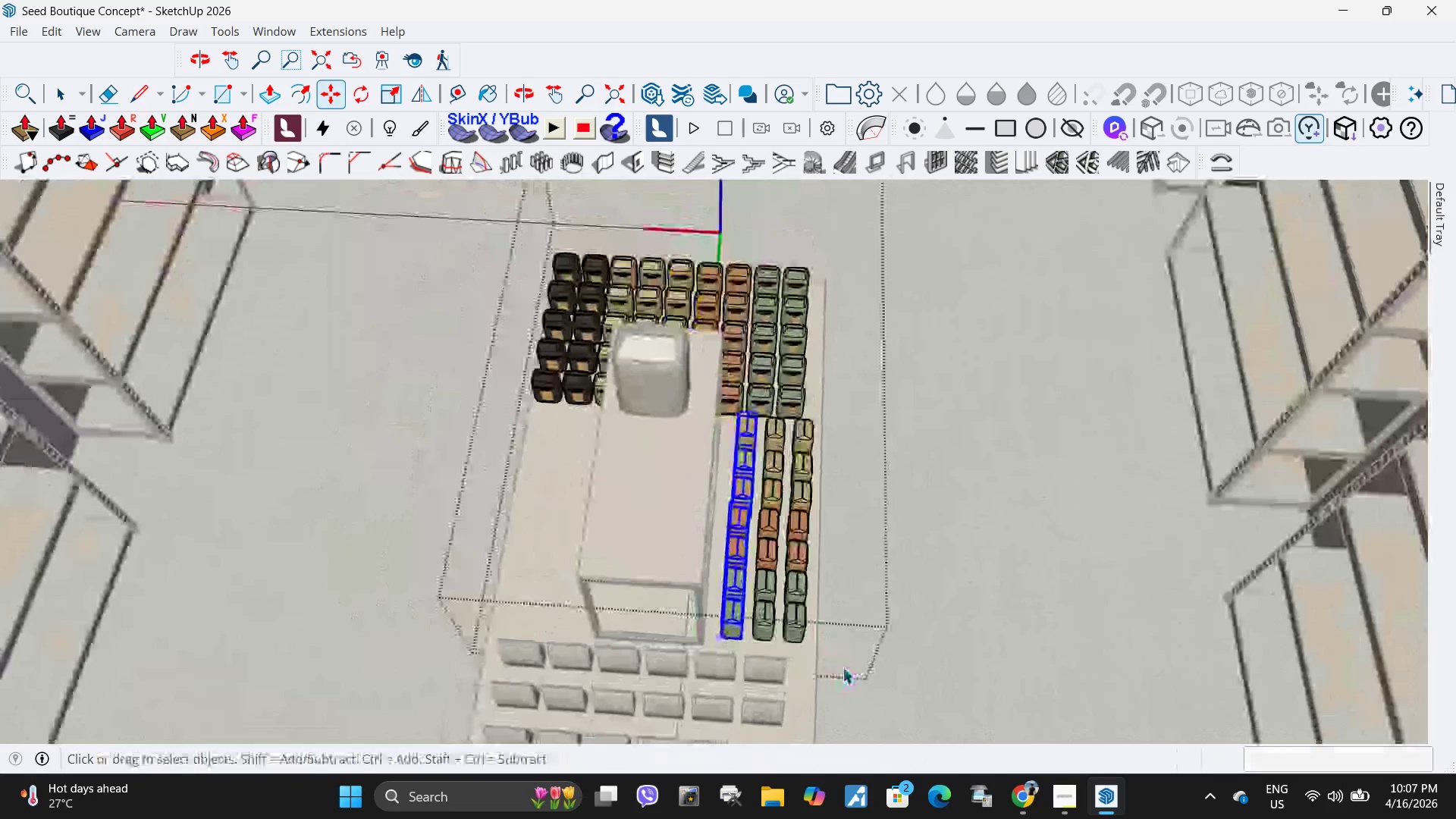 
key(M)
 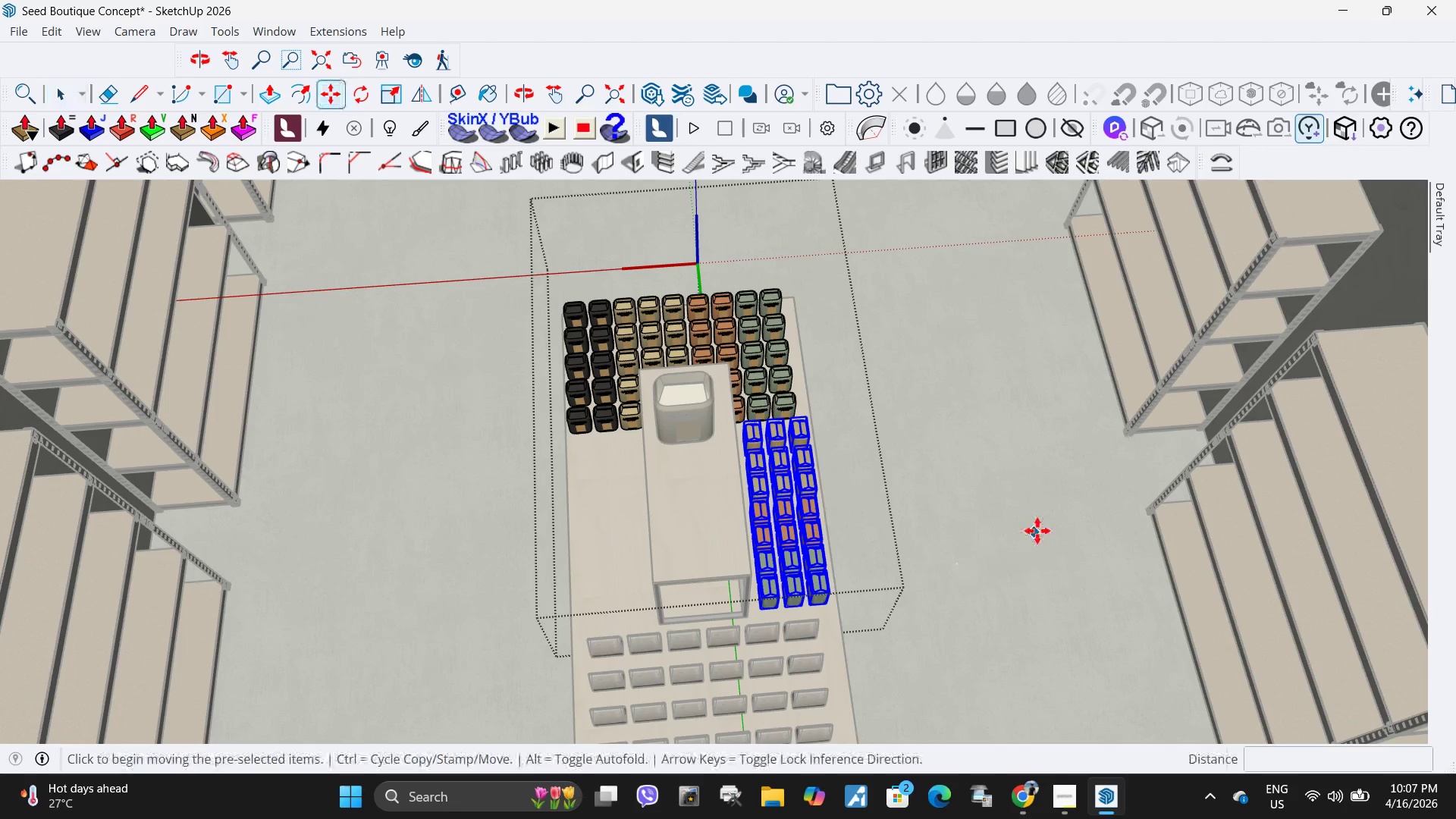 
scroll: coordinate [823, 497], scroll_direction: down, amount: 2.0
 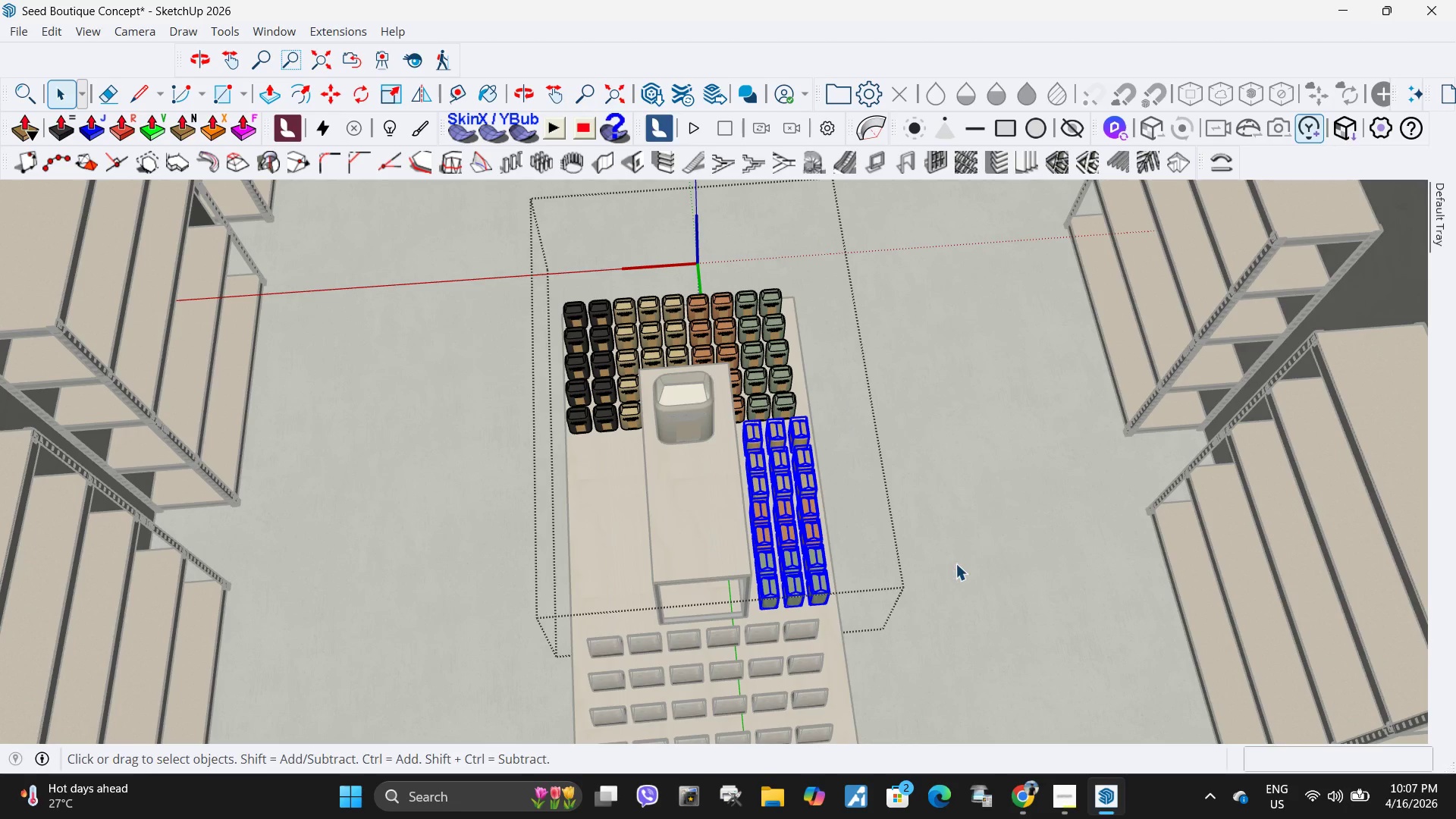 
key(Control+ControlLeft)
 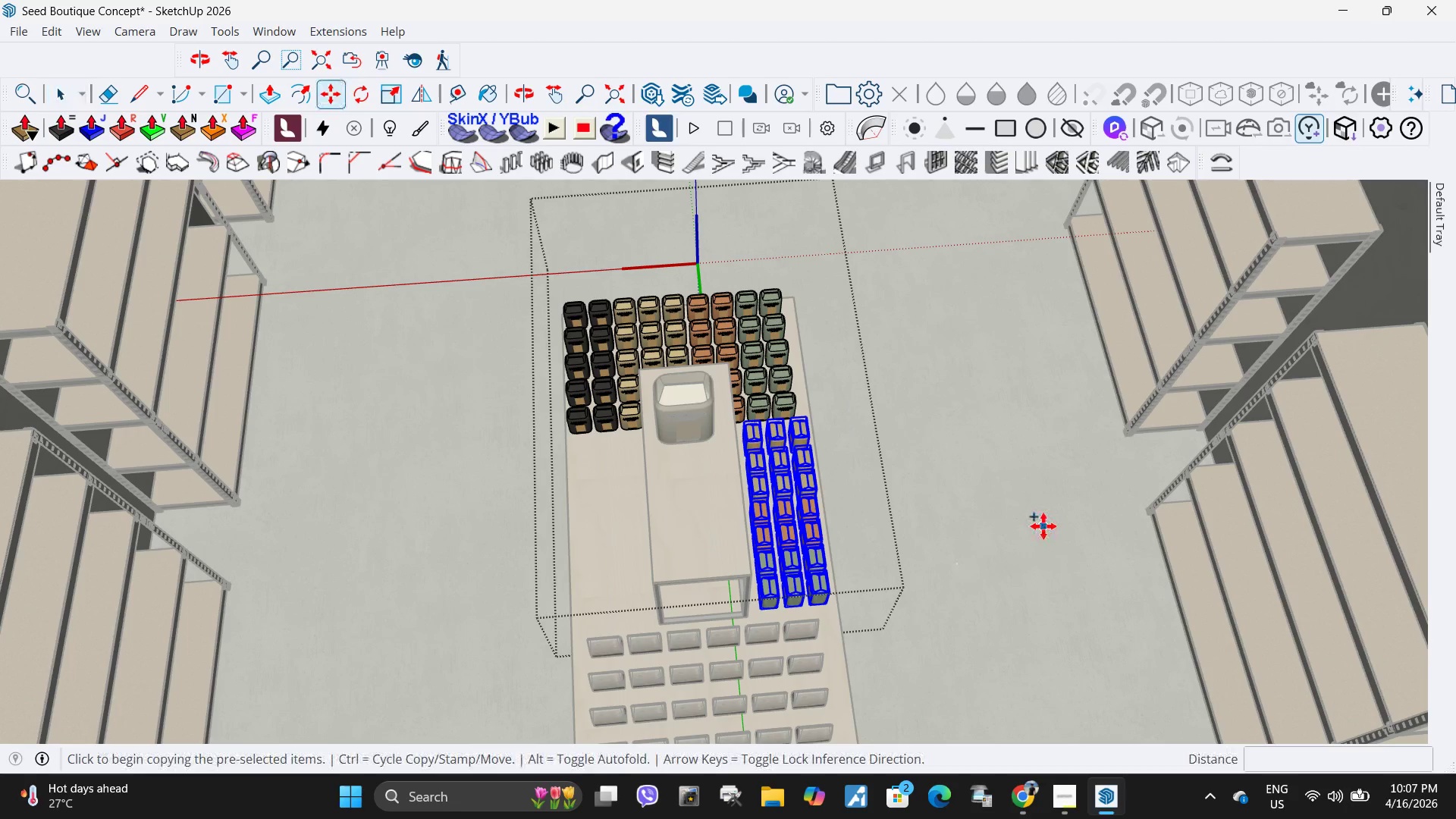 
left_click([1043, 526])
 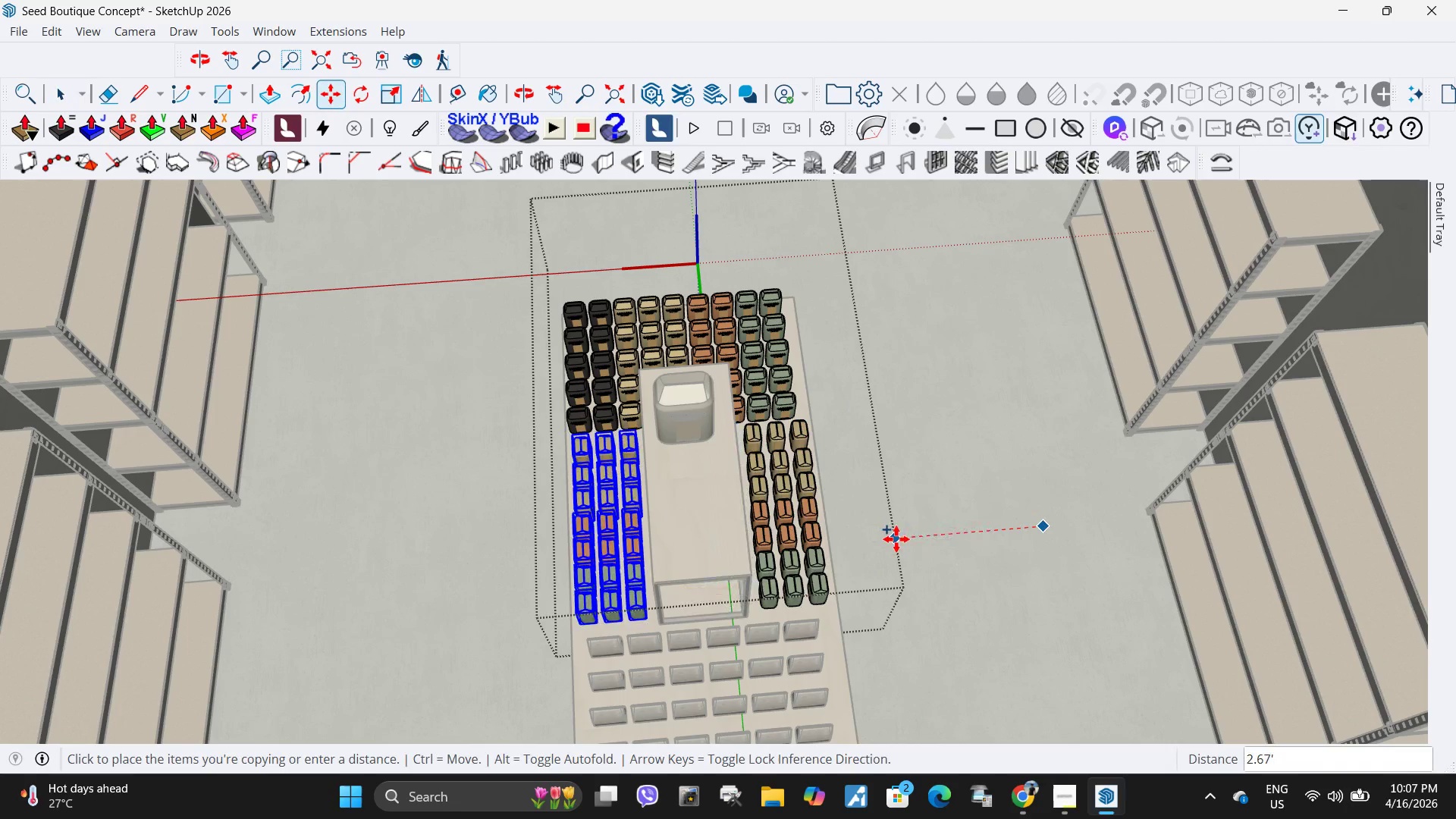 
left_click([896, 539])
 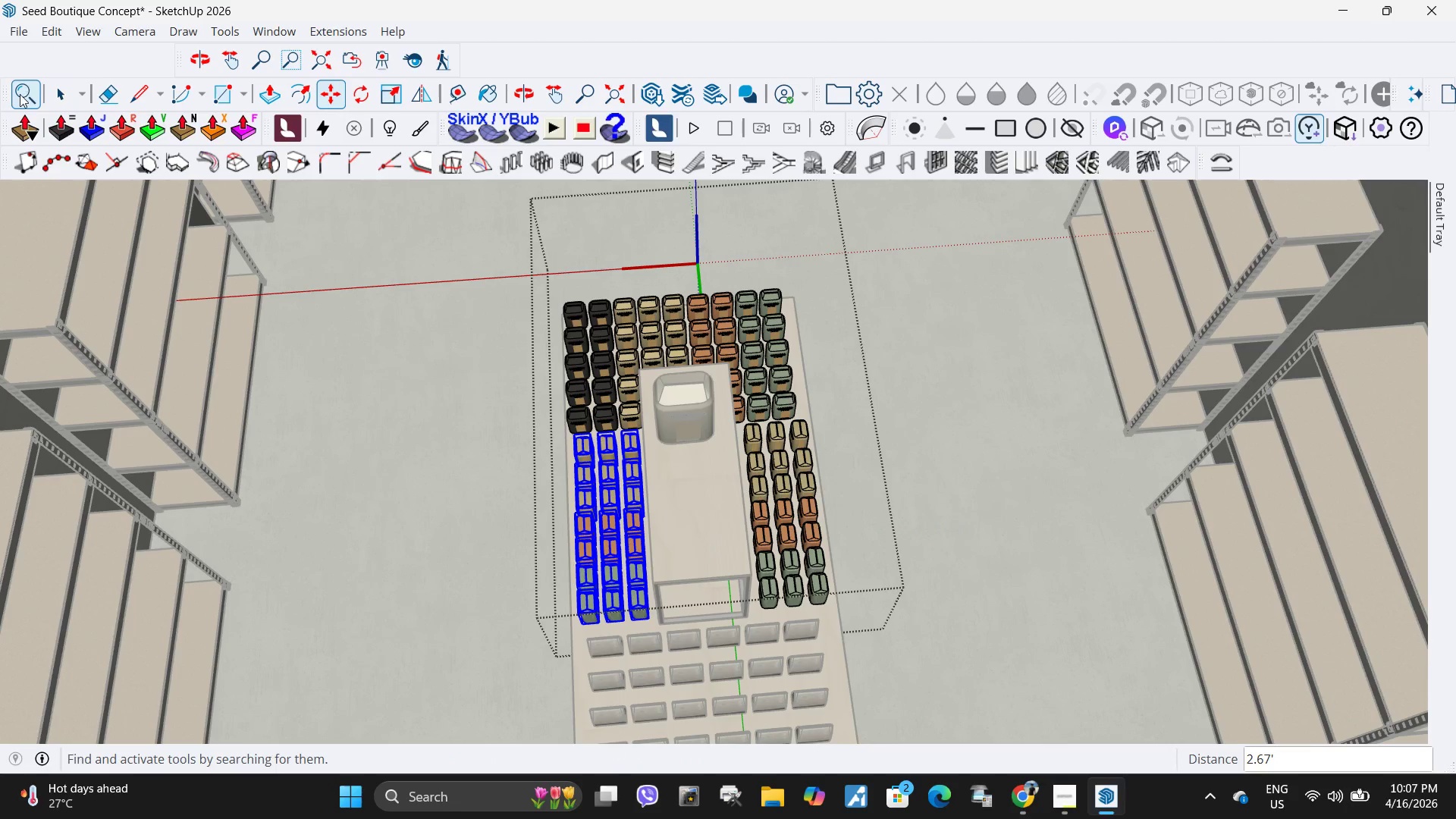 
left_click([20, 94])
 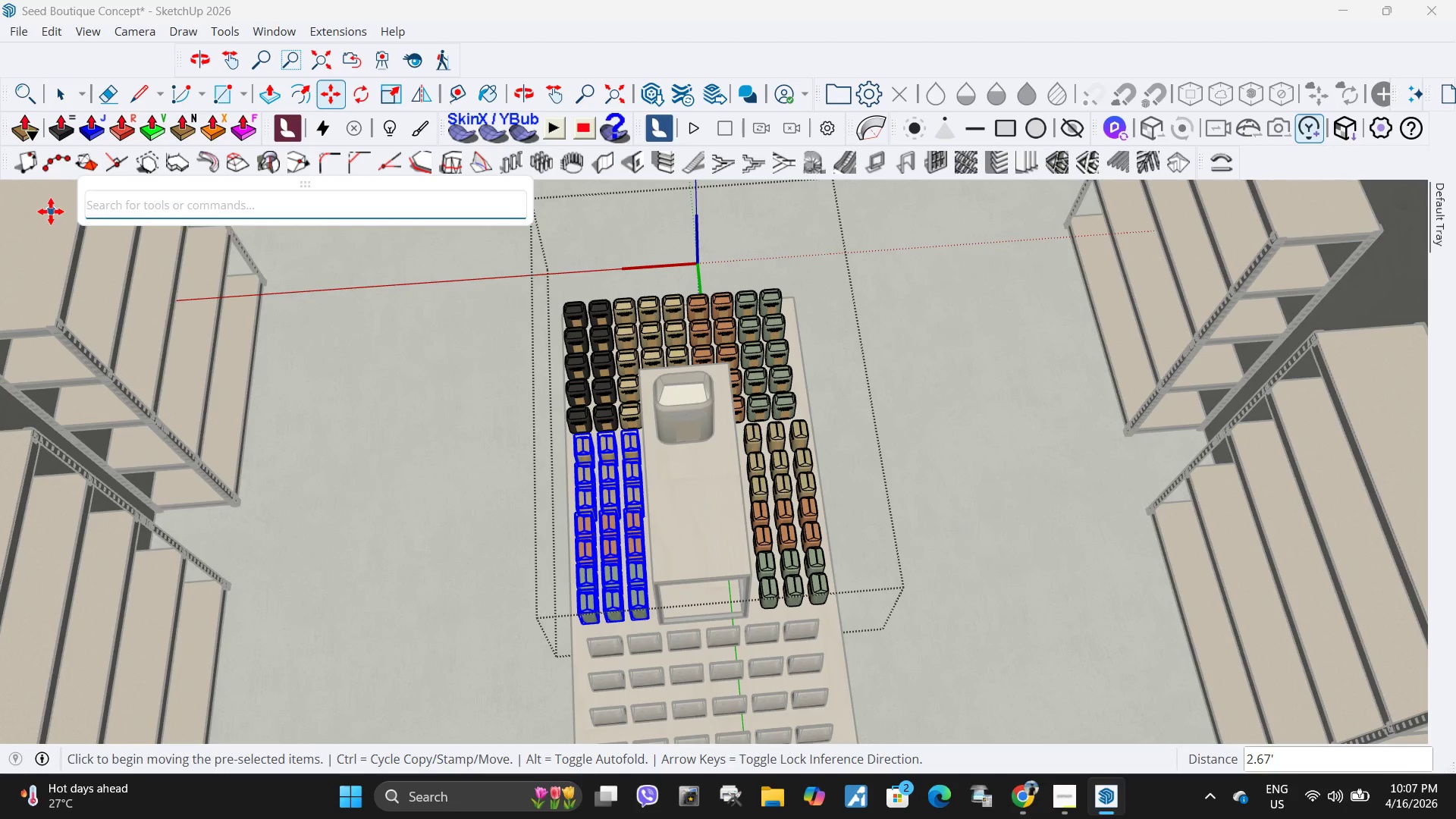 
type(FL)
 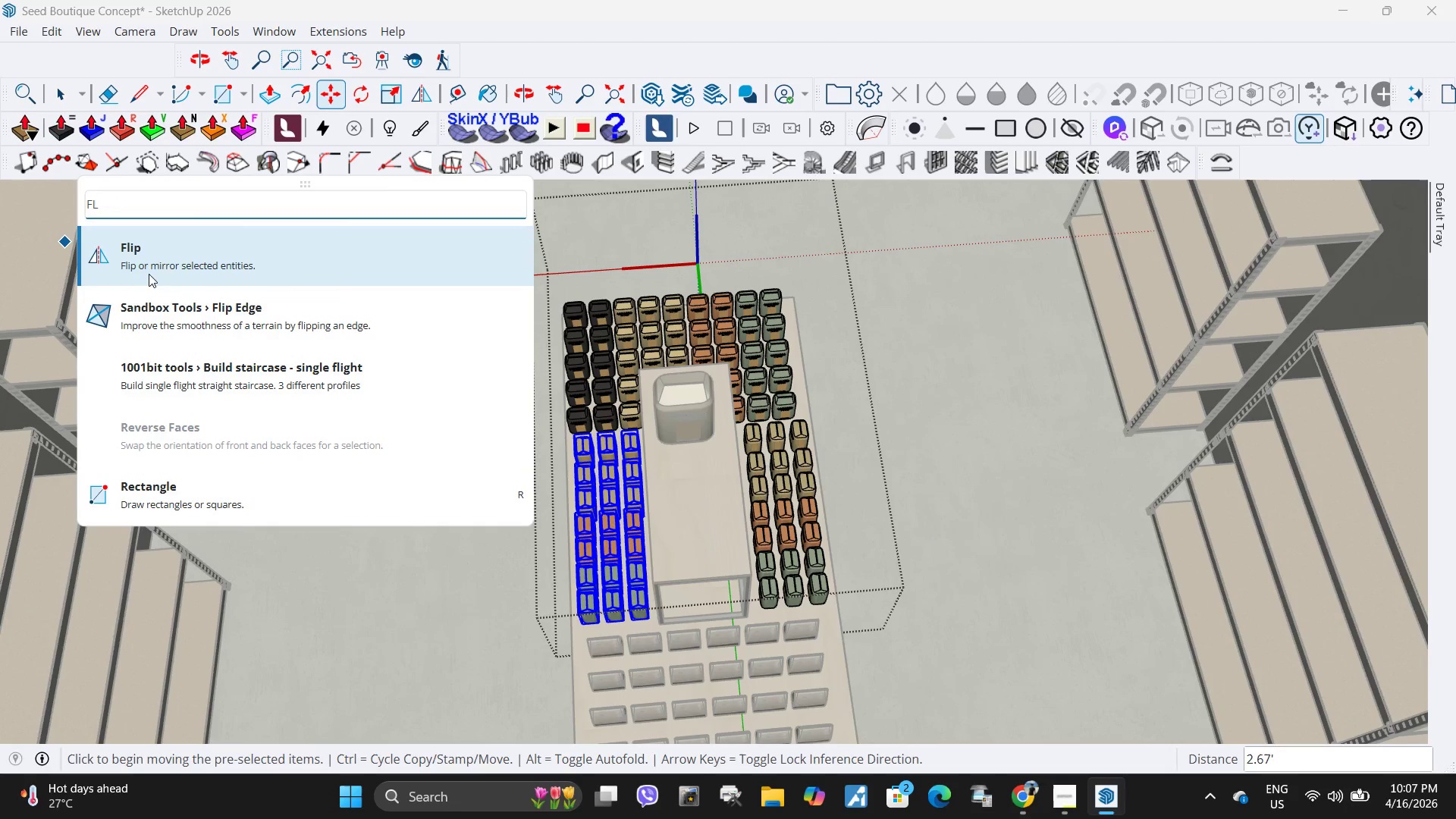 
left_click([153, 260])
 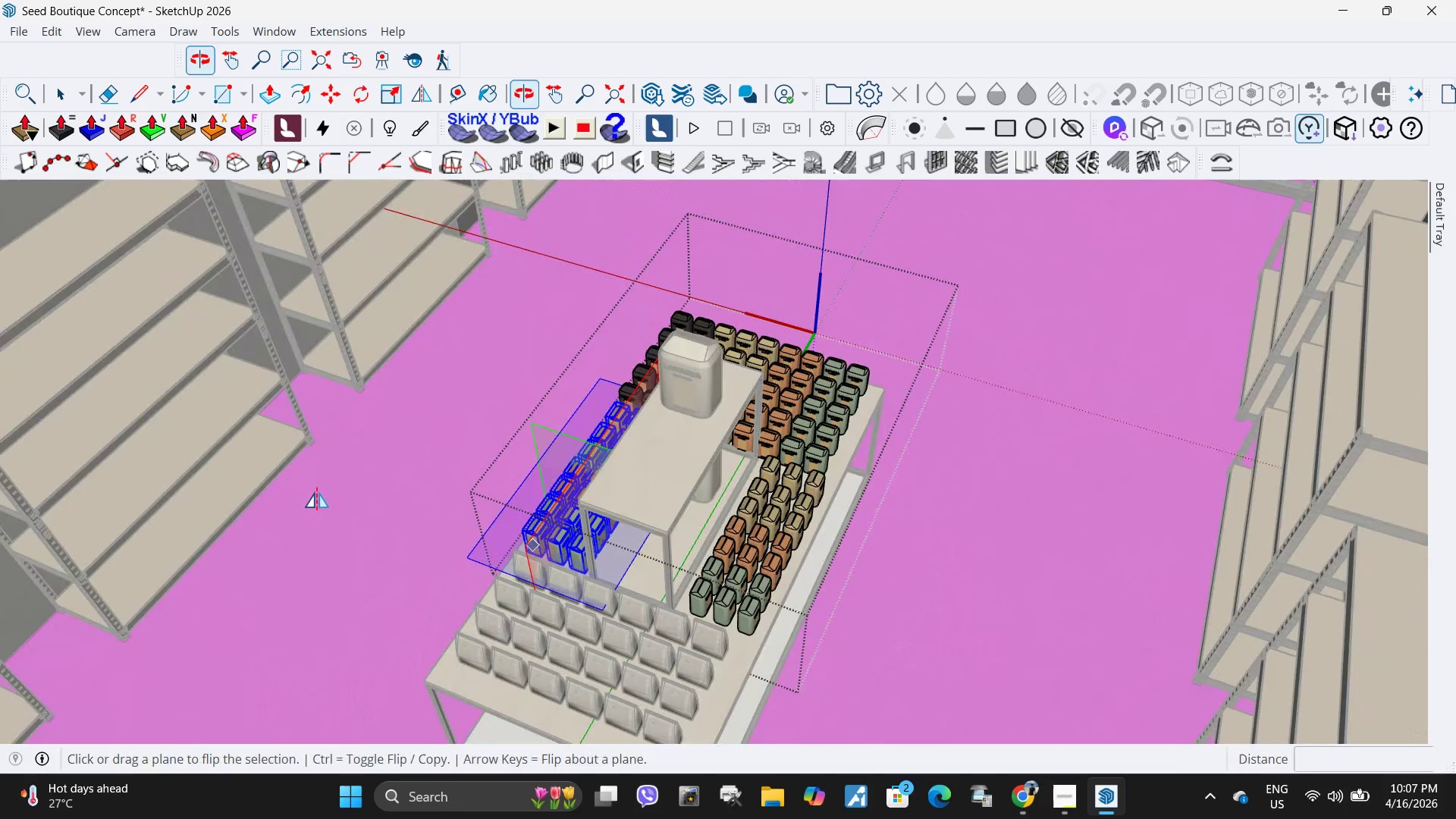 
scroll: coordinate [571, 562], scroll_direction: up, amount: 4.0
 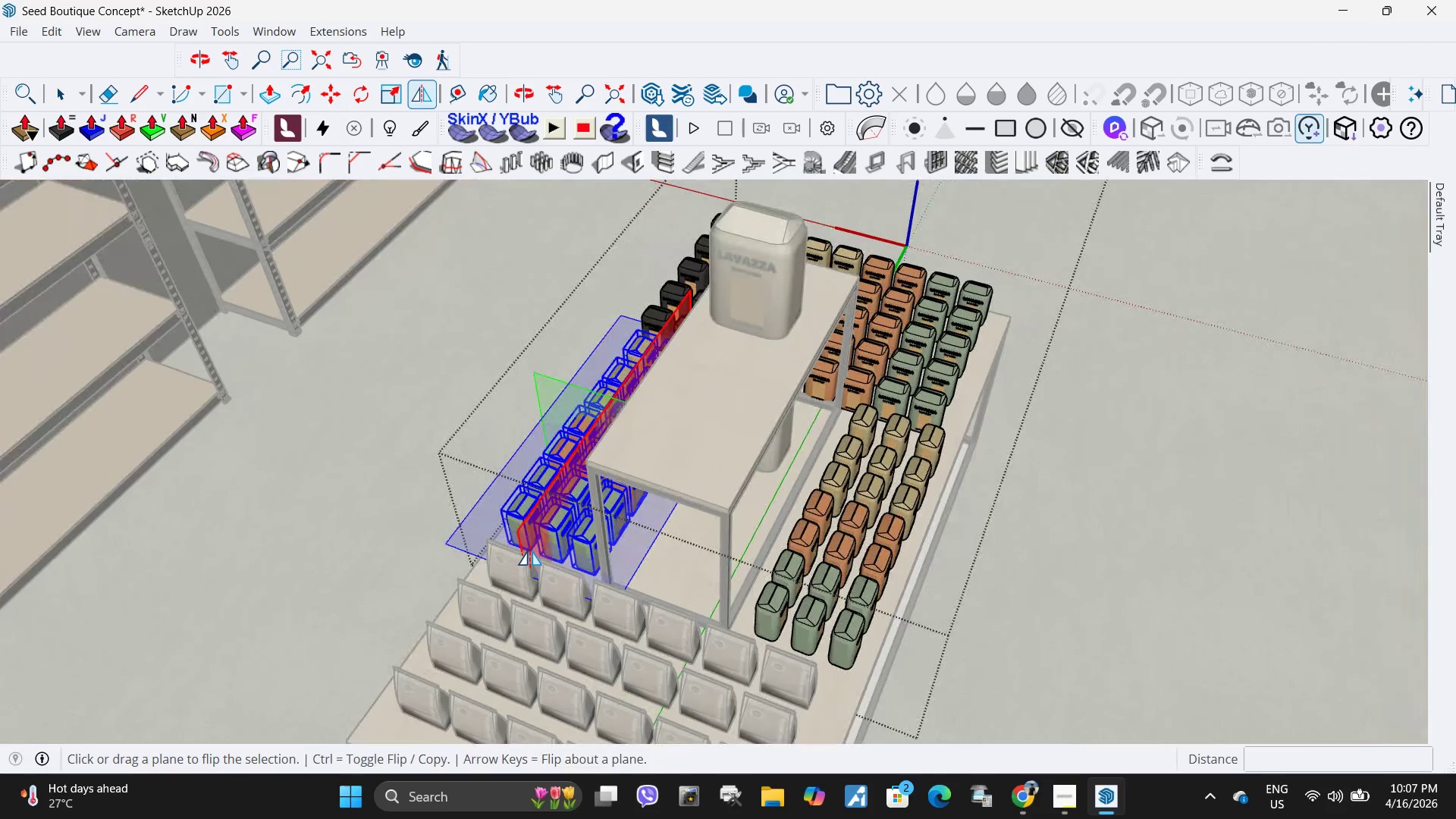 
left_click([530, 550])
 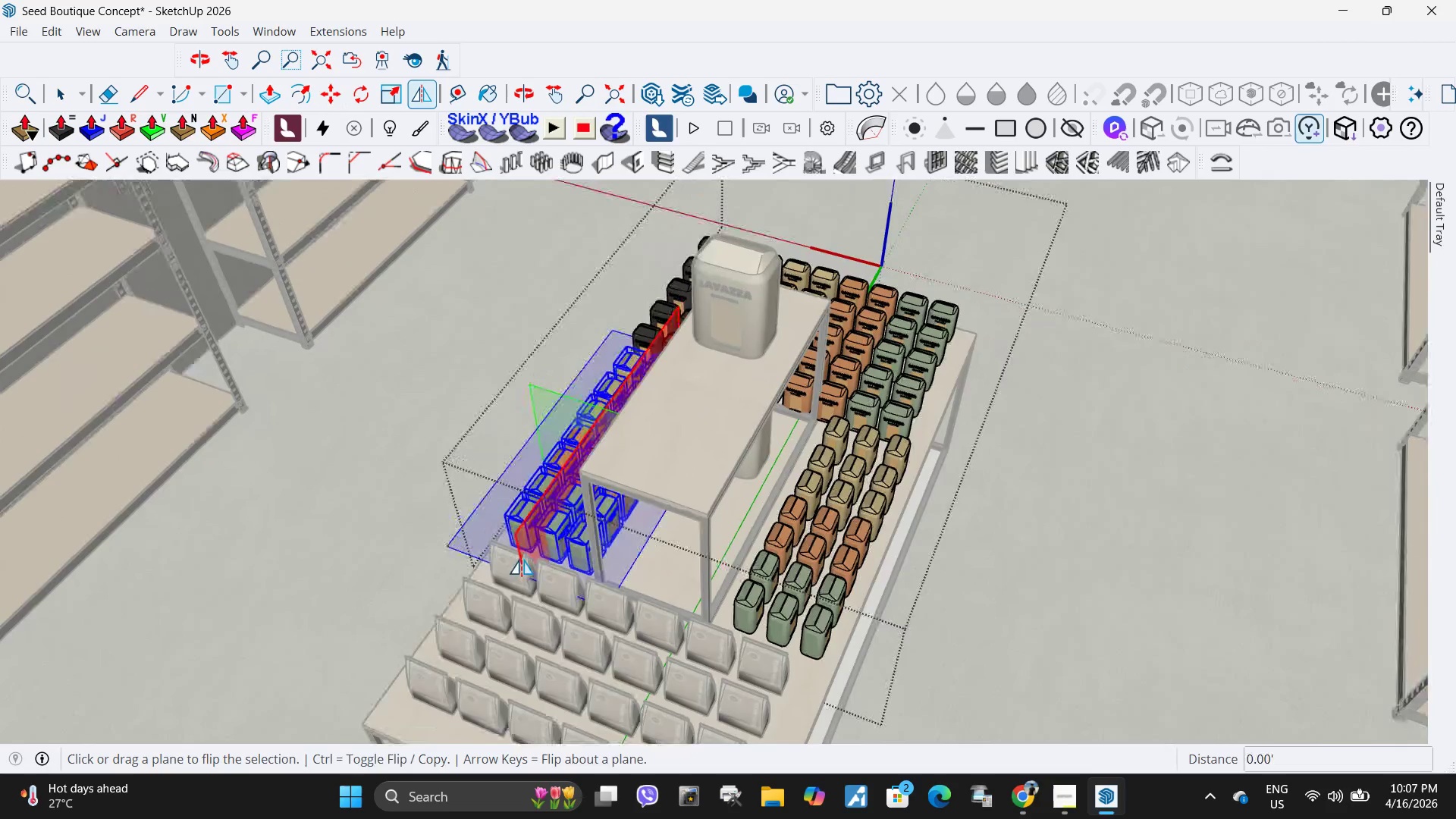 
key(Space)
 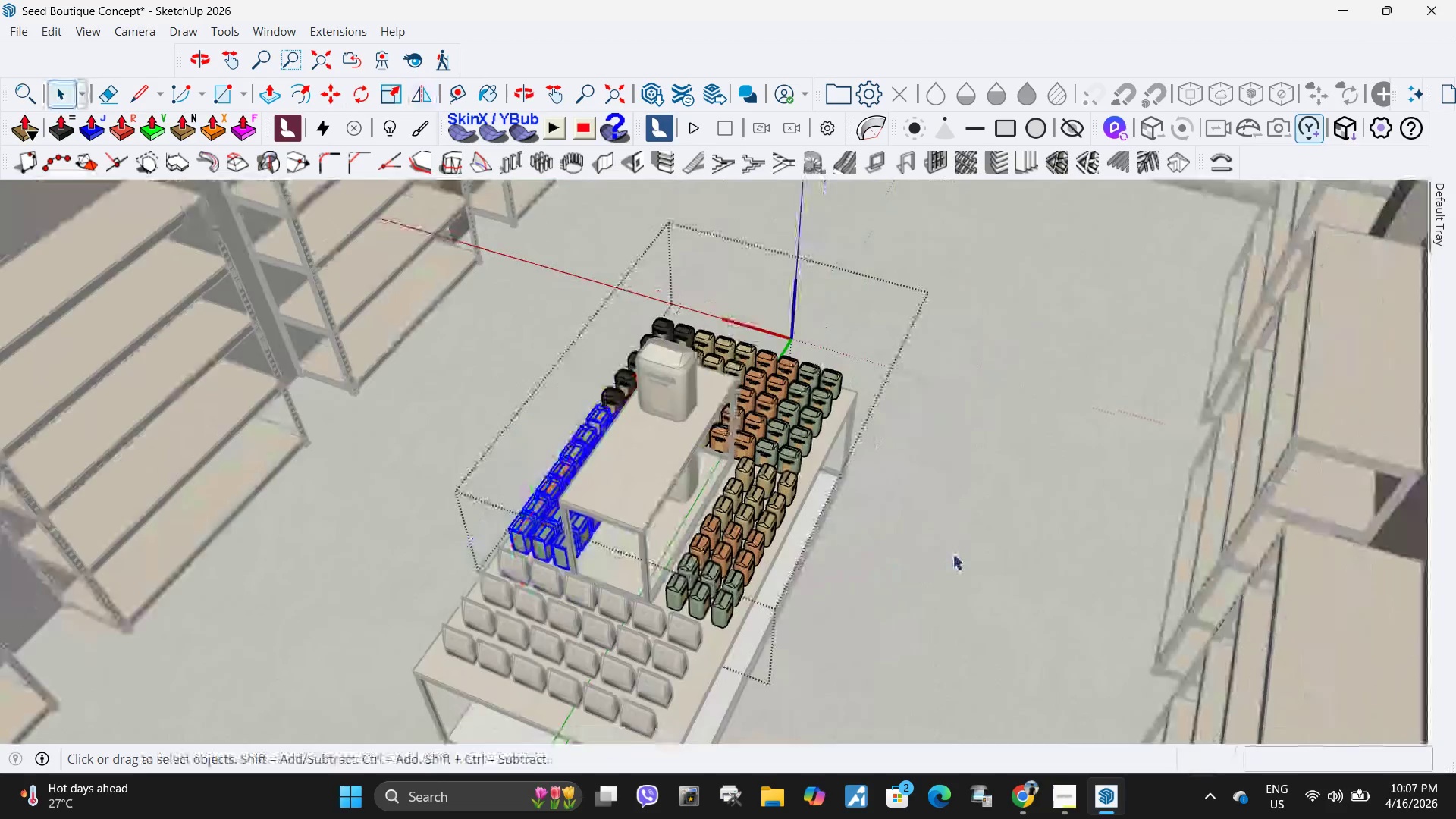 
left_click([952, 554])
 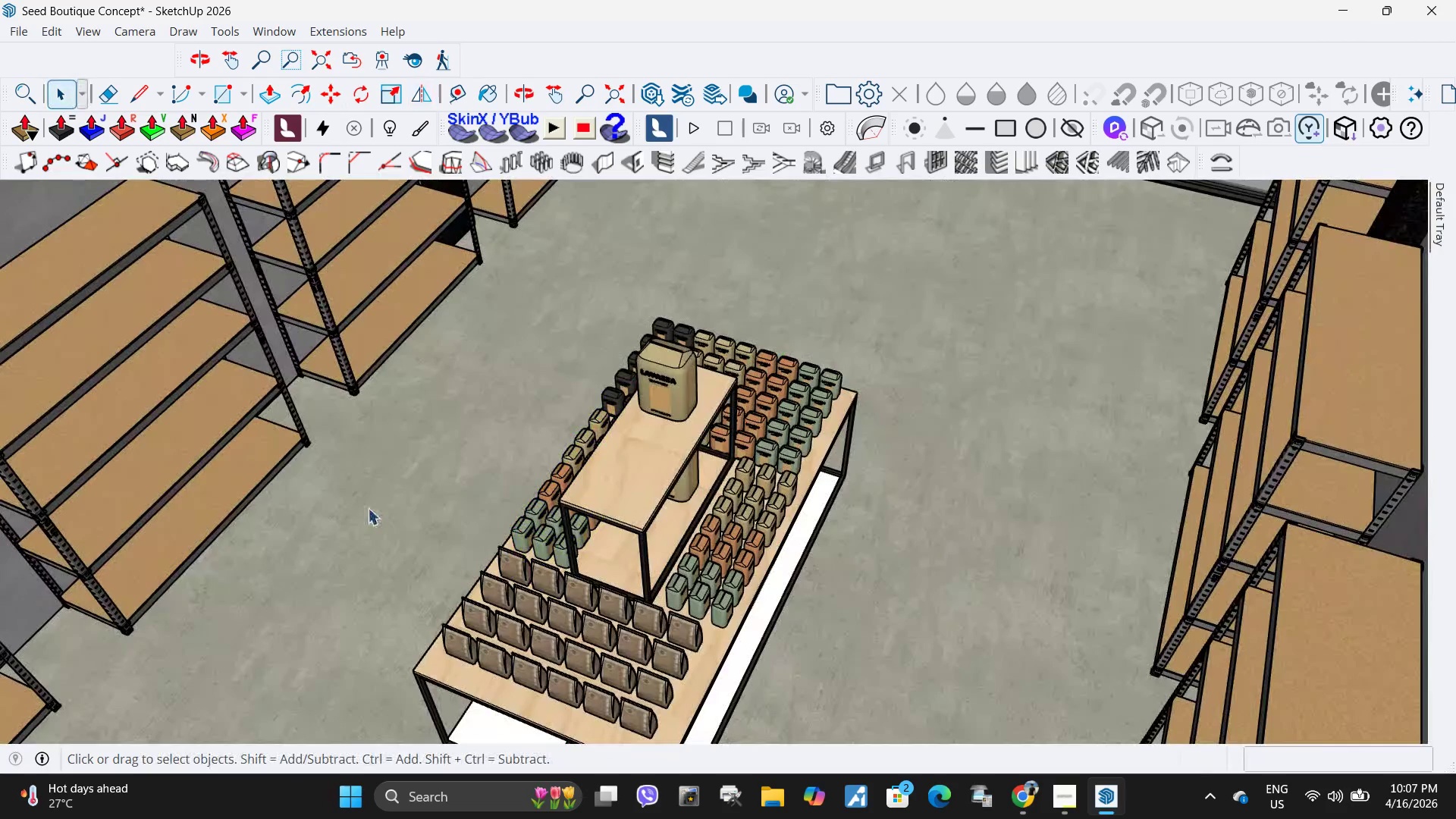 
scroll: coordinate [522, 559], scroll_direction: down, amount: 6.0
 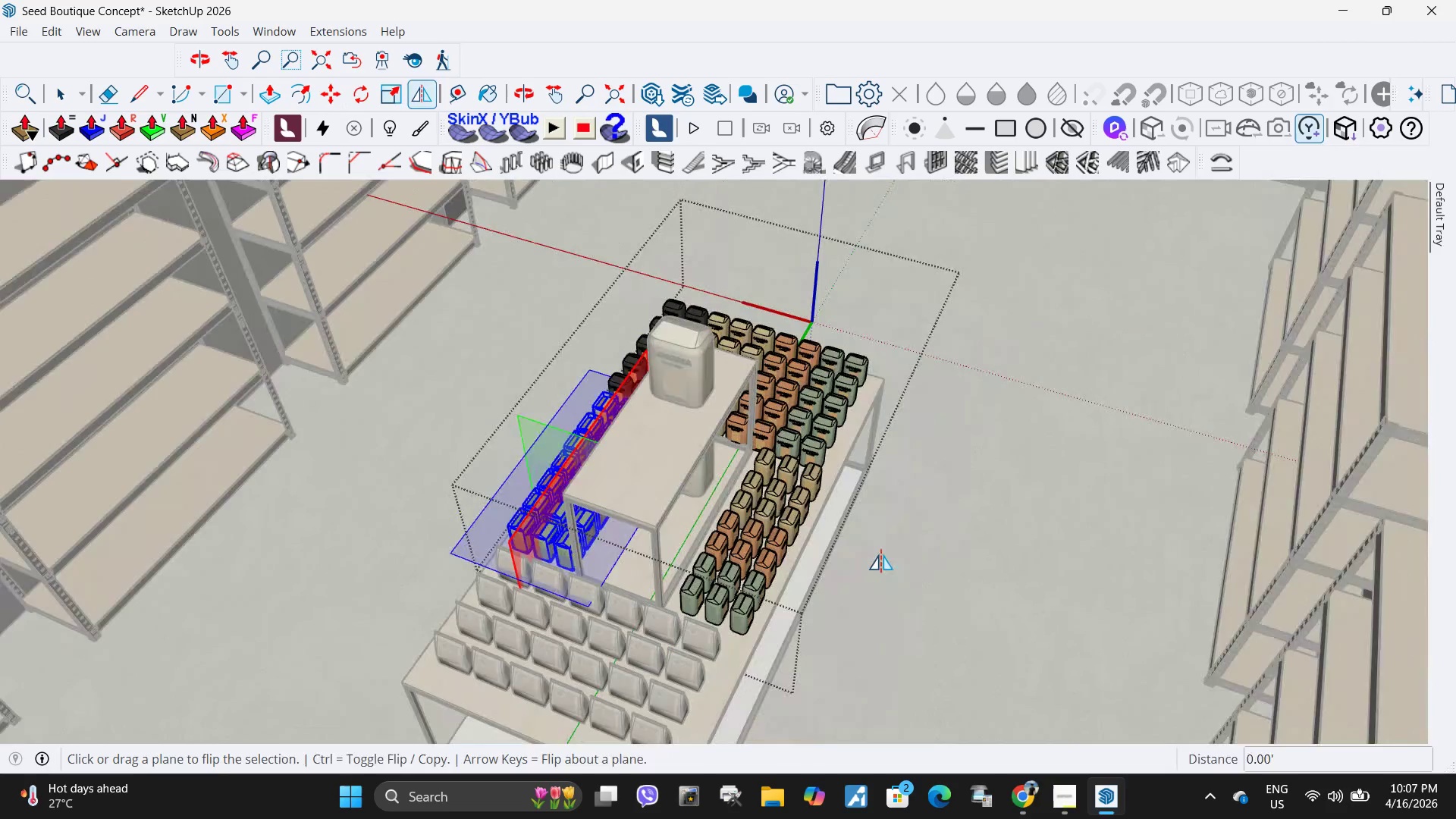 
key(Escape)
 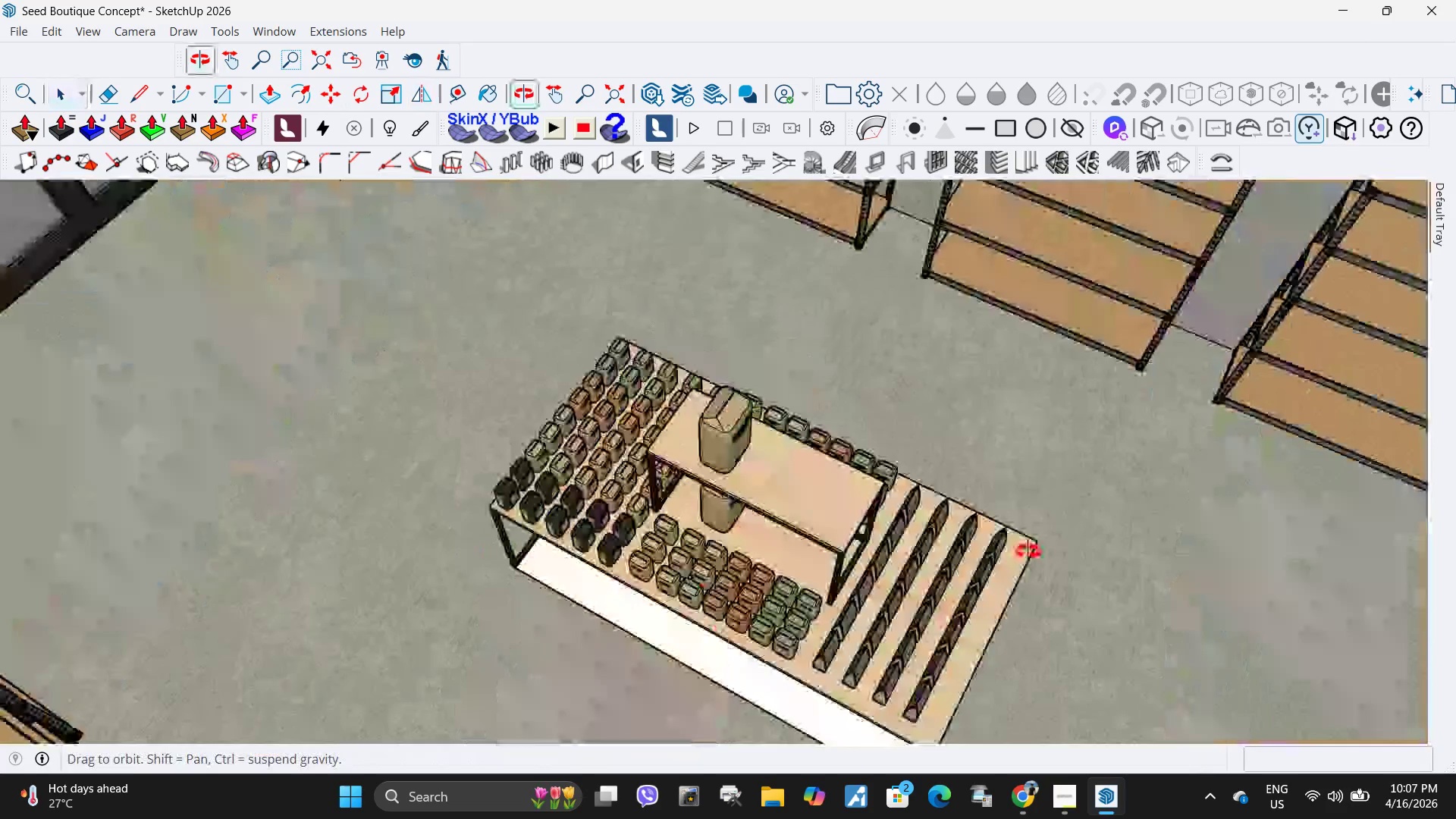 
scroll: coordinate [833, 552], scroll_direction: down, amount: 4.0
 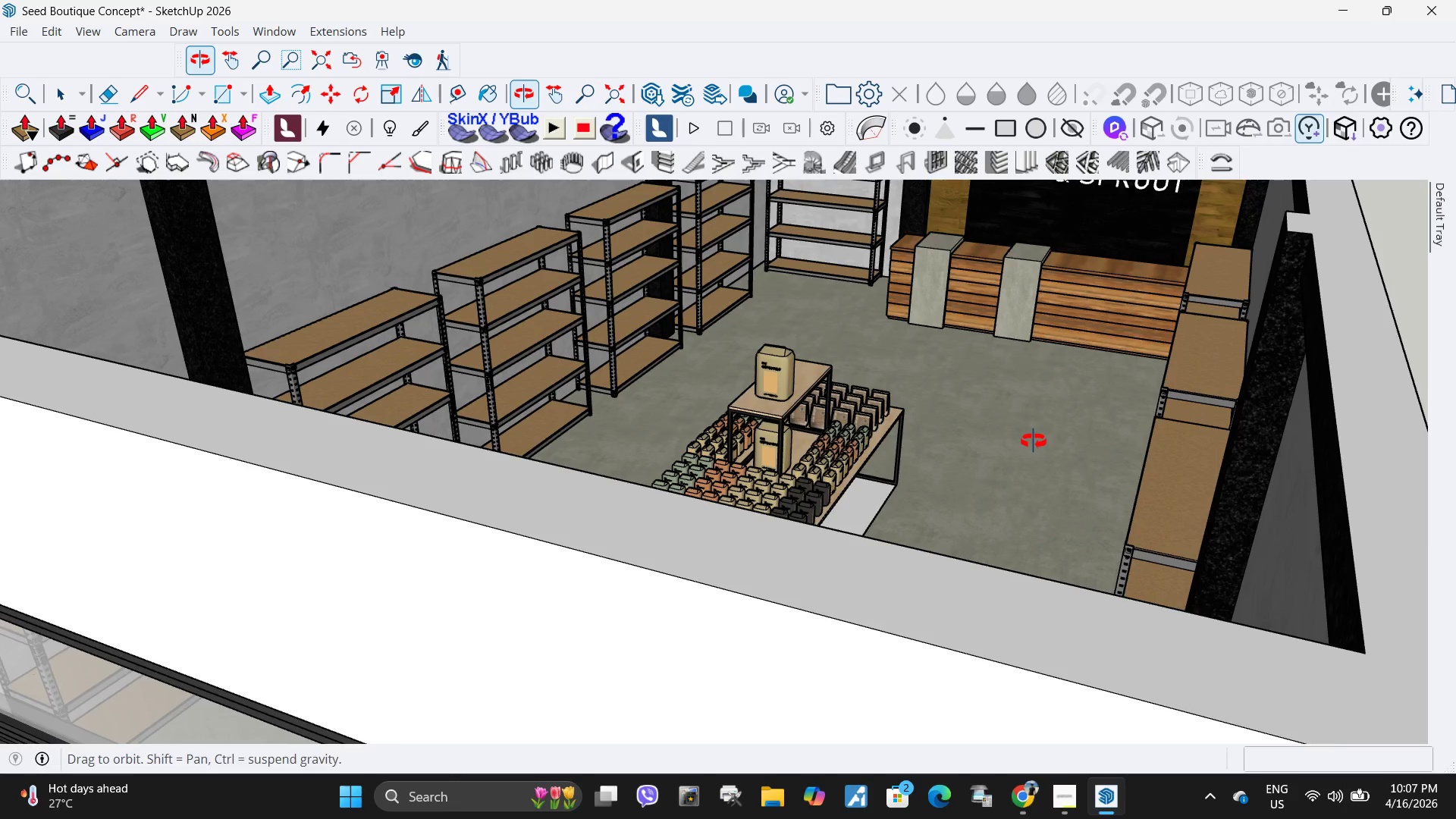 
scroll: coordinate [777, 333], scroll_direction: up, amount: 5.0
 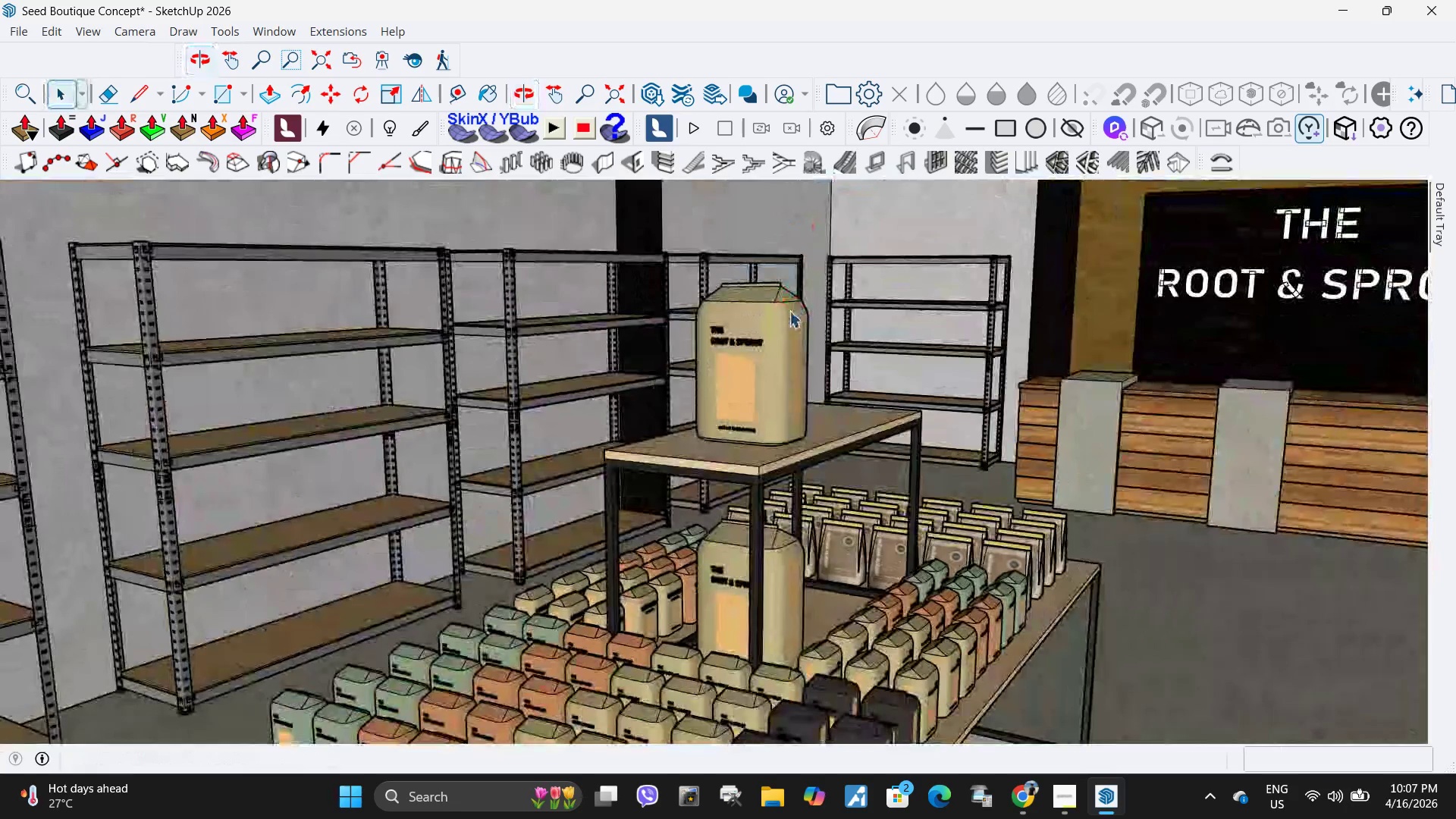 
key(H)
 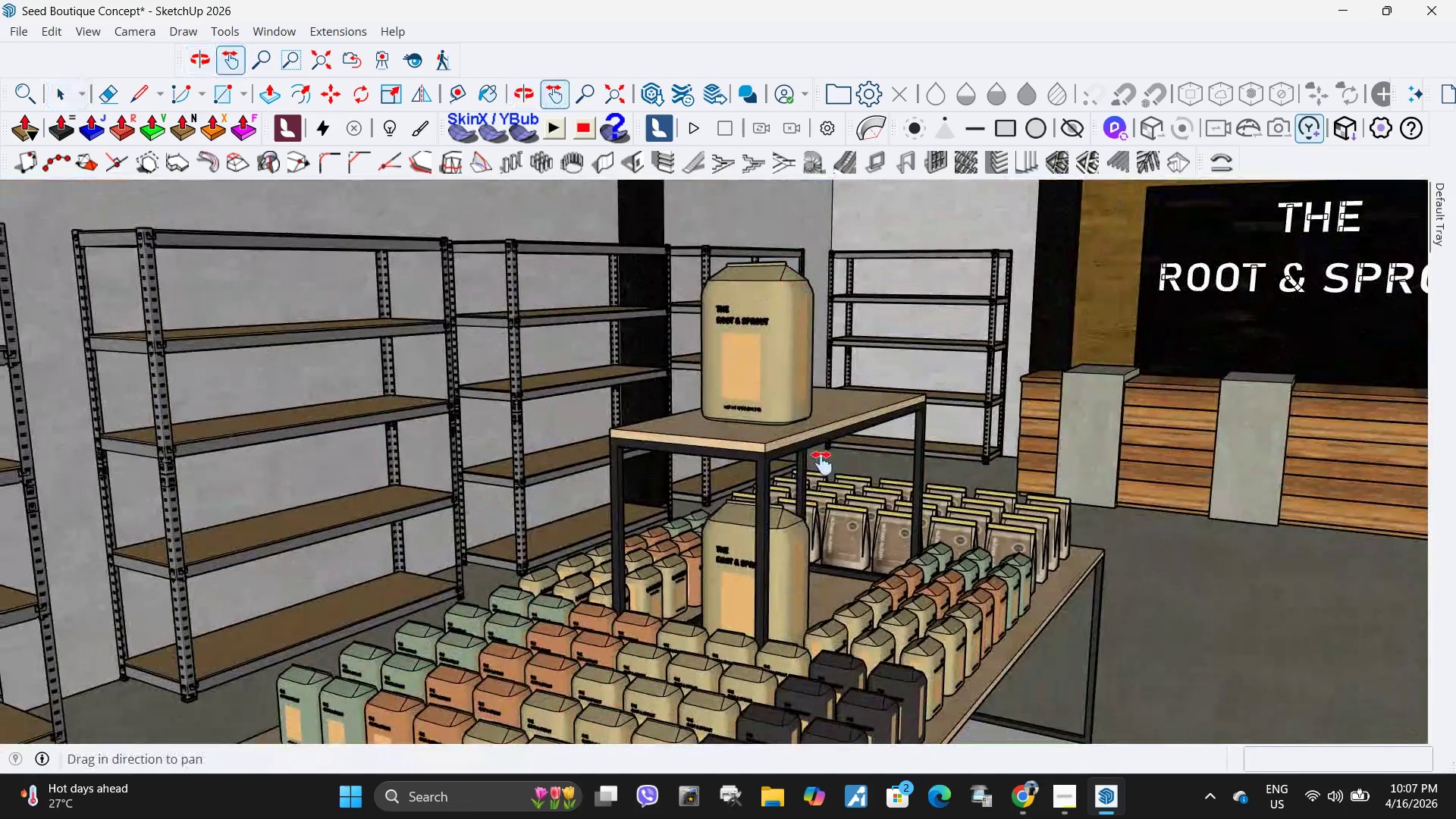 
left_click_drag(start_coordinate=[817, 527], to_coordinate=[816, 373])
 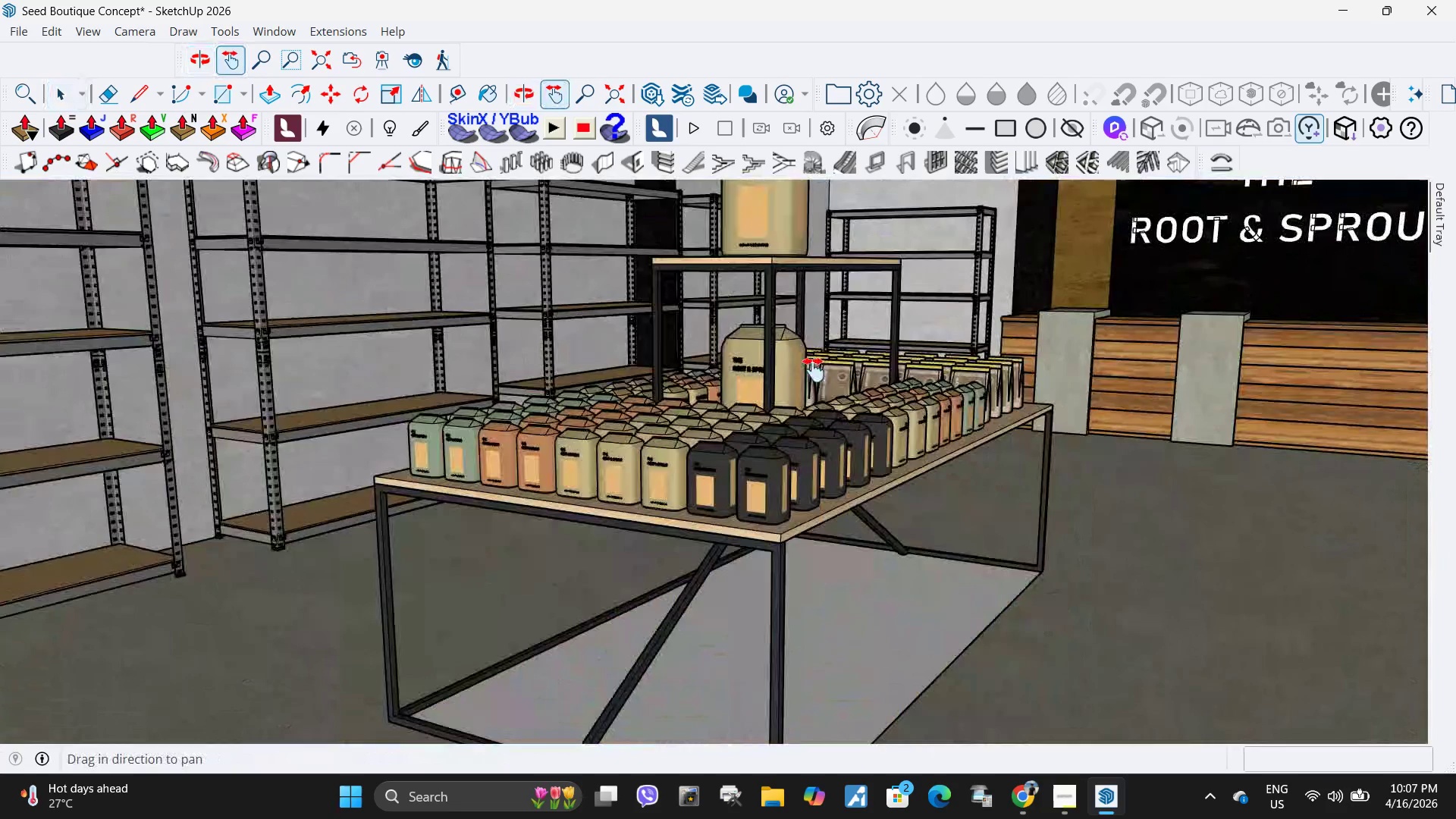 
scroll: coordinate [716, 486], scroll_direction: down, amount: 19.0
 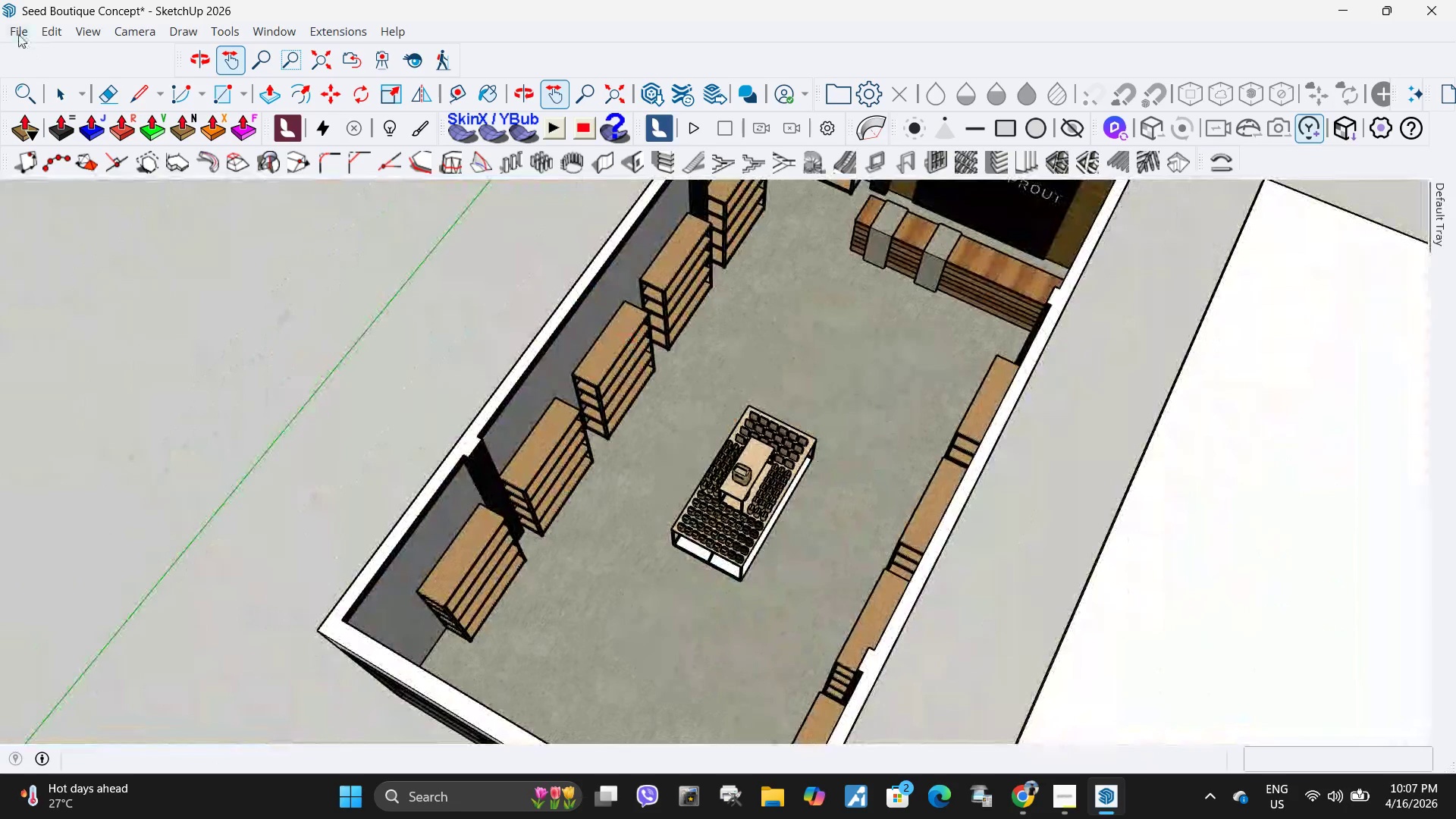 
left_click([18, 34])
 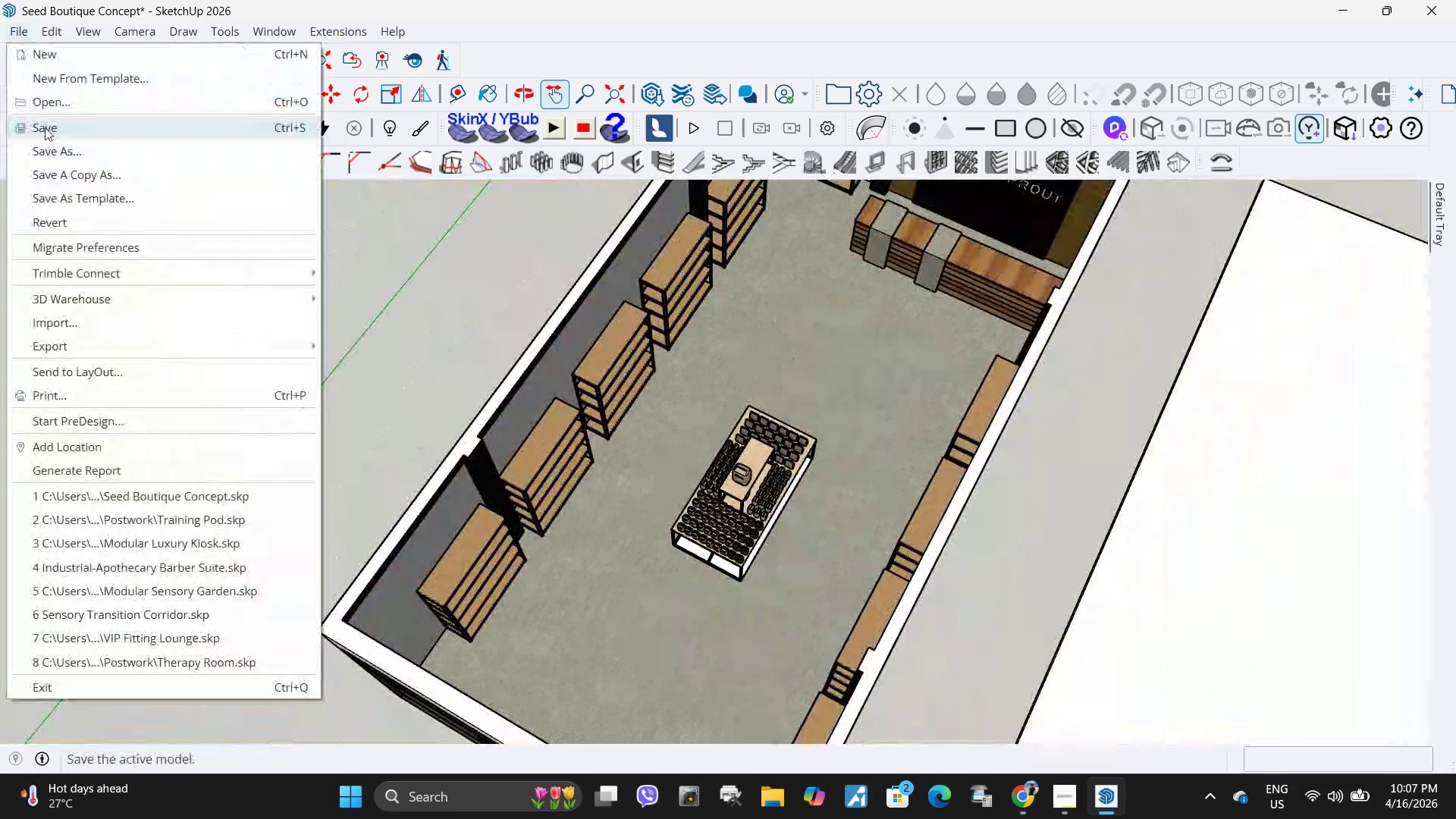 
left_click([45, 128])
 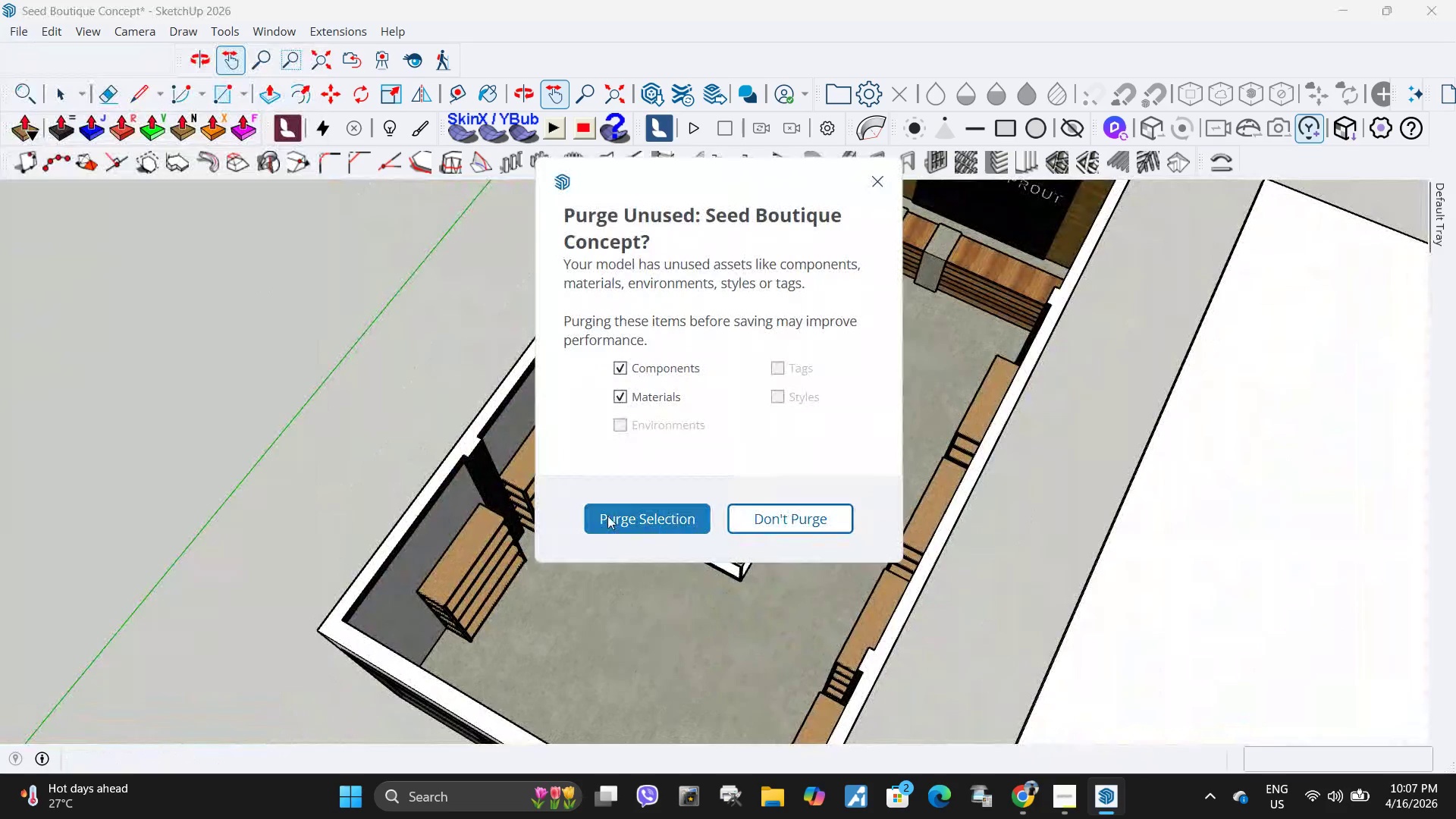 
left_click([607, 516])
 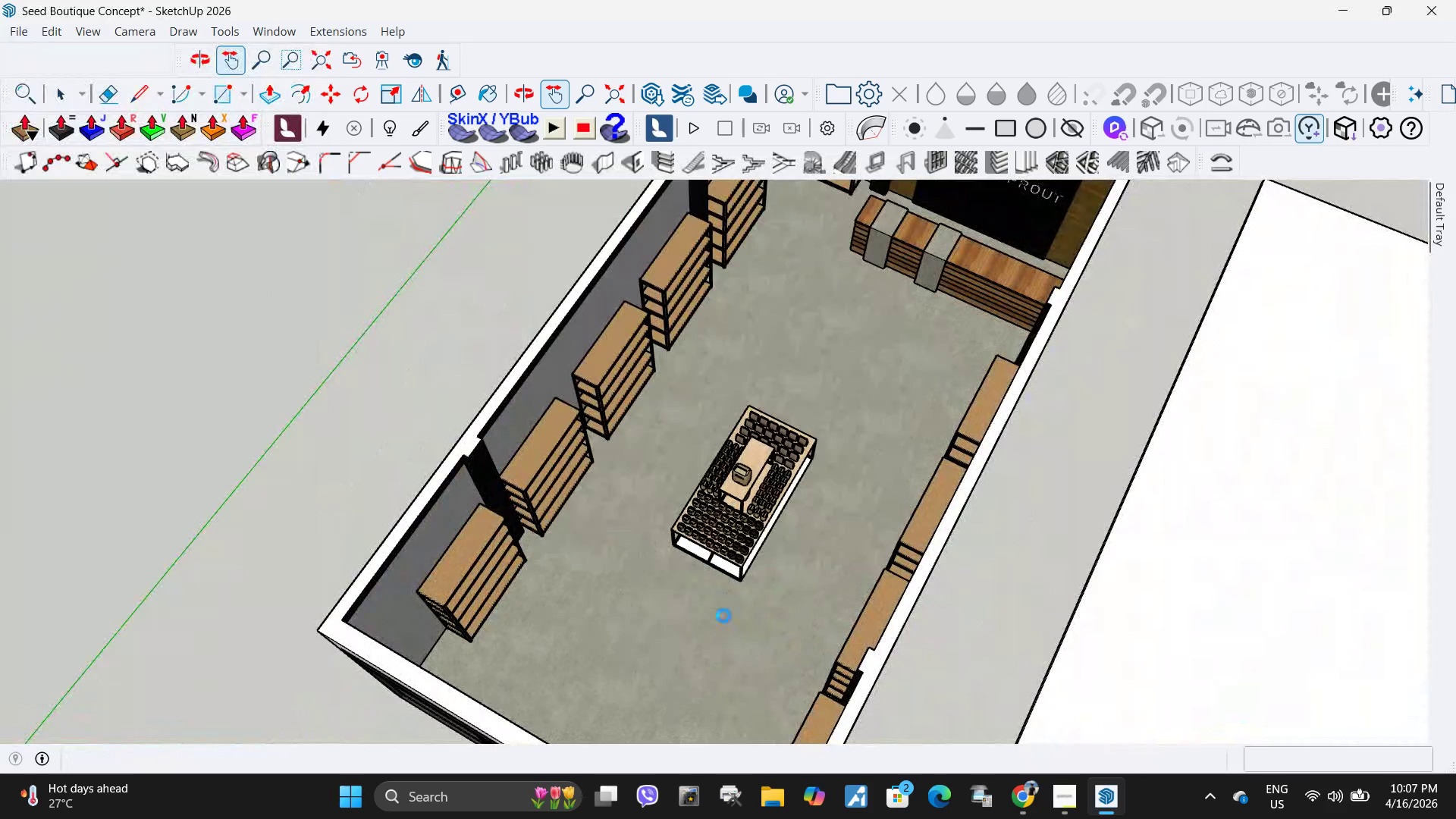 
scroll: coordinate [744, 589], scroll_direction: up, amount: 4.0
 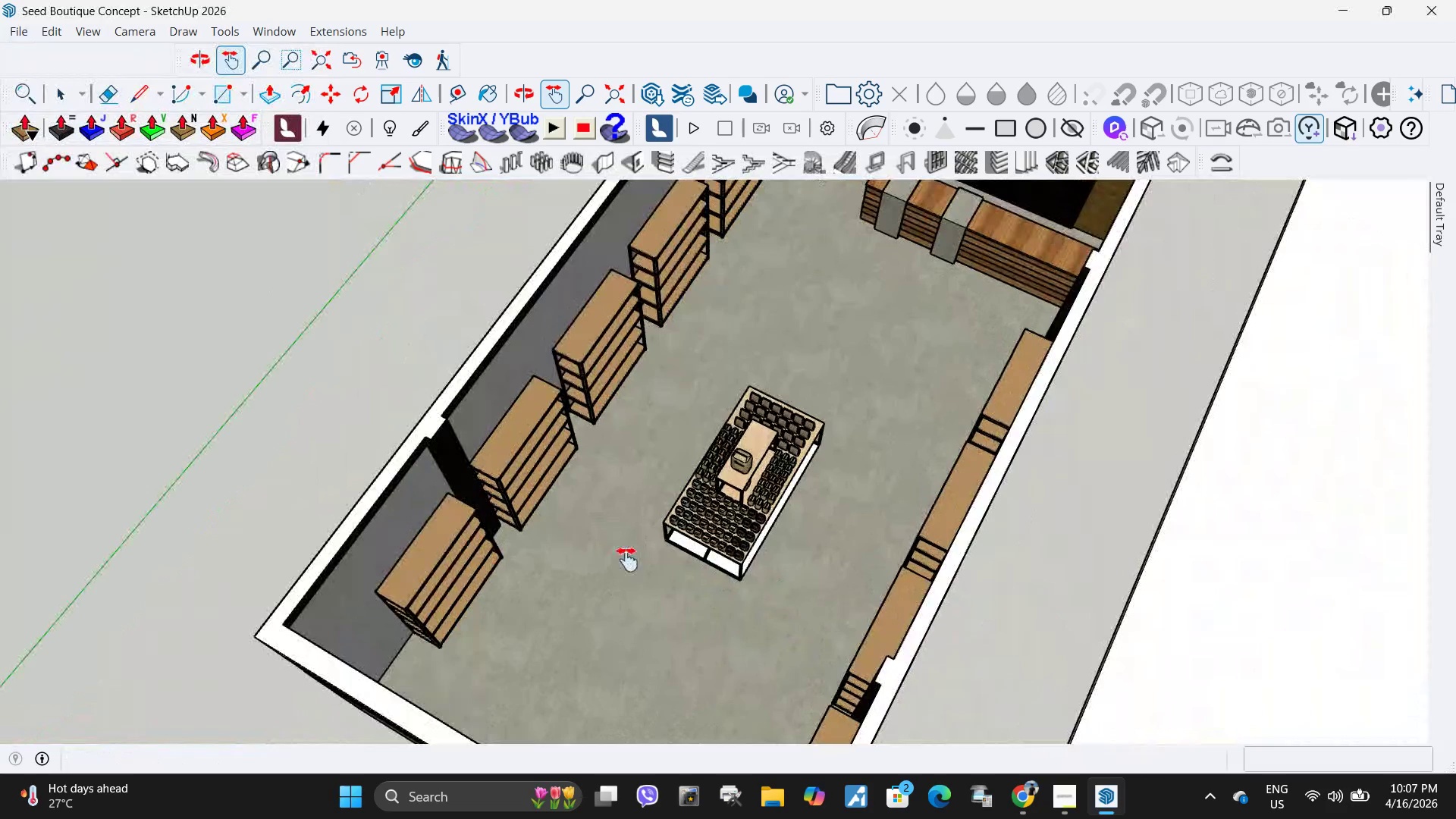 
scroll: coordinate [573, 570], scroll_direction: down, amount: 4.0
 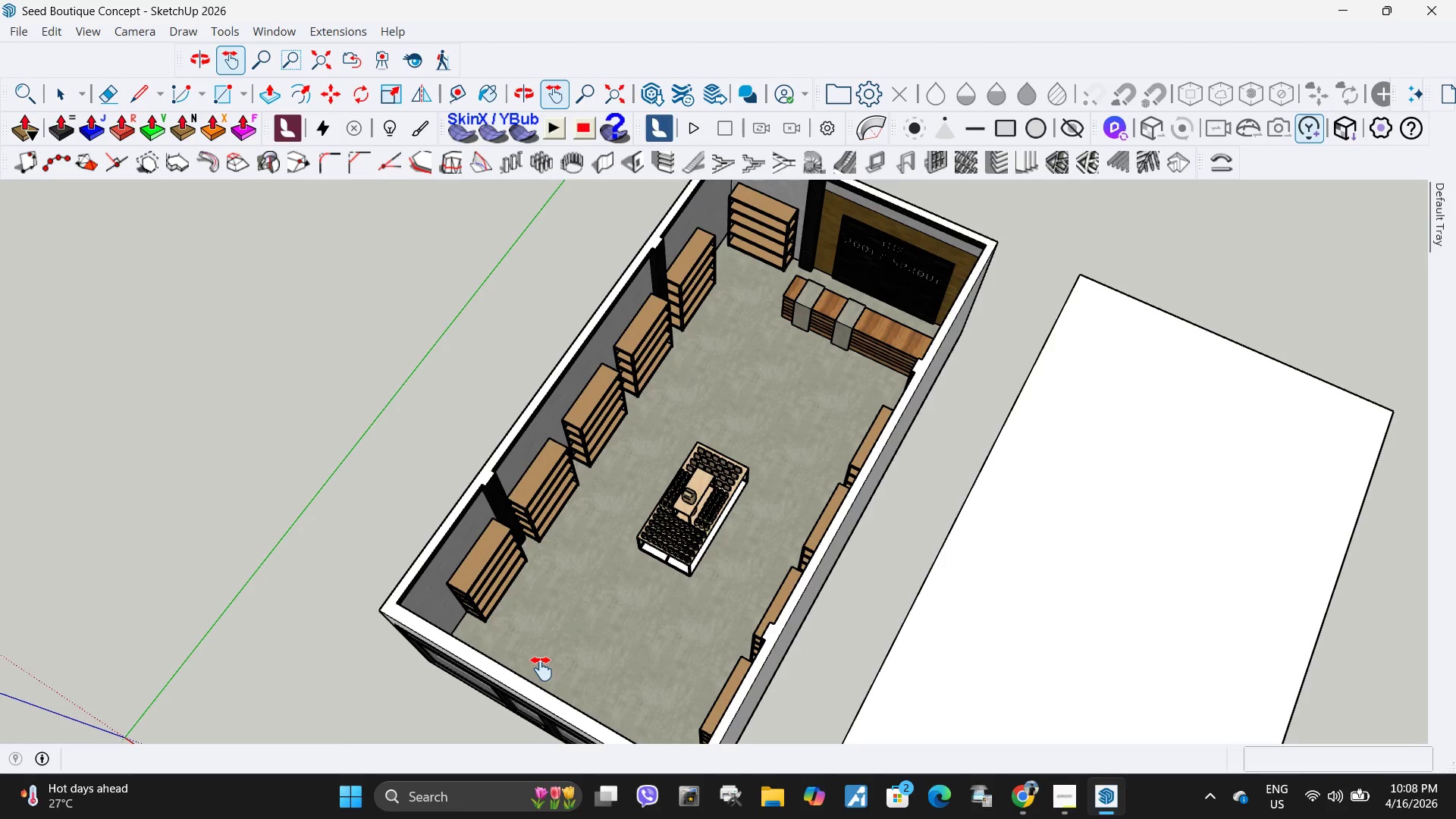 
wait(67.46)
 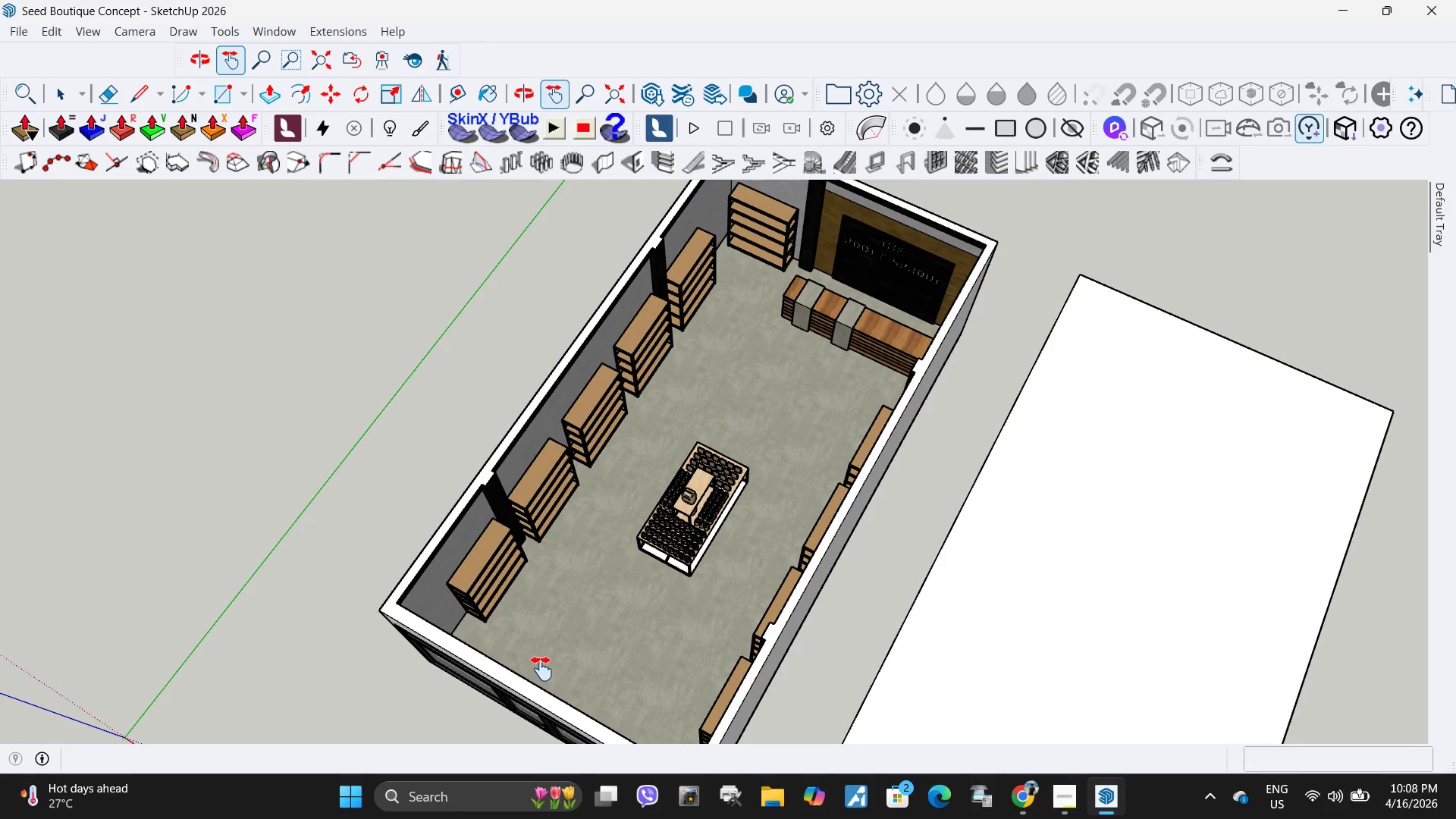 
scroll: coordinate [443, 569], scroll_direction: down, amount: 4.0
 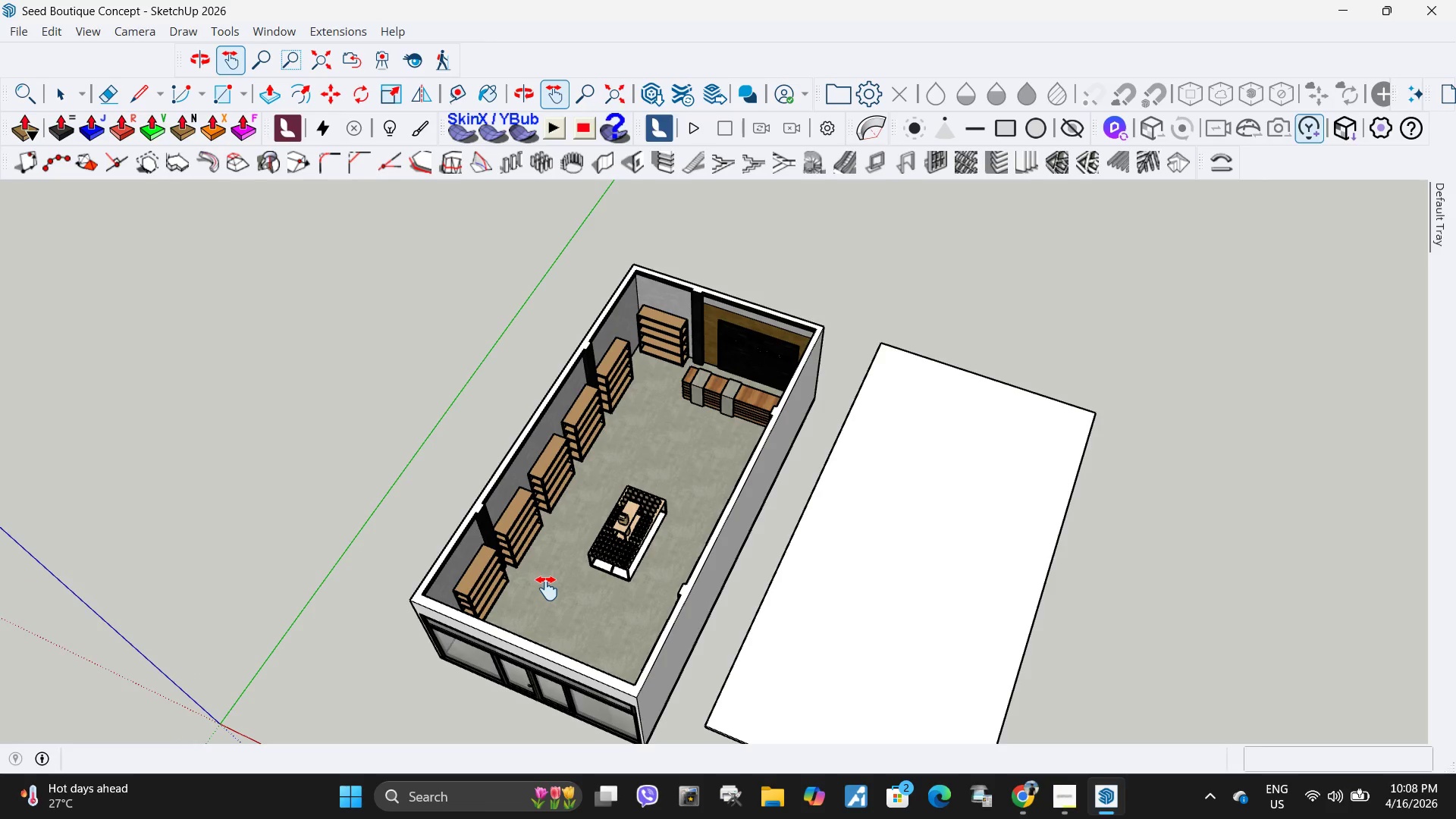 
wait(10.01)
 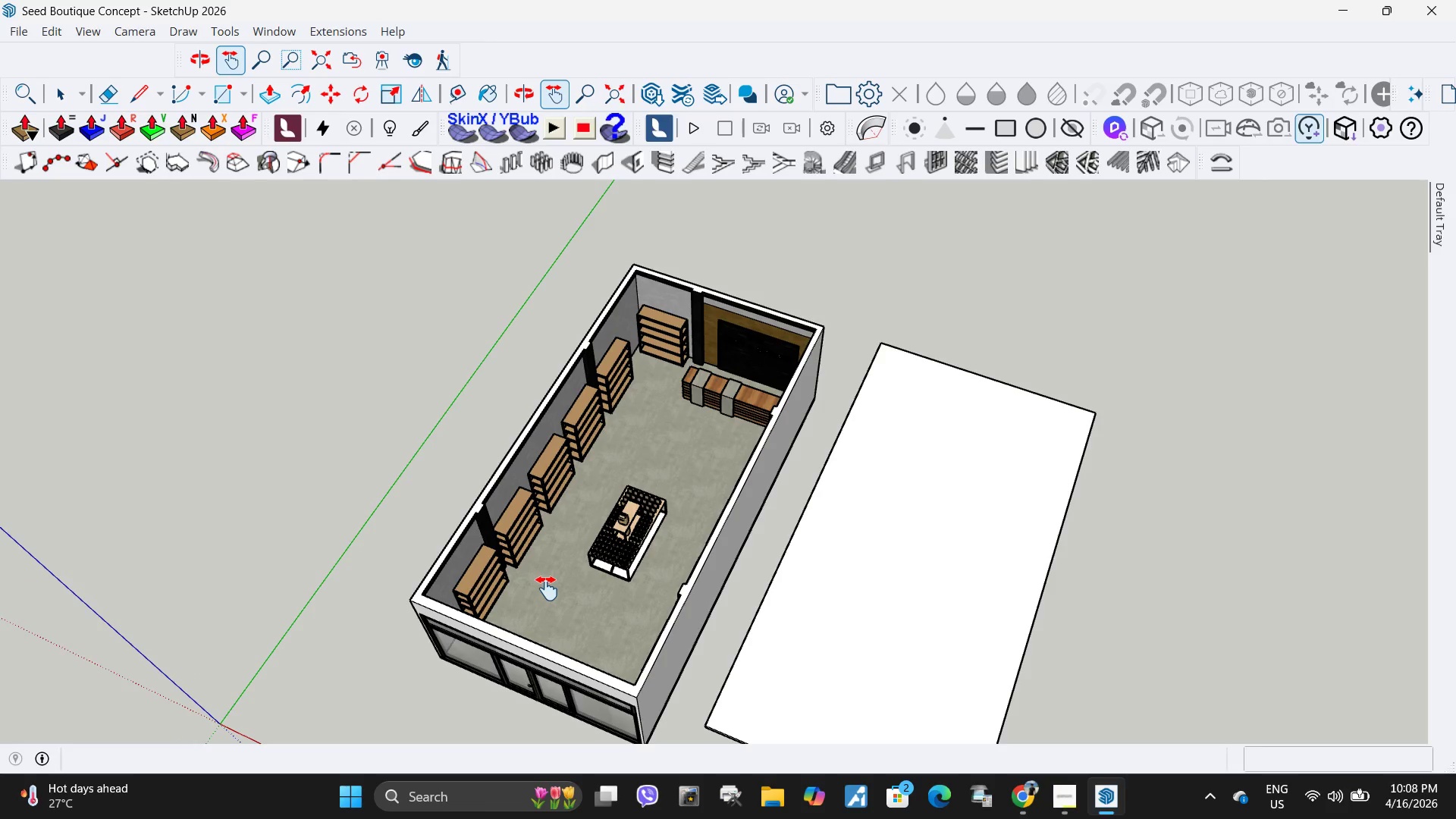 
scroll: coordinate [587, 610], scroll_direction: up, amount: 13.0
 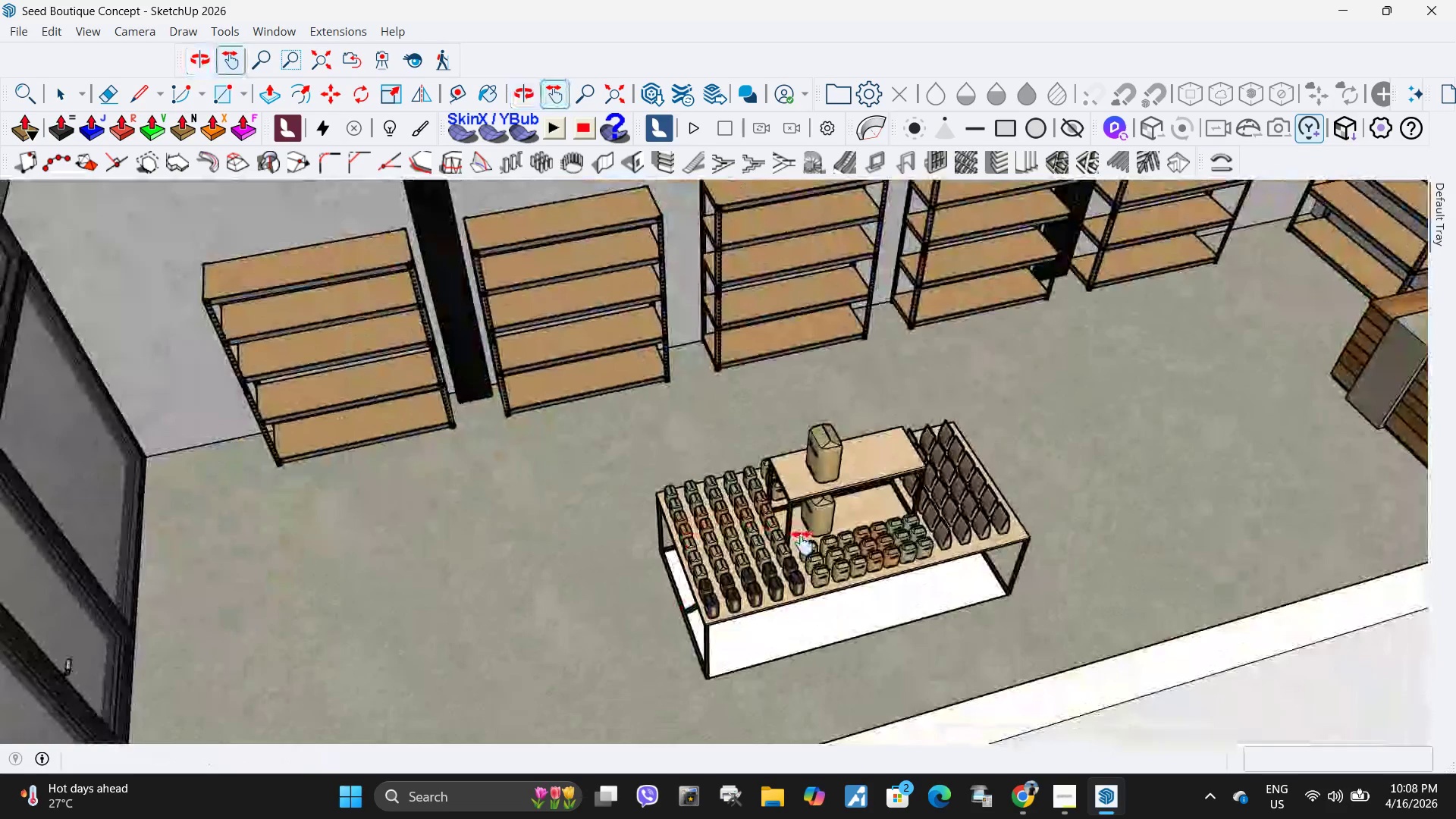 
key(Space)
 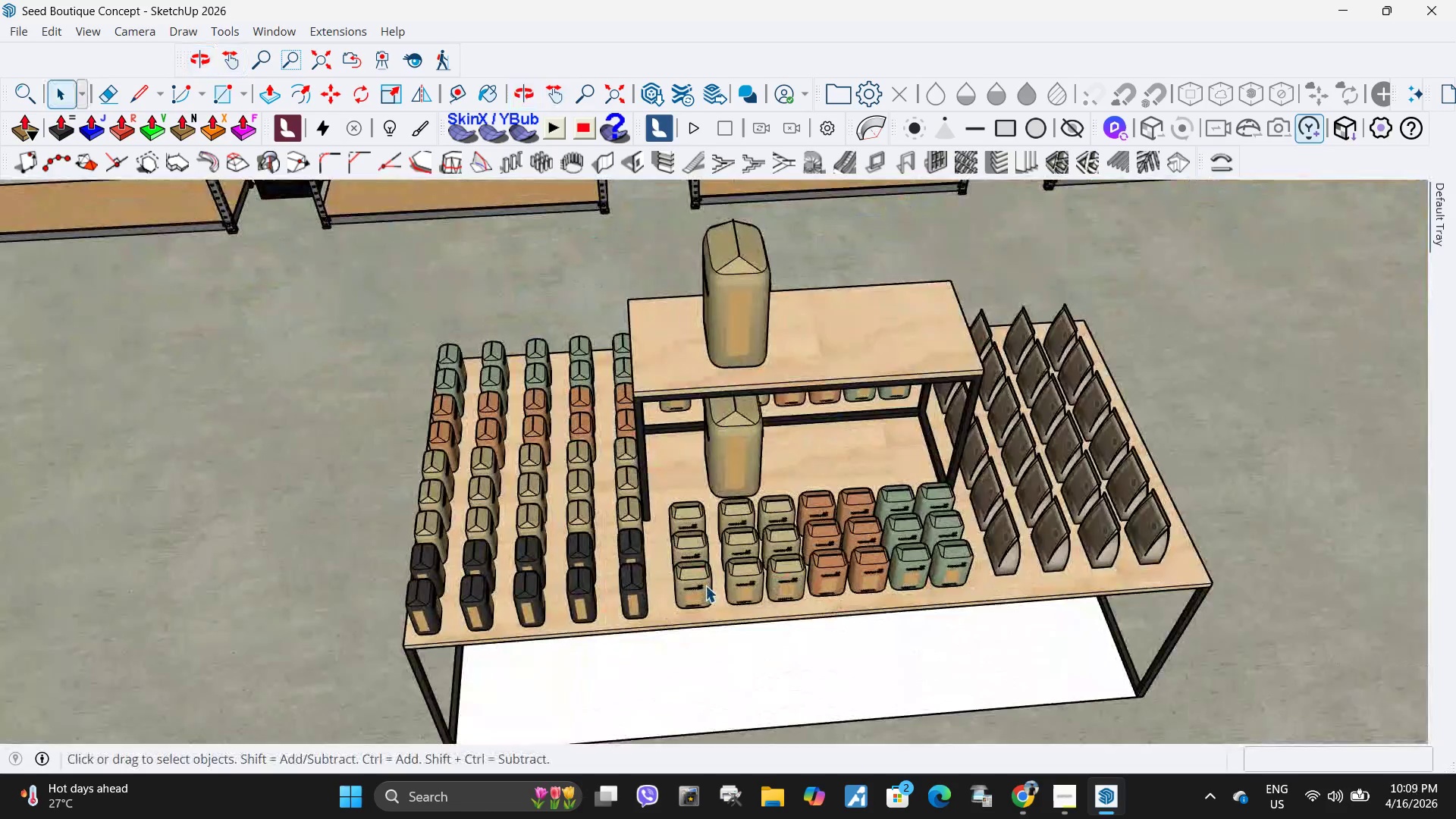 
scroll: coordinate [816, 611], scroll_direction: up, amount: 8.0
 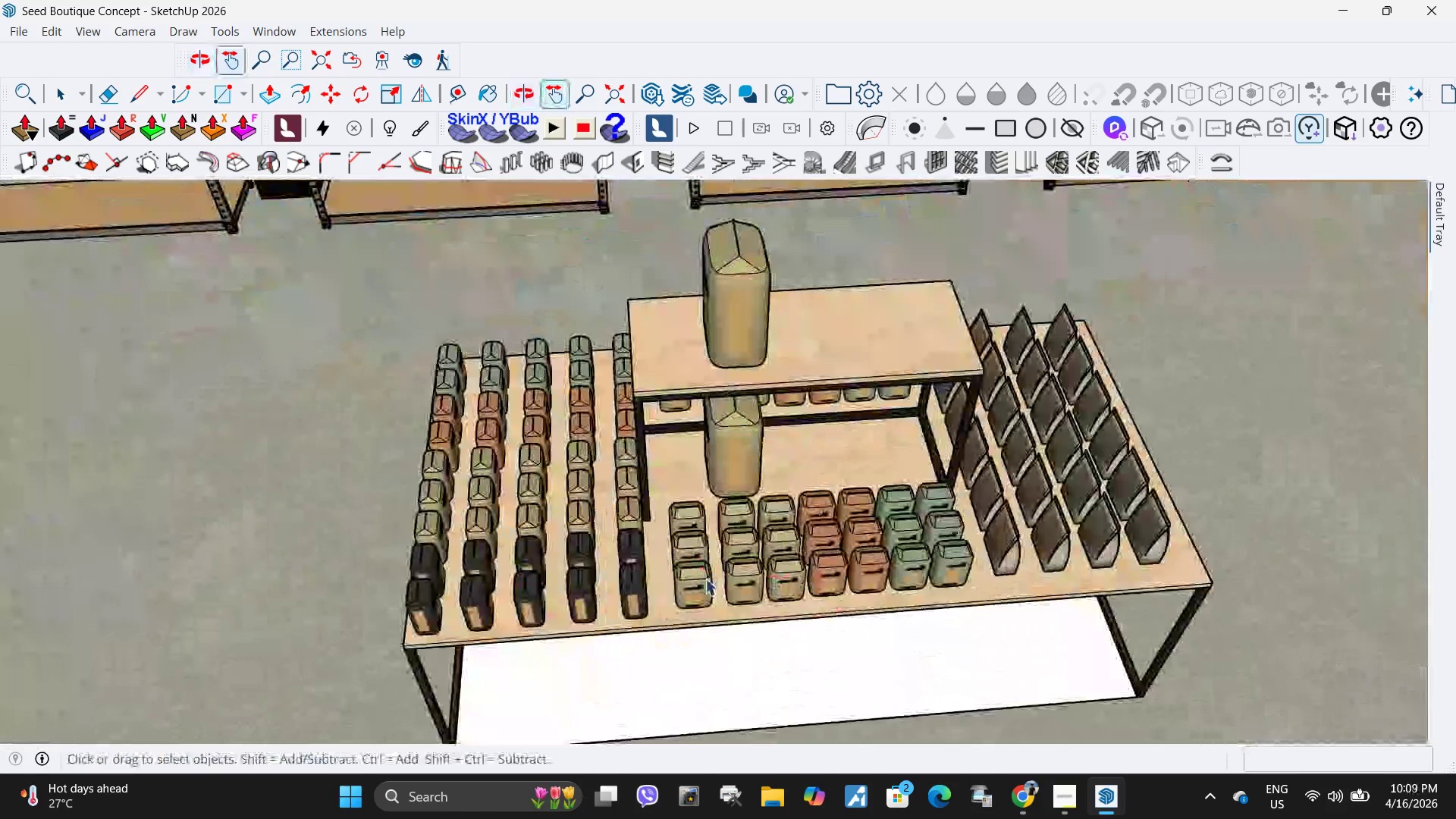 
double_click([705, 585])
 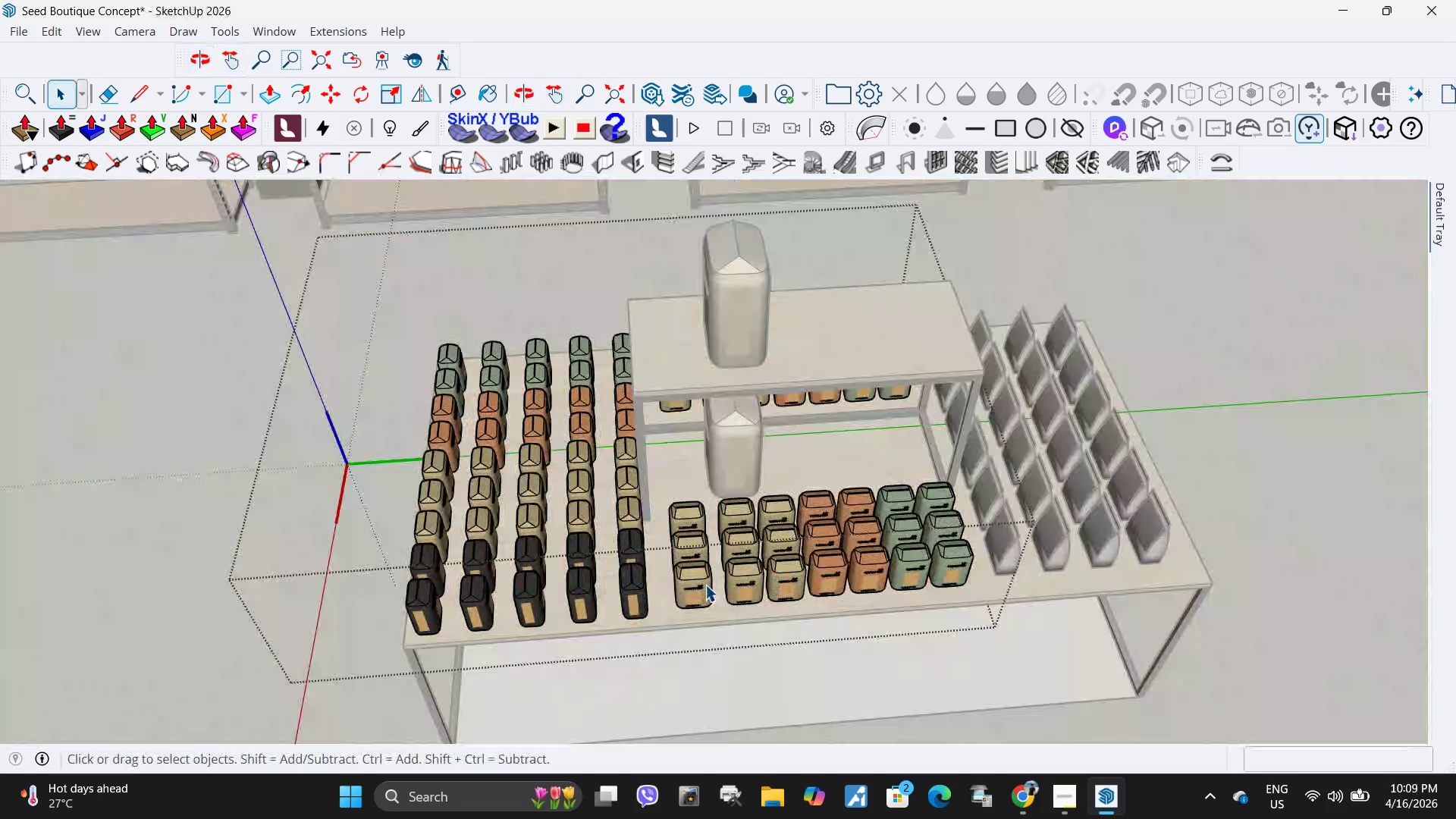 
triple_click([705, 585])
 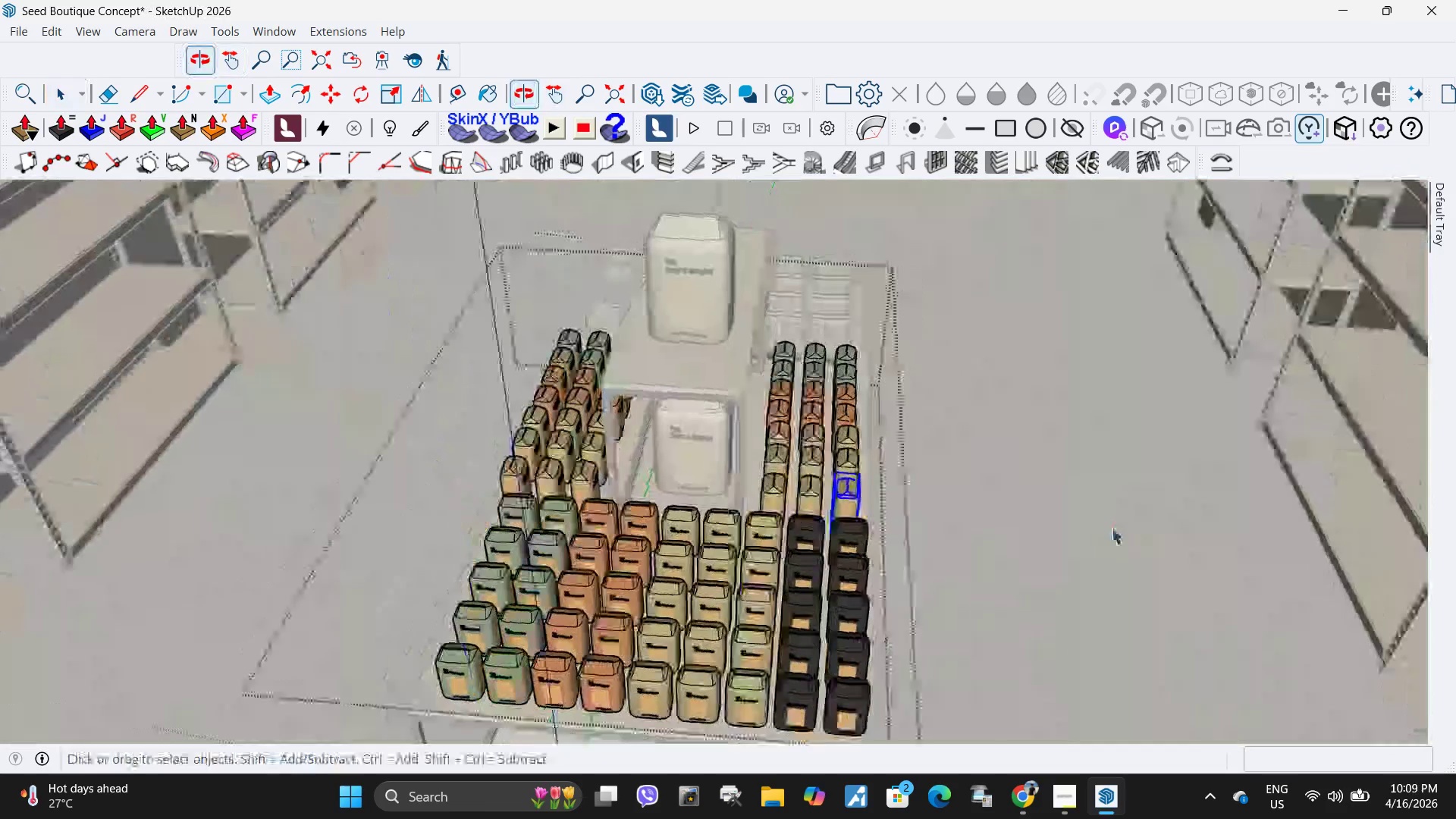 
scroll: coordinate [804, 418], scroll_direction: down, amount: 14.0
 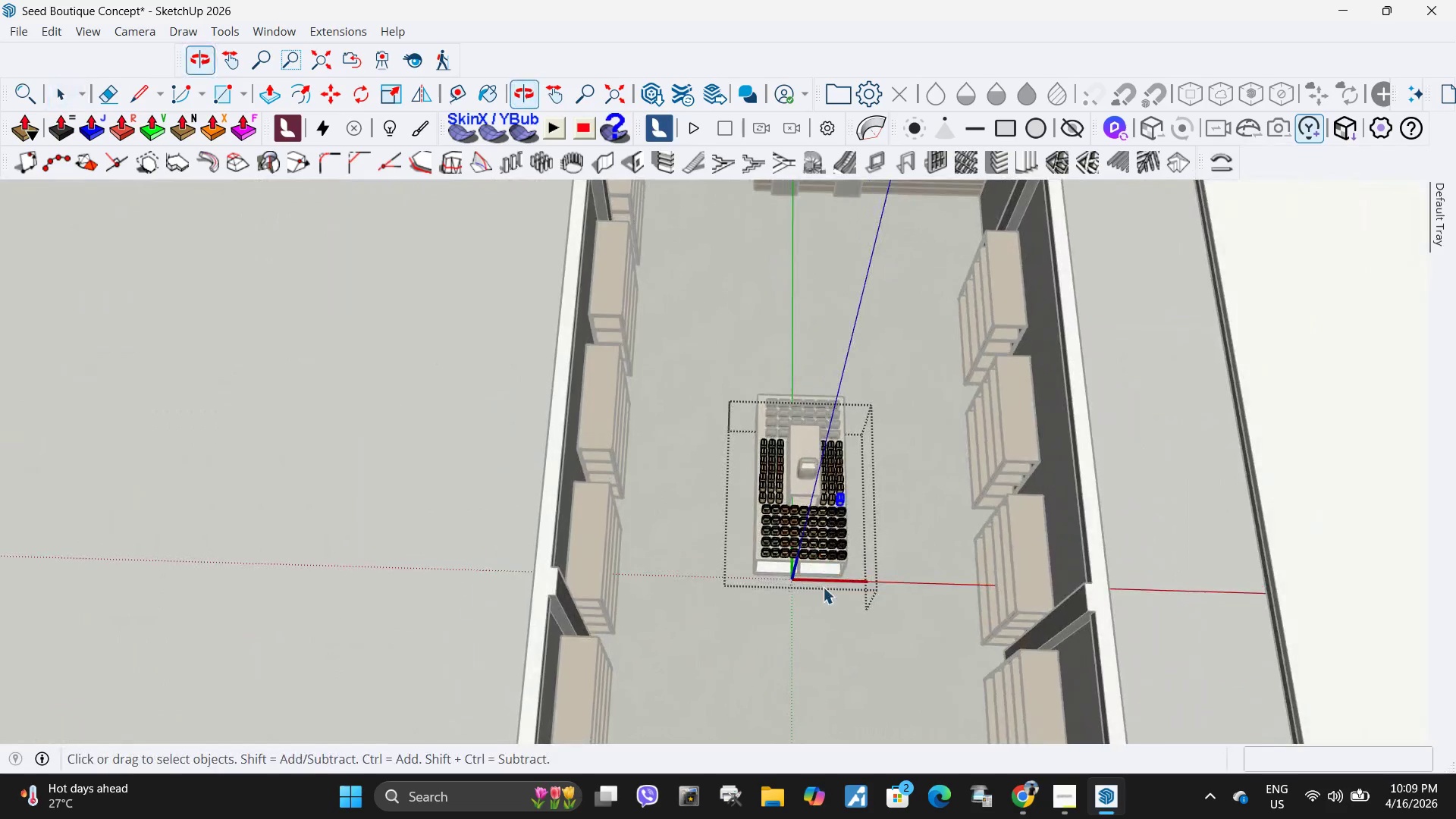 
scroll: coordinate [893, 527], scroll_direction: up, amount: 14.0
 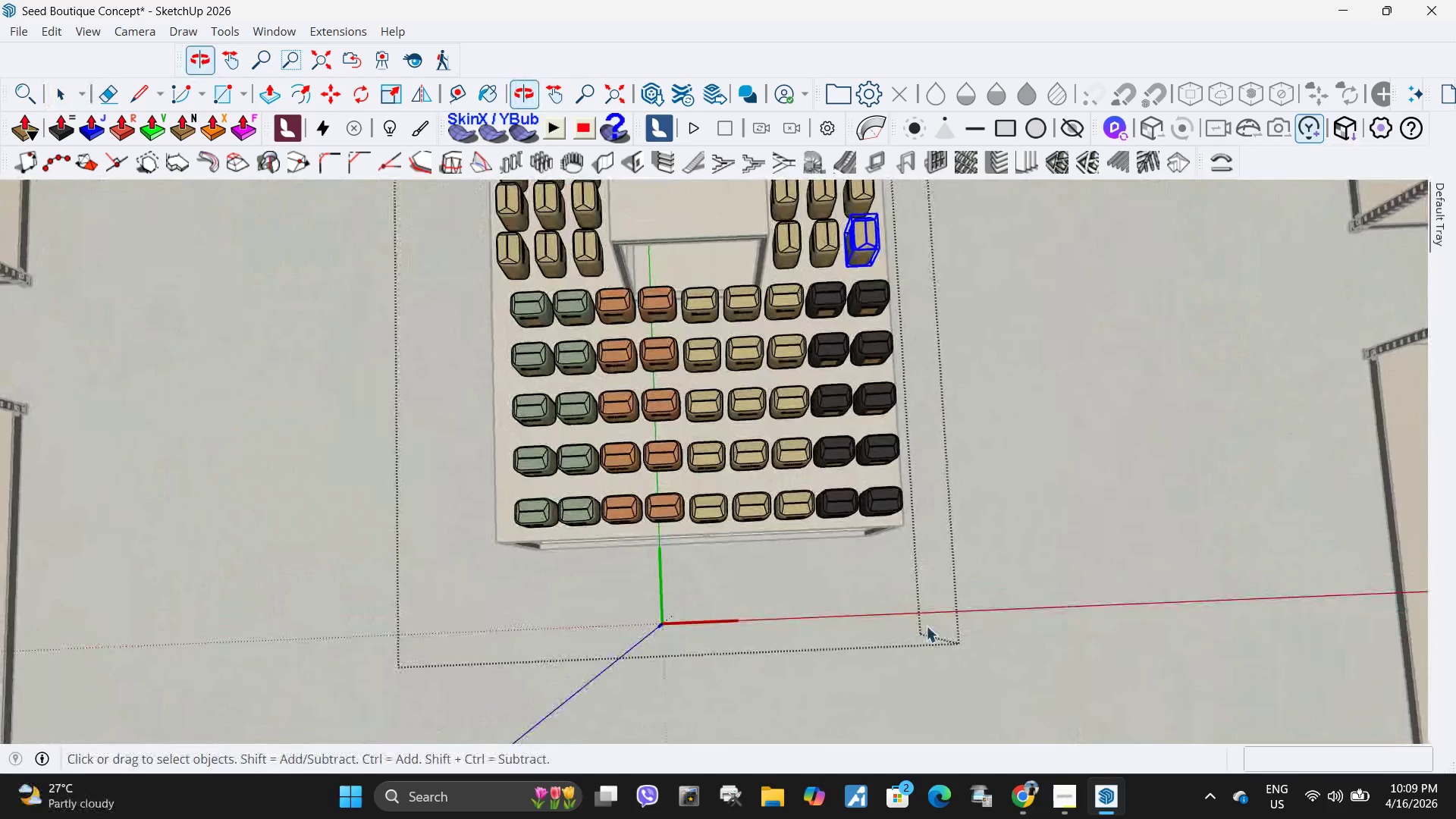 
left_click_drag(start_coordinate=[1018, 641], to_coordinate=[436, 557])
 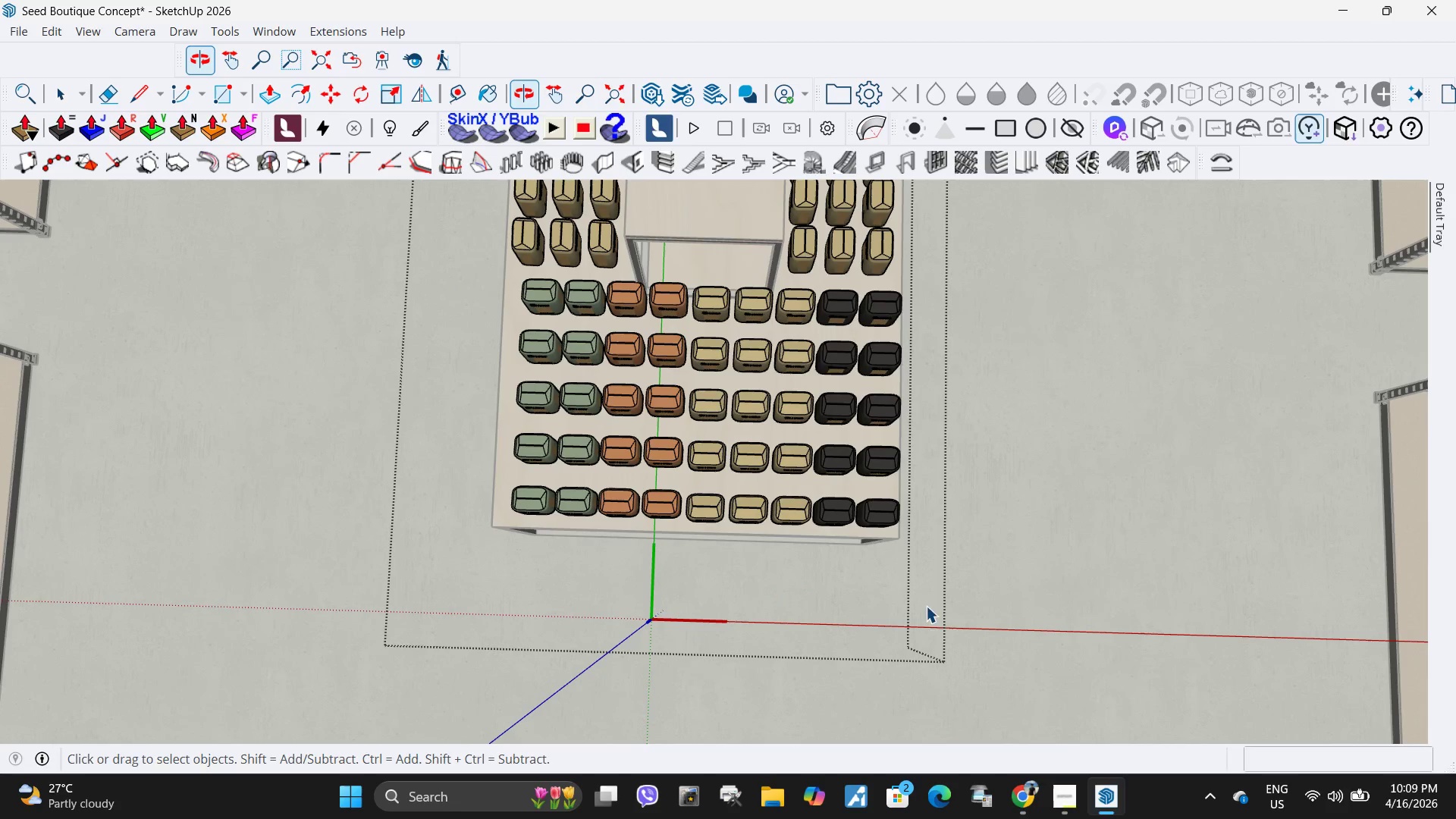 
left_click_drag(start_coordinate=[942, 607], to_coordinate=[469, 479])
 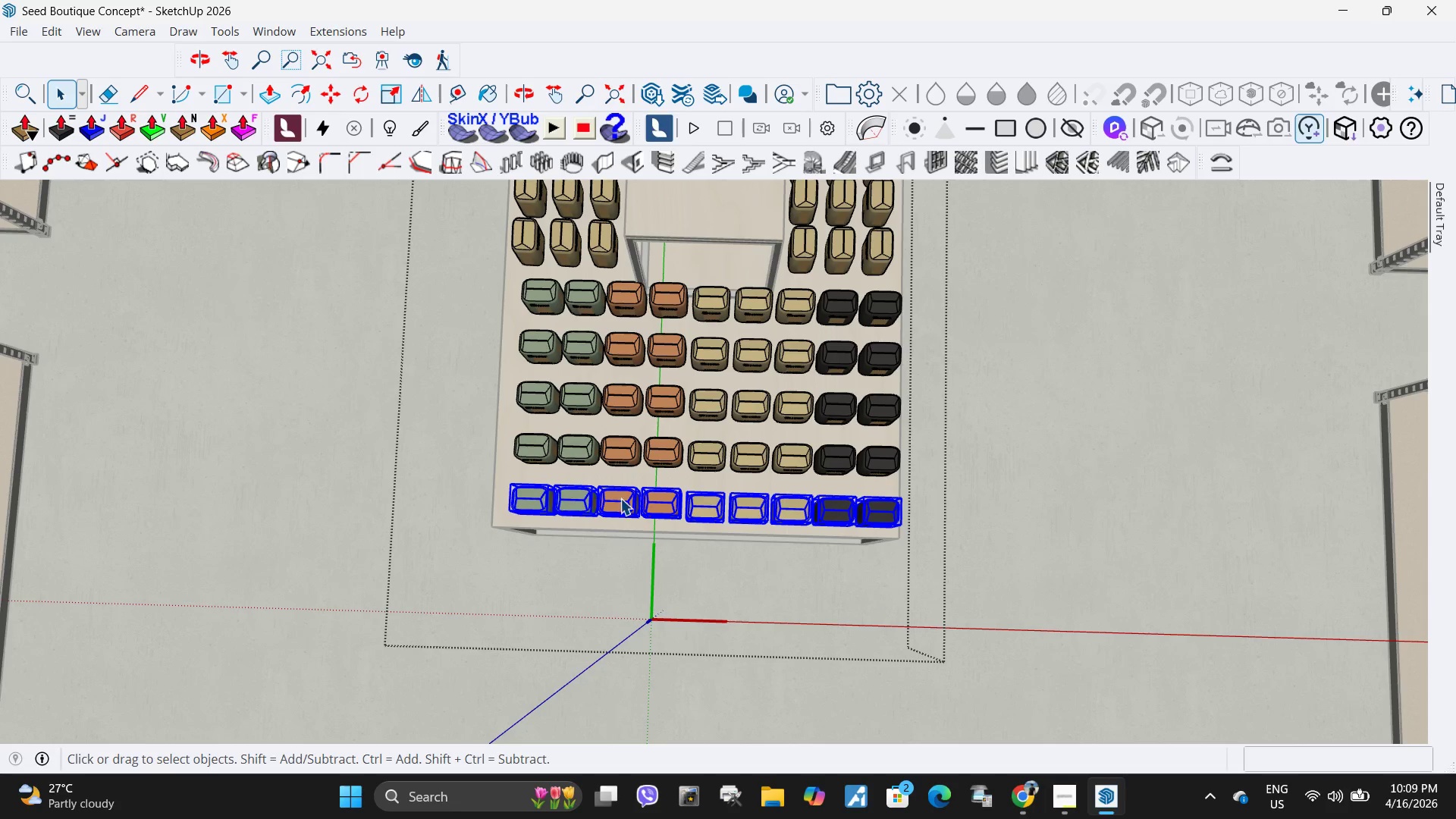 
key(Control+C)
 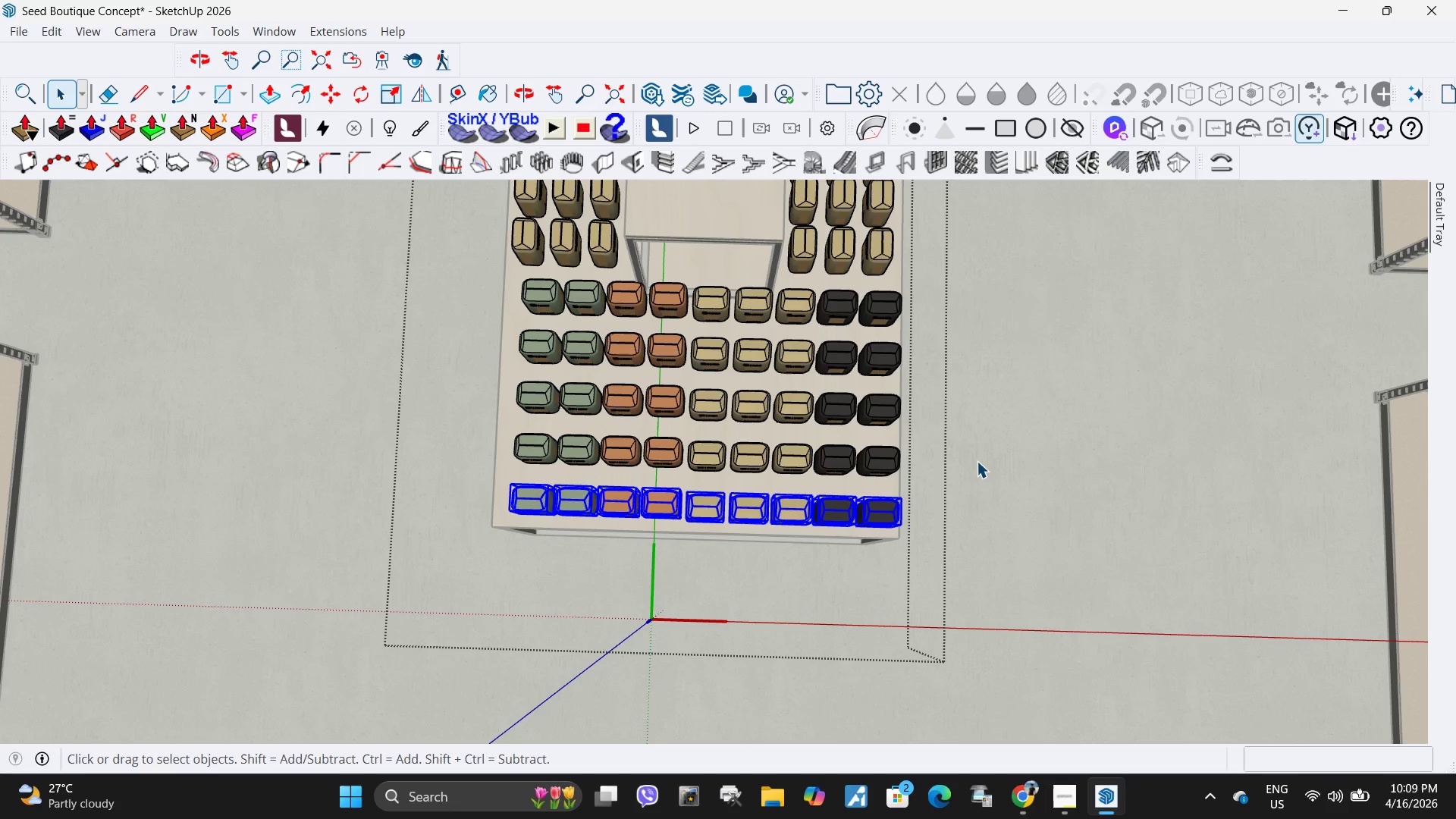 
left_click([977, 461])
 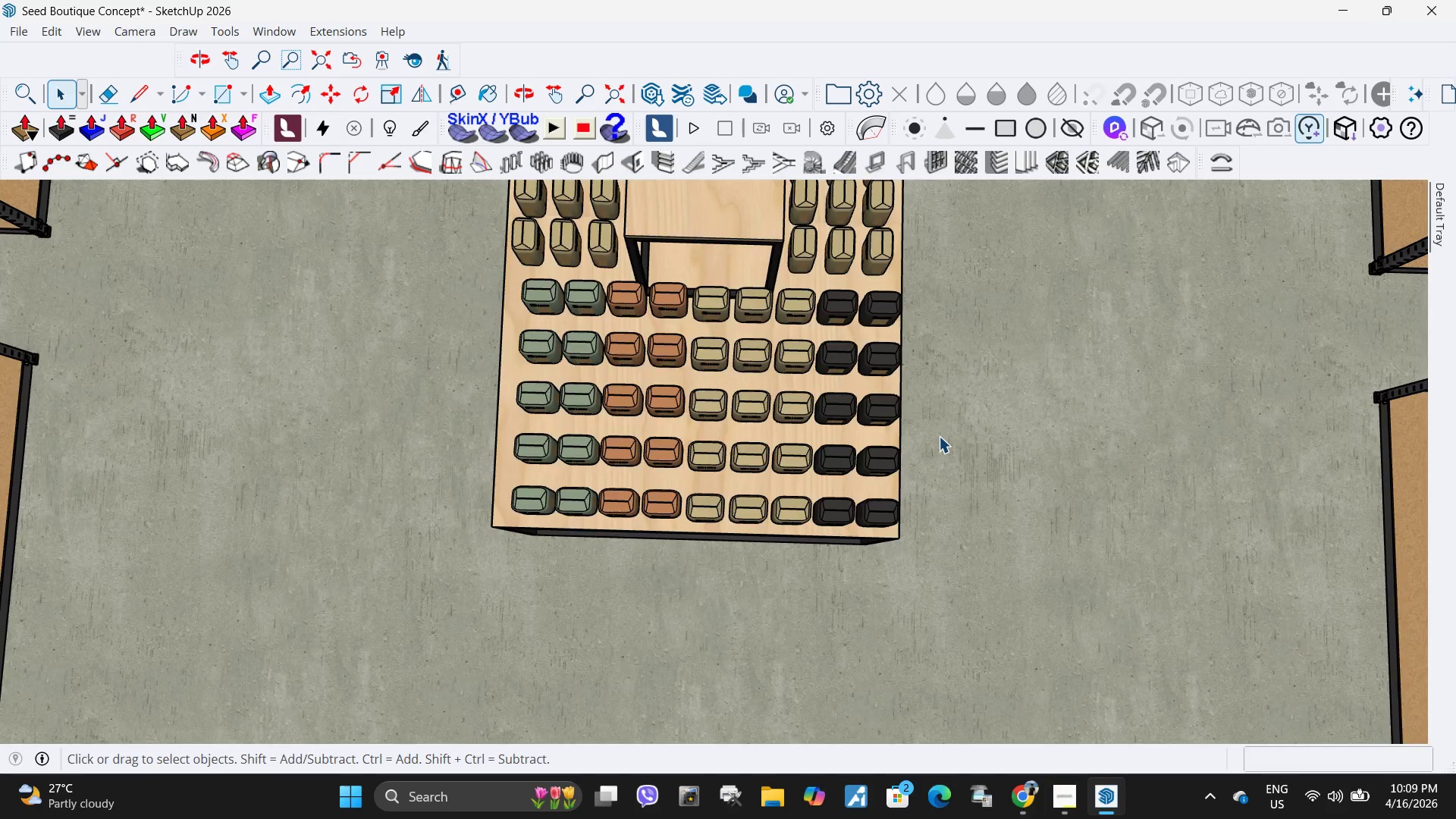 
key(Escape)
 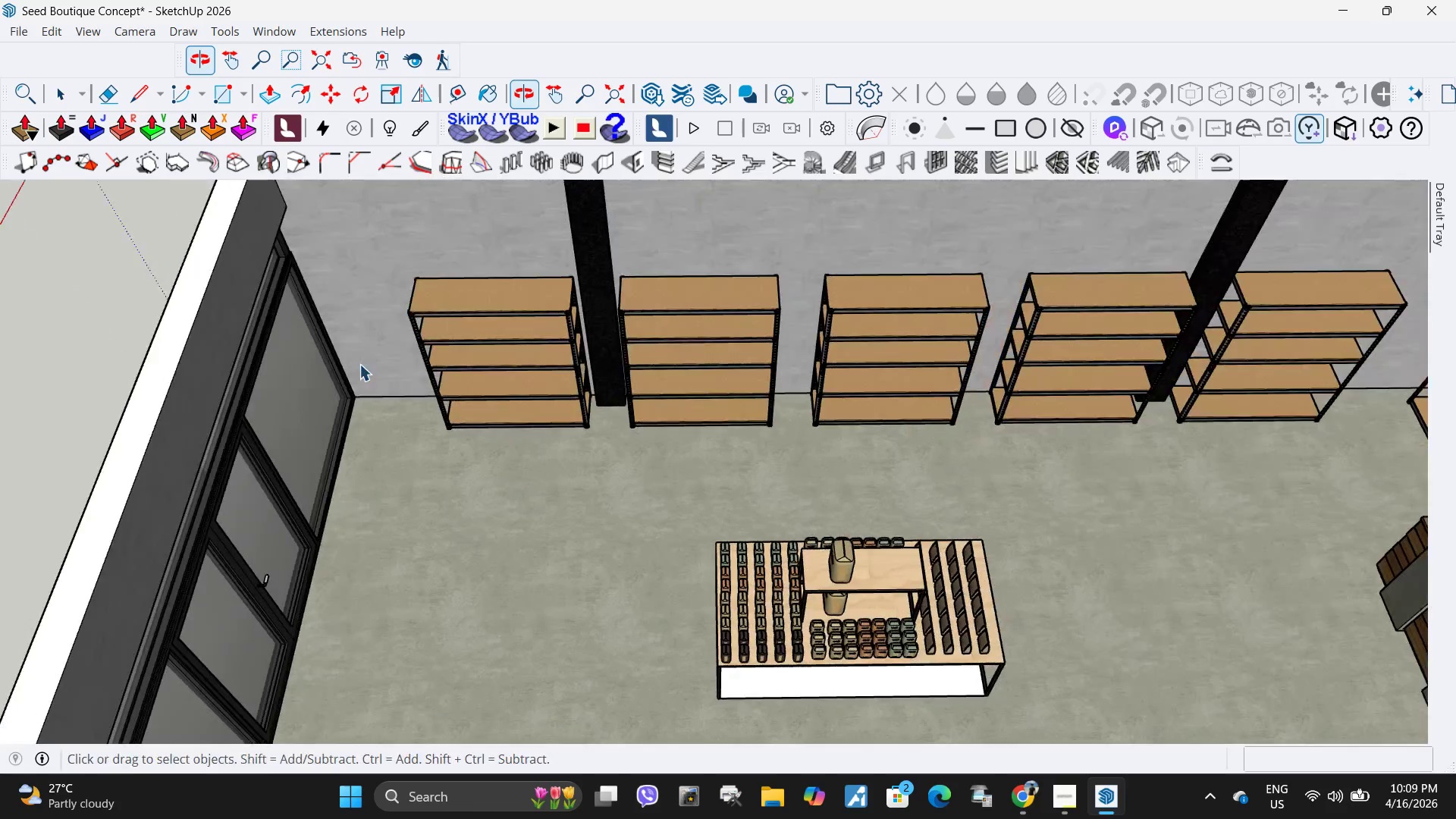 
scroll: coordinate [939, 436], scroll_direction: down, amount: 11.0
 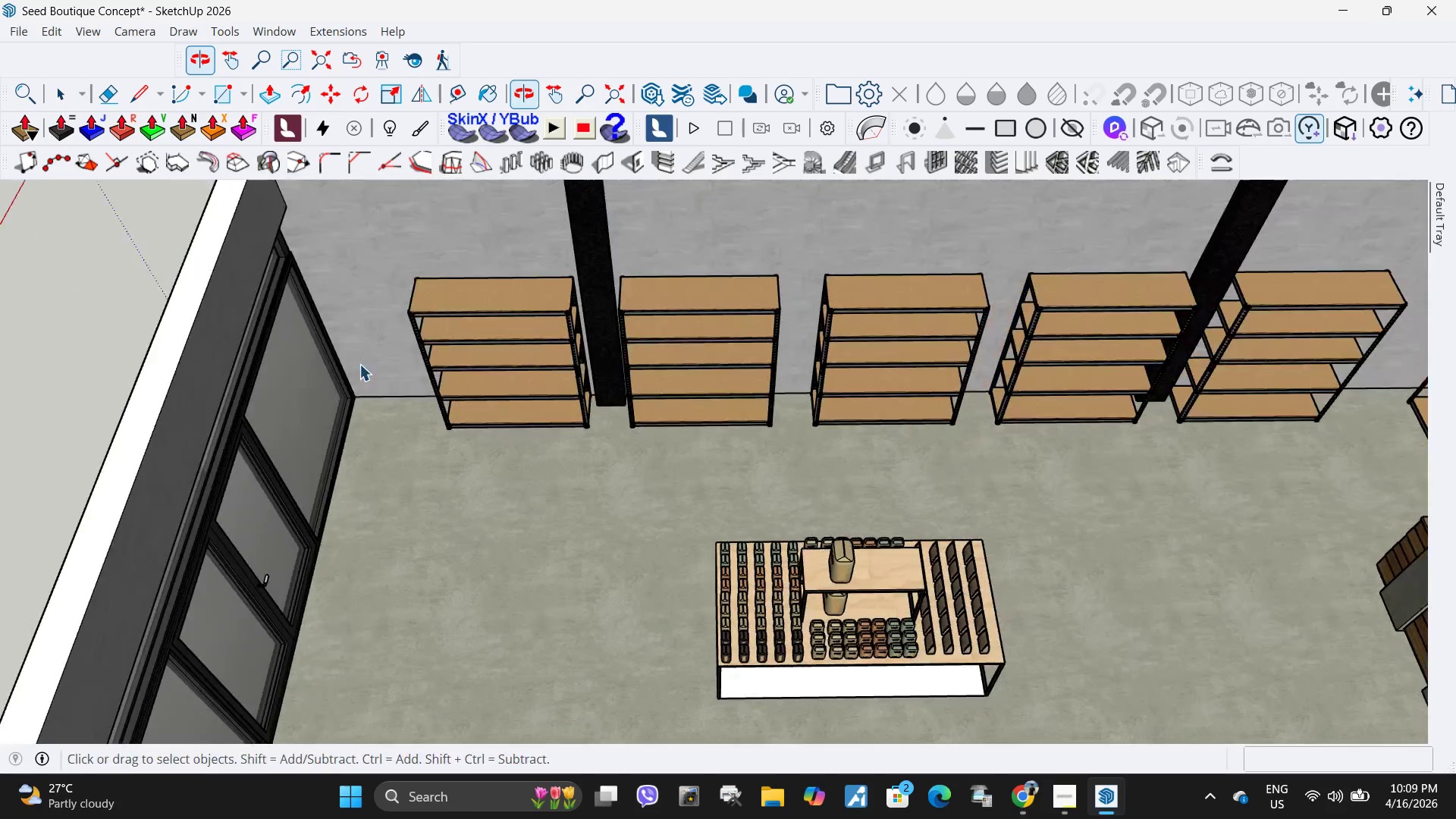 
key(Control+V)
 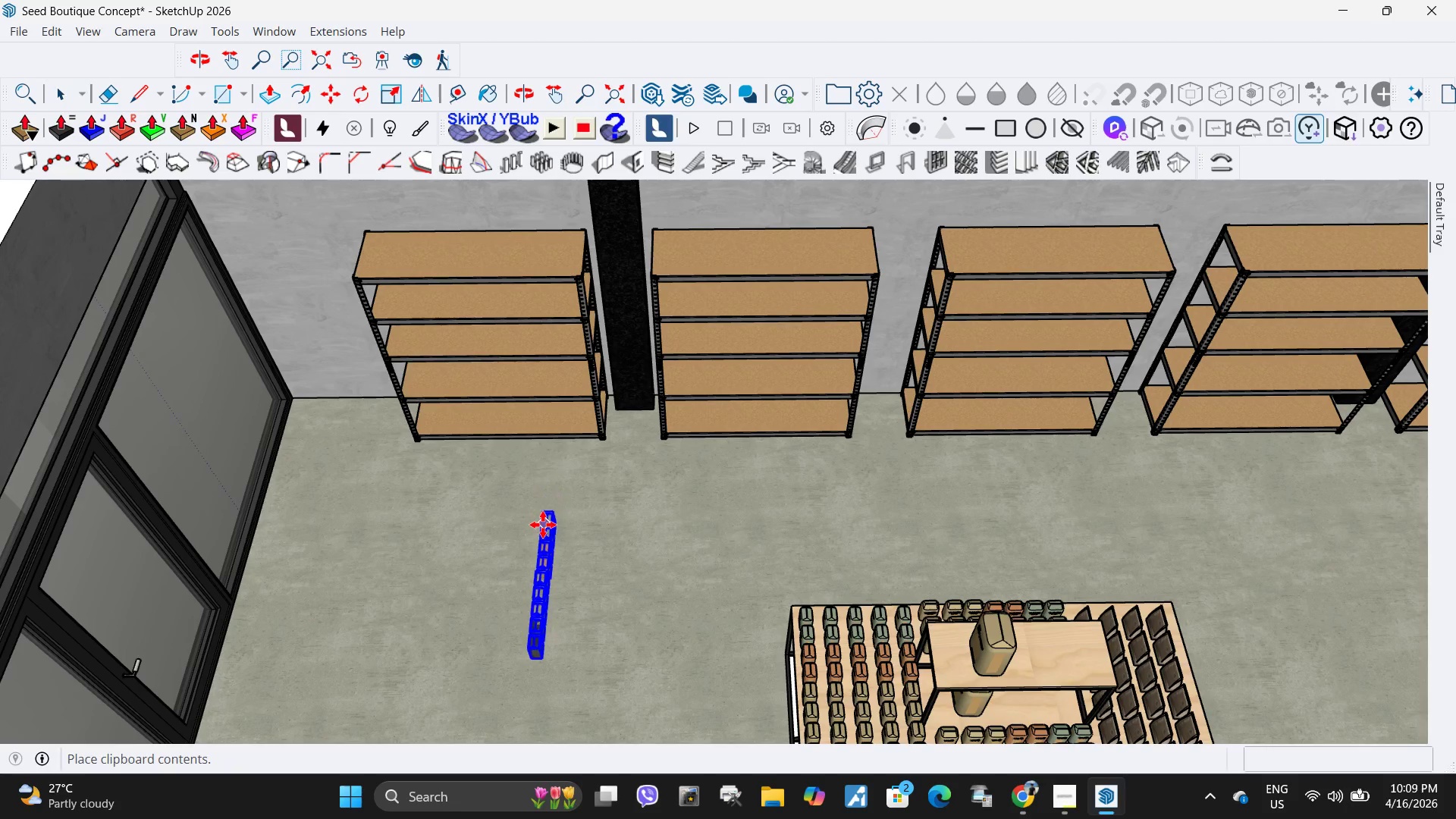 
scroll: coordinate [541, 395], scroll_direction: up, amount: 3.0
 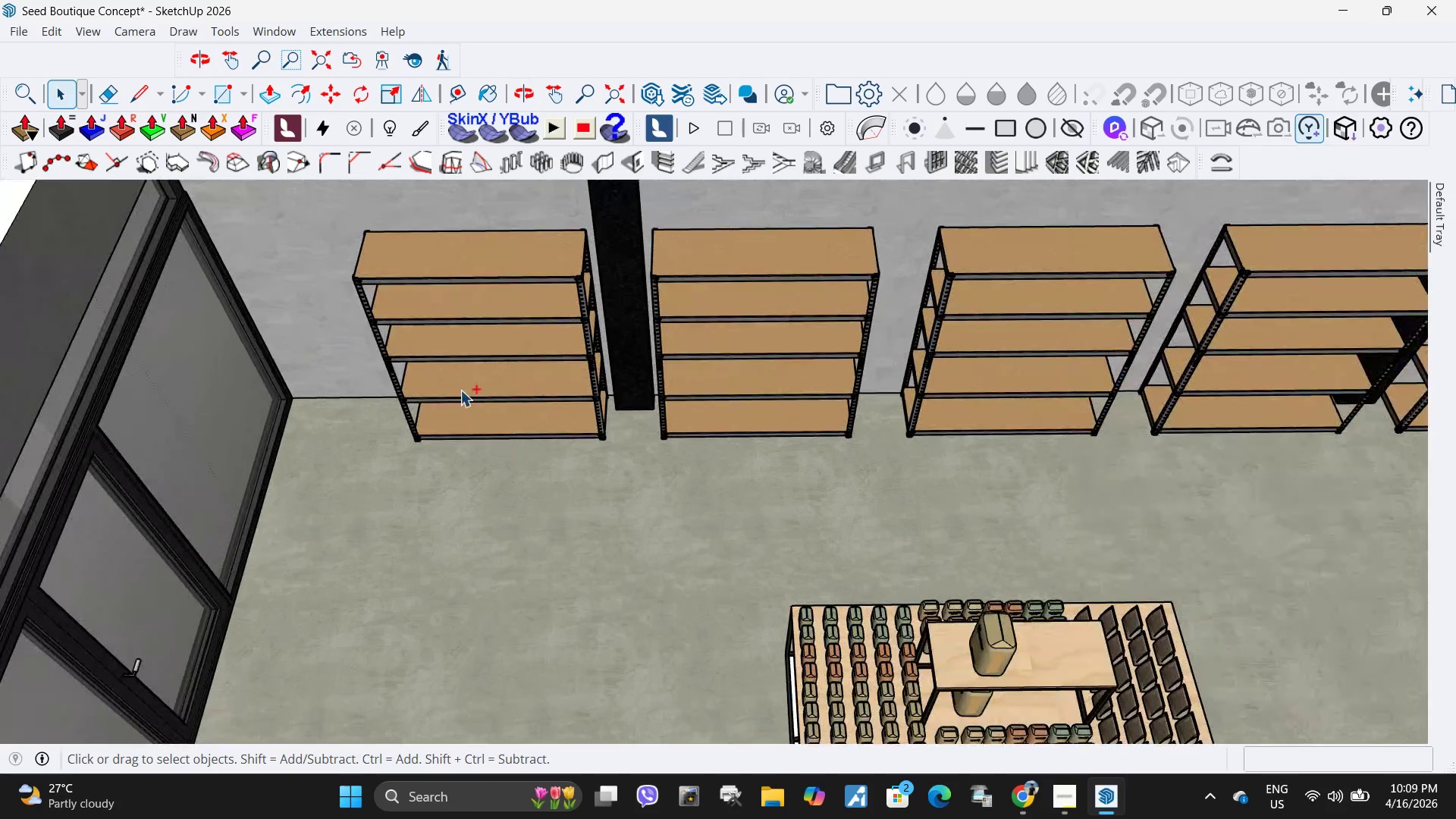 
left_click([542, 525])
 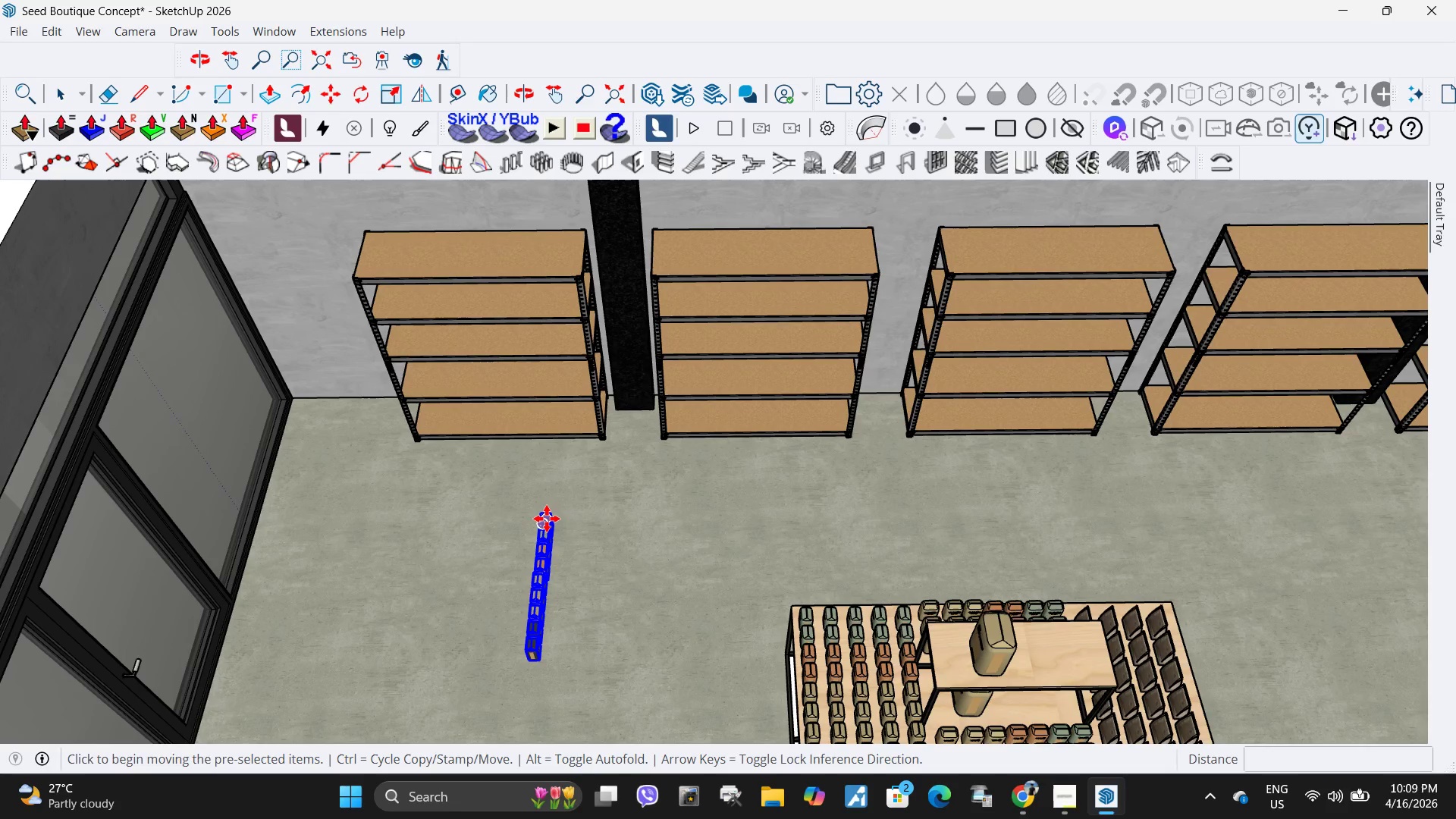 
key(Q)
 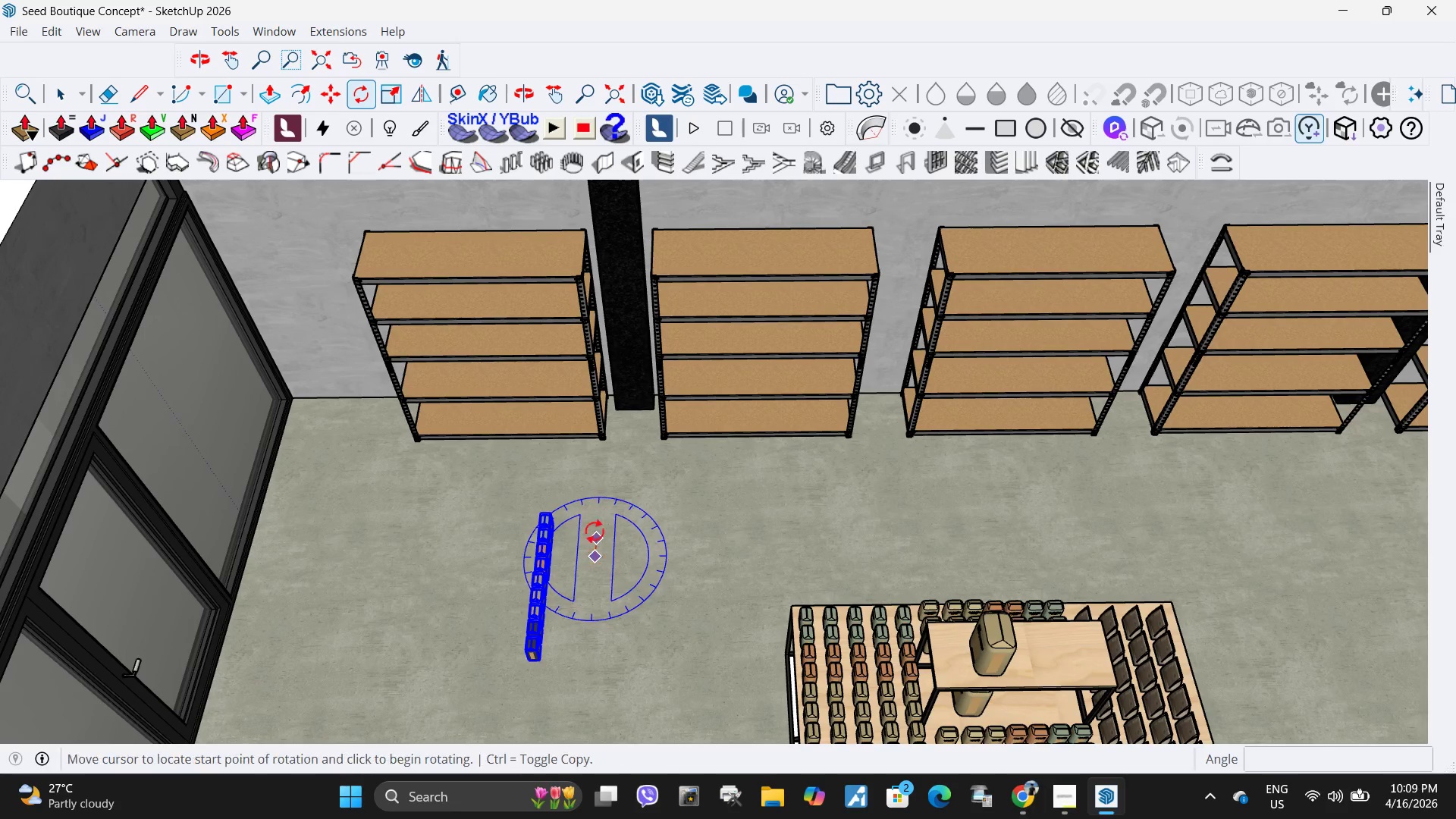 
double_click([593, 516])
 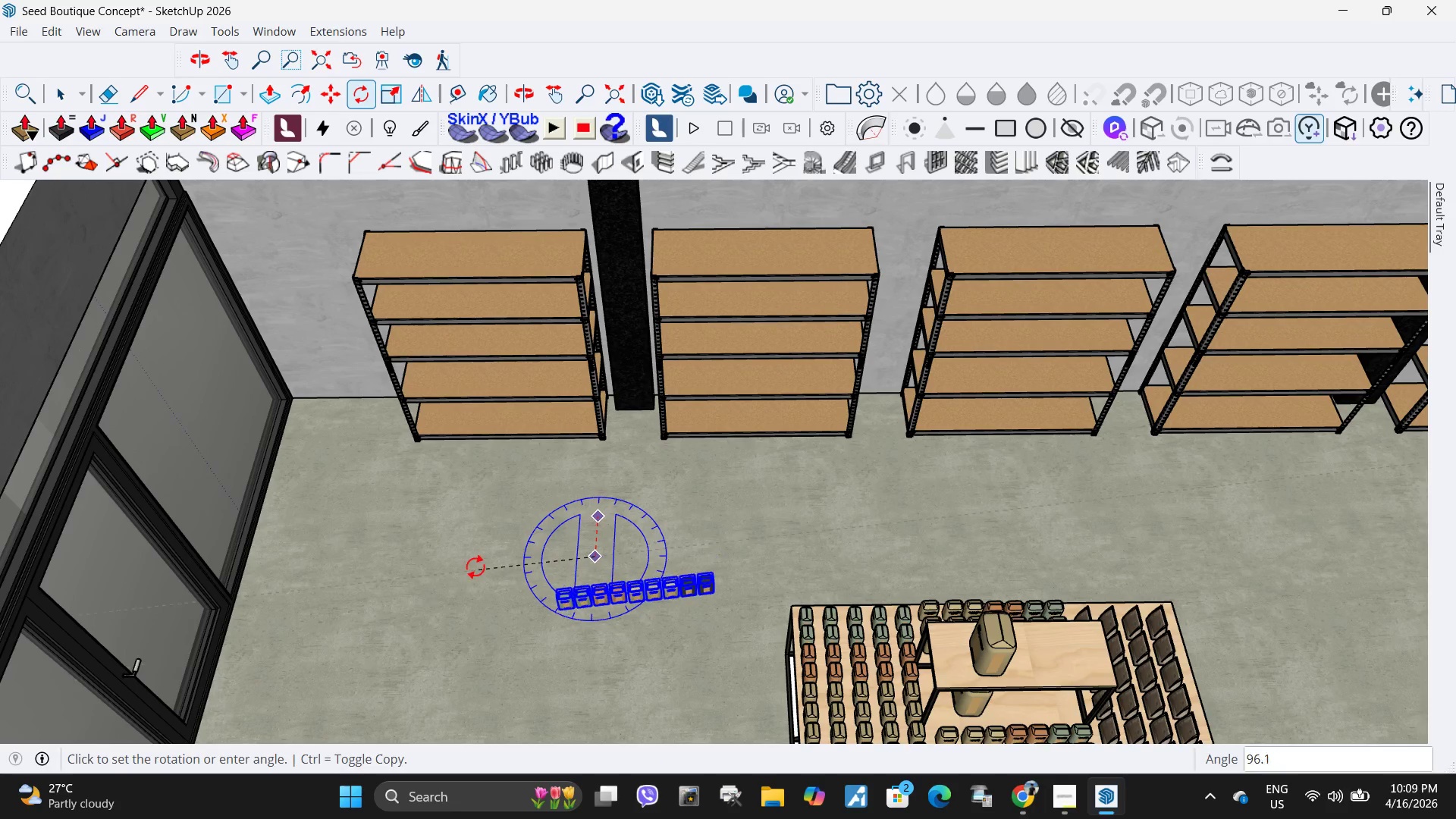 
left_click([473, 561])
 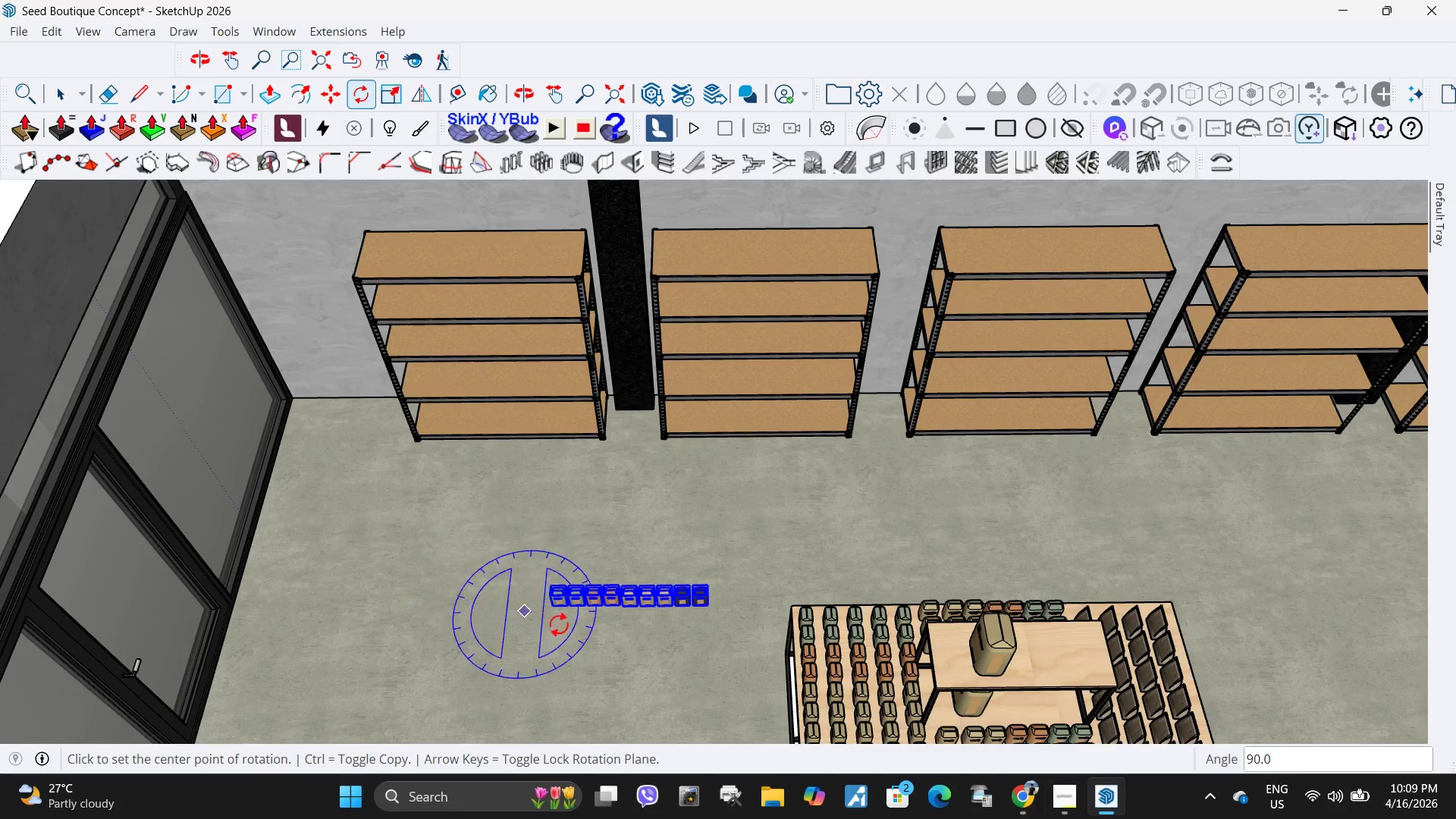 
scroll: coordinate [541, 607], scroll_direction: up, amount: 8.0
 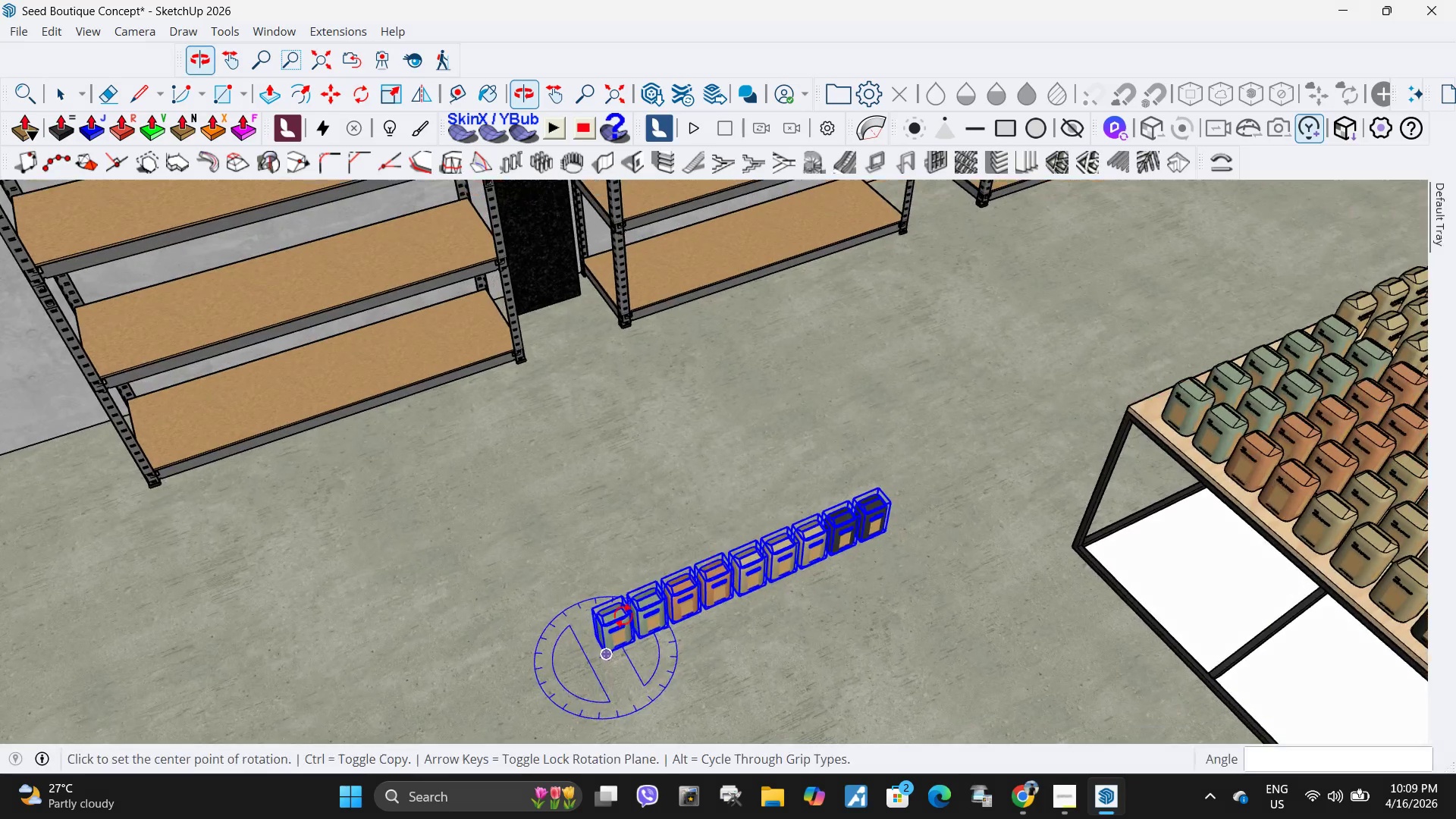 
key(M)
 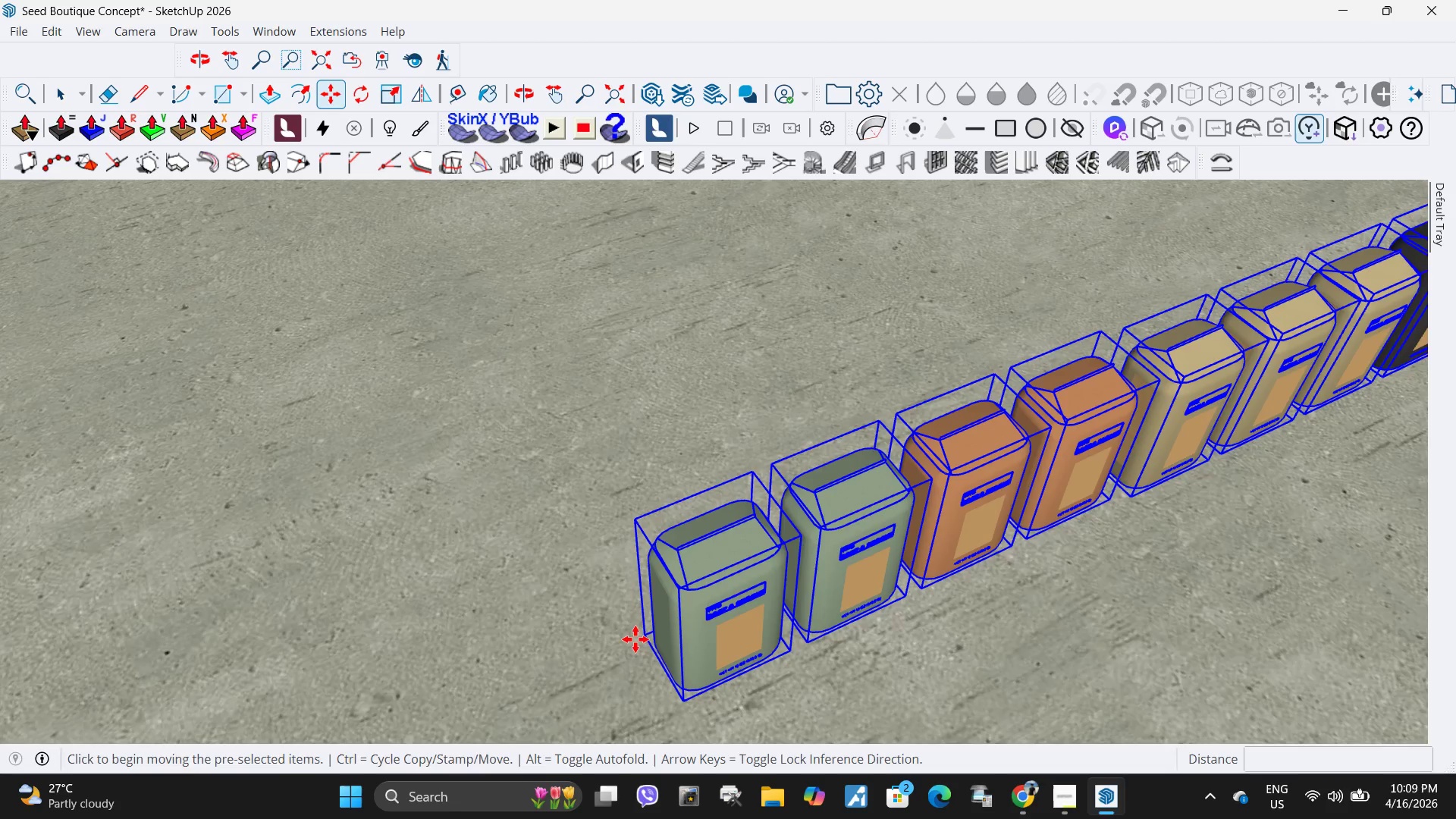 
scroll: coordinate [540, 643], scroll_direction: up, amount: 13.0
 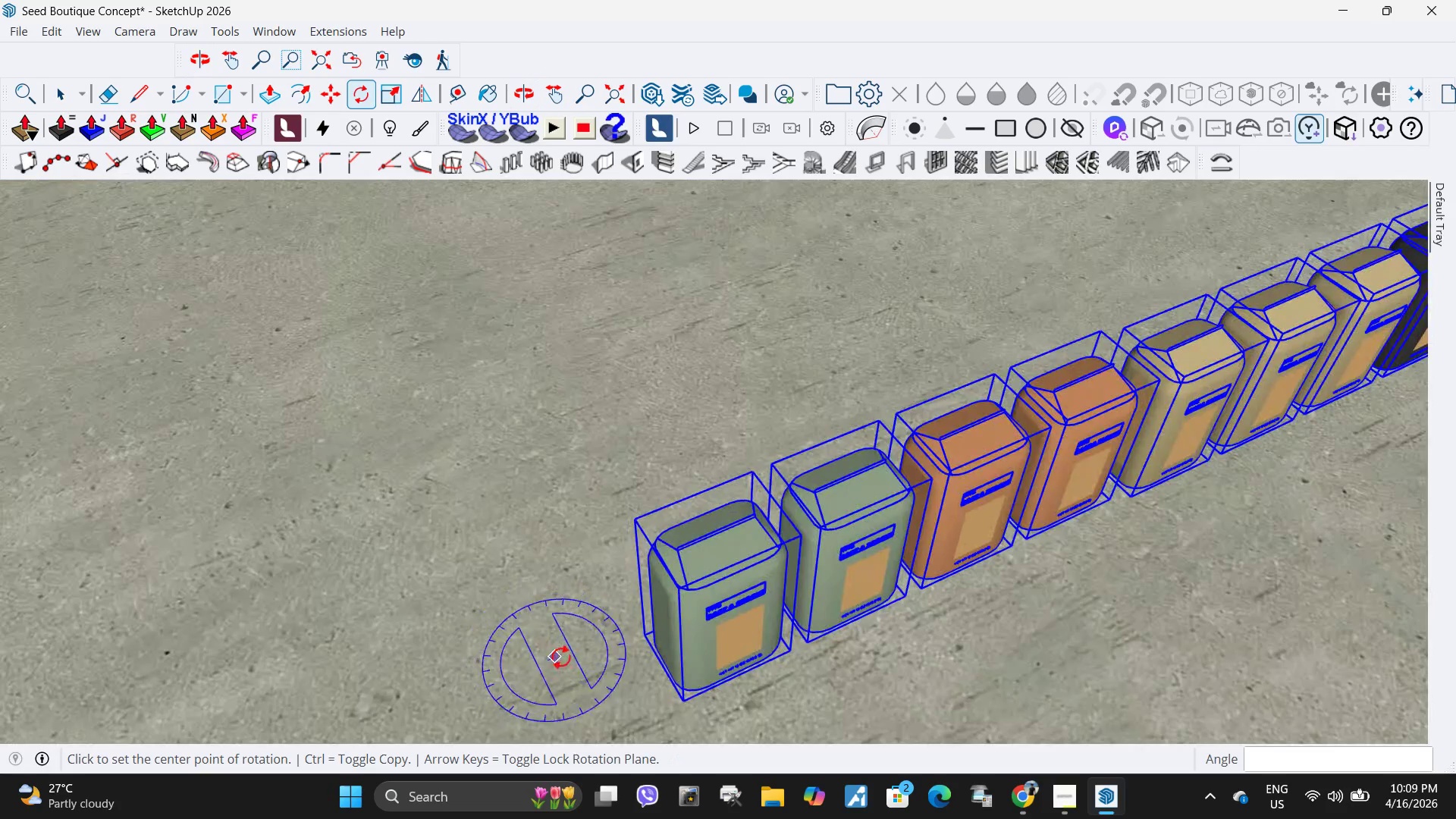 
scroll: coordinate [856, 638], scroll_direction: down, amount: 19.0
 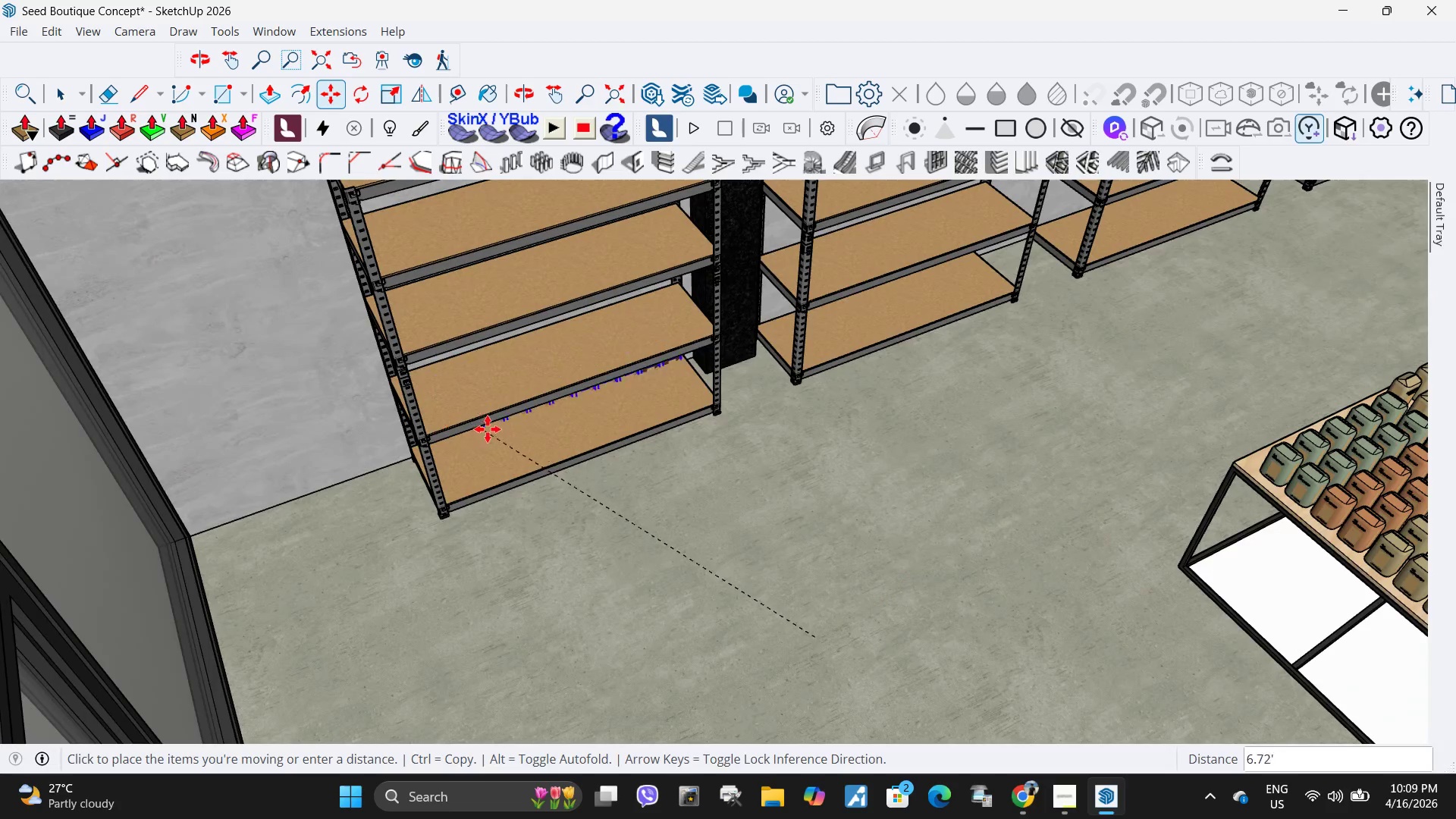 
scroll: coordinate [457, 402], scroll_direction: up, amount: 8.0
 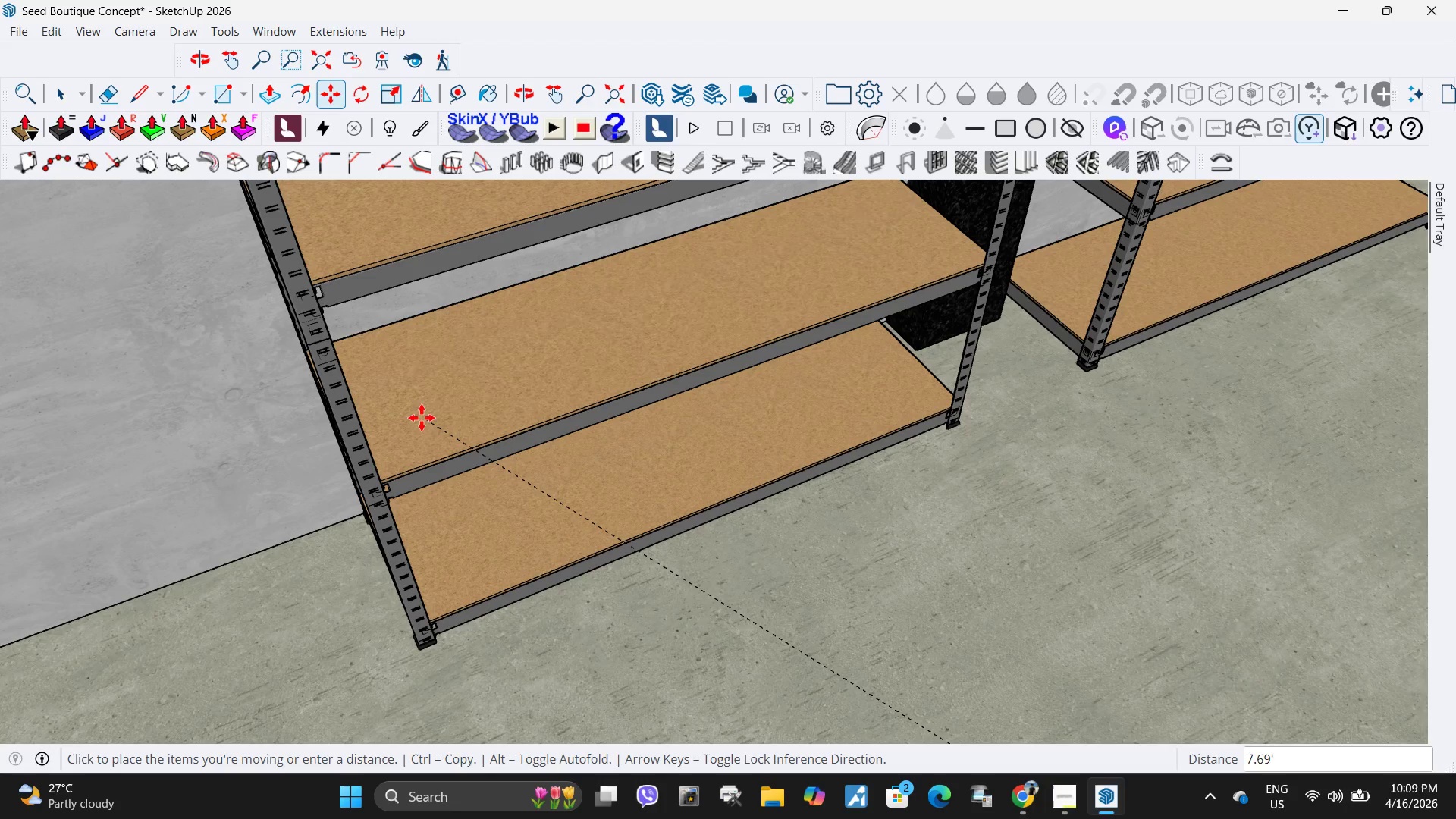 
left_click([422, 419])
 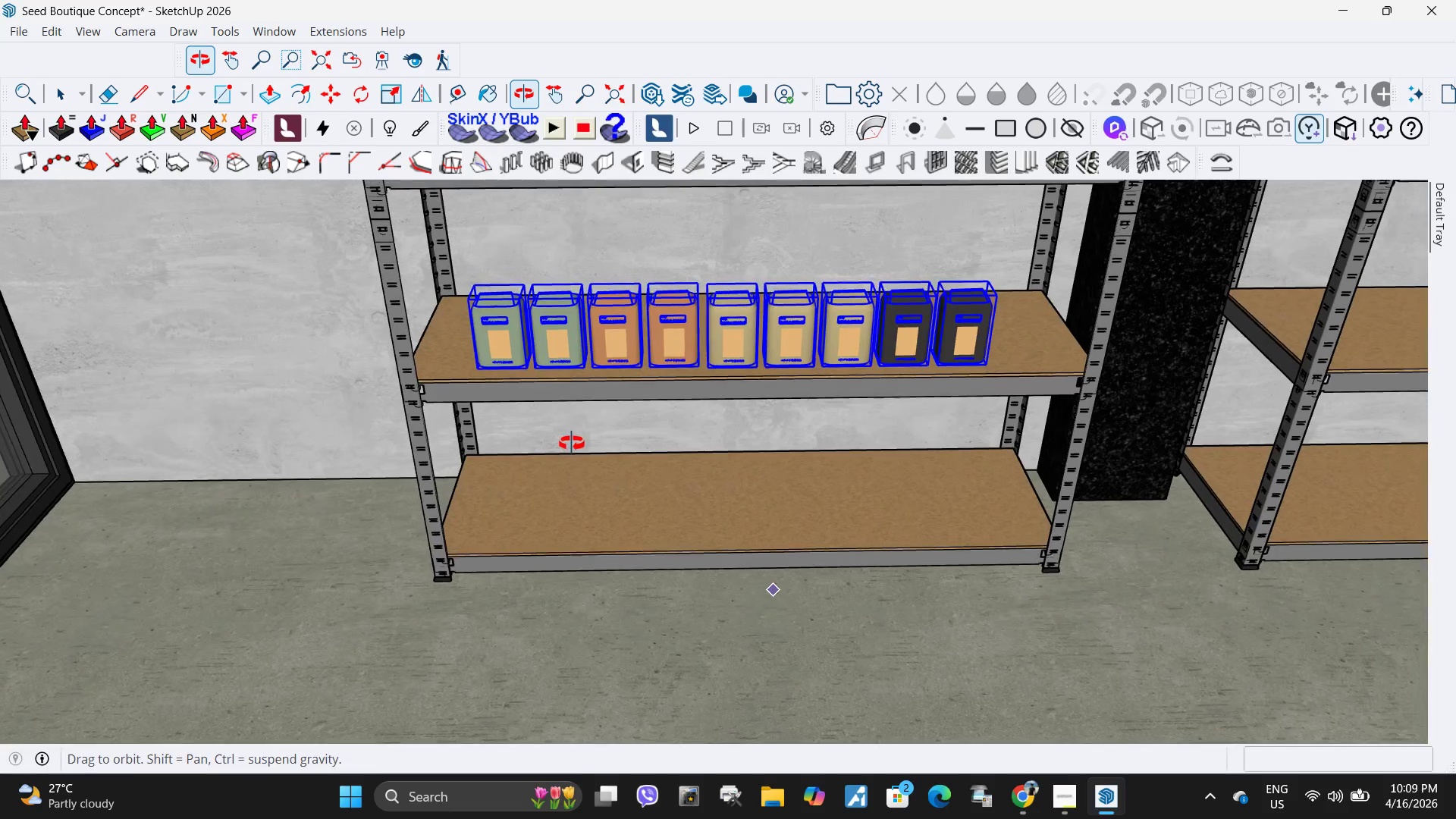 
key(M)
 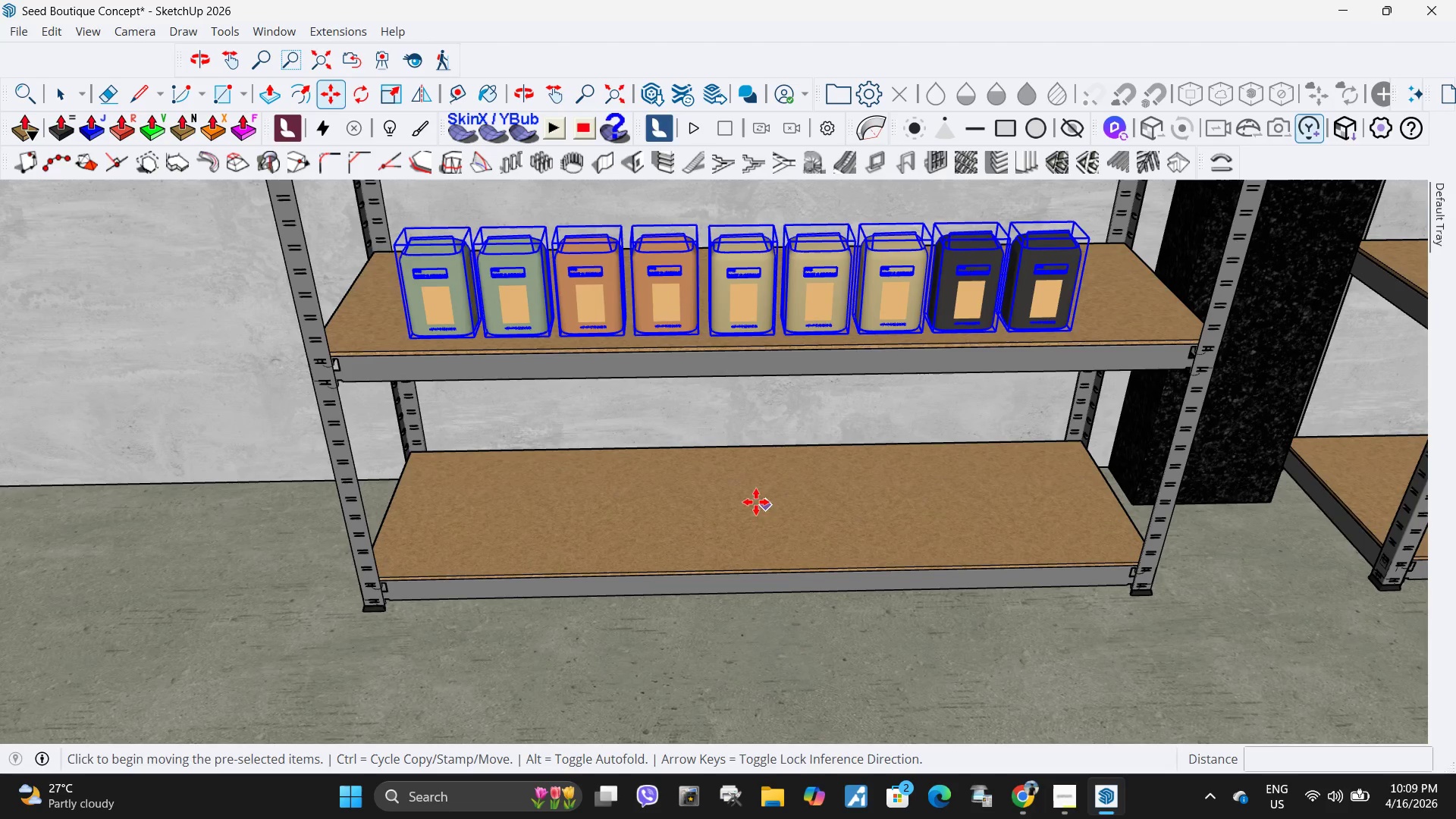 
scroll: coordinate [695, 475], scroll_direction: up, amount: 2.0
 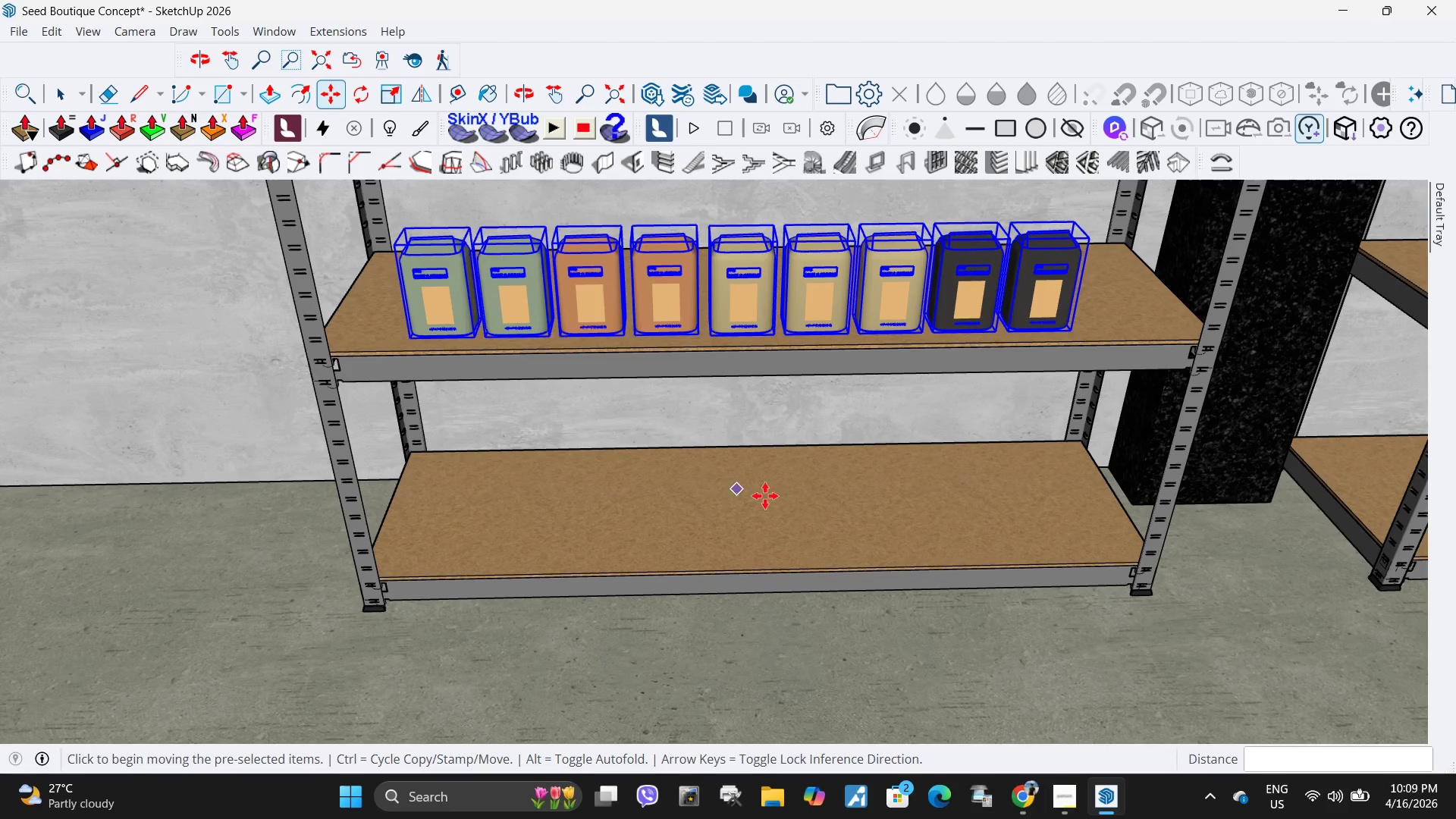 
left_click([752, 503])
 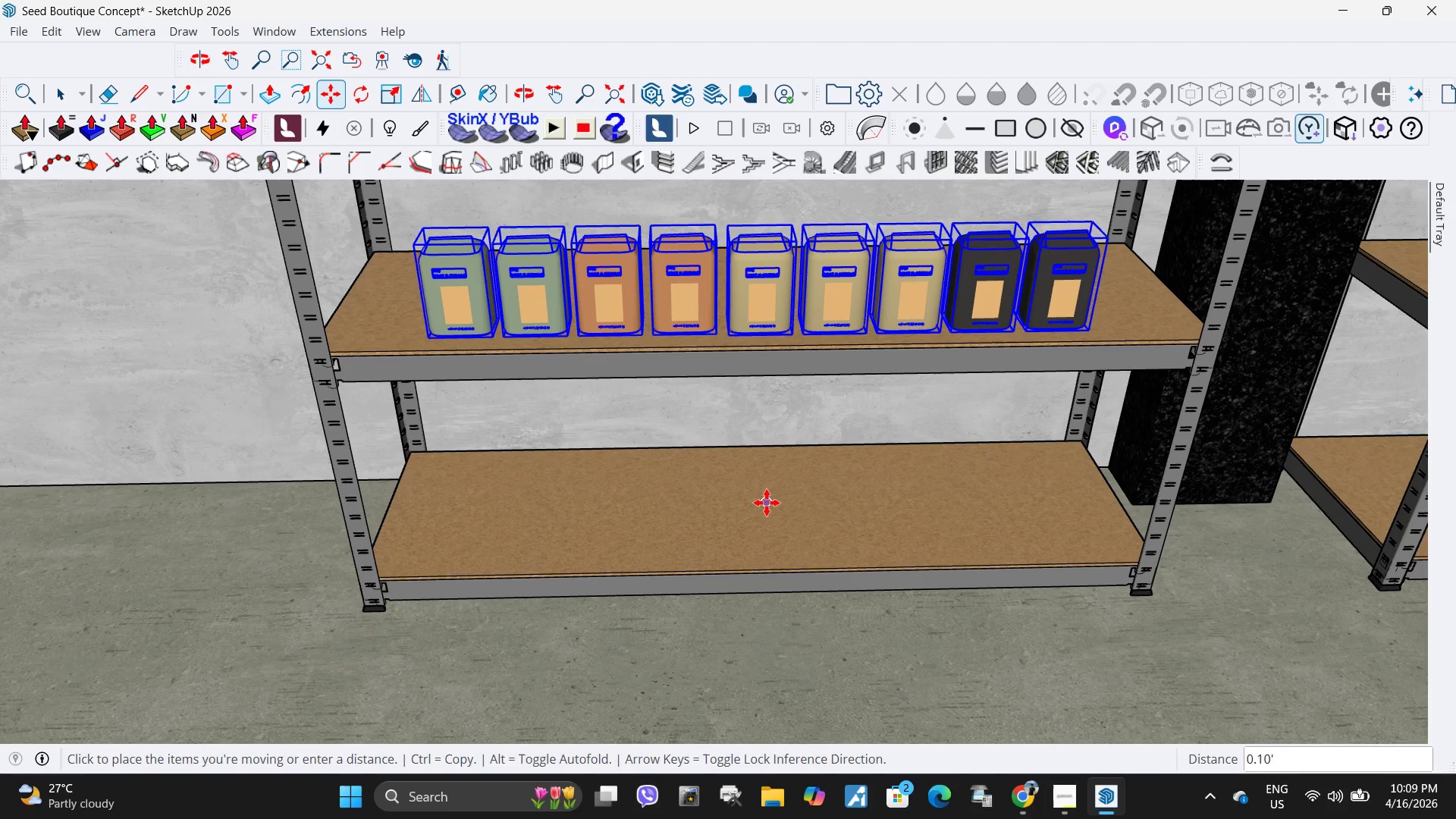 
scroll: coordinate [653, 508], scroll_direction: down, amount: 5.0
 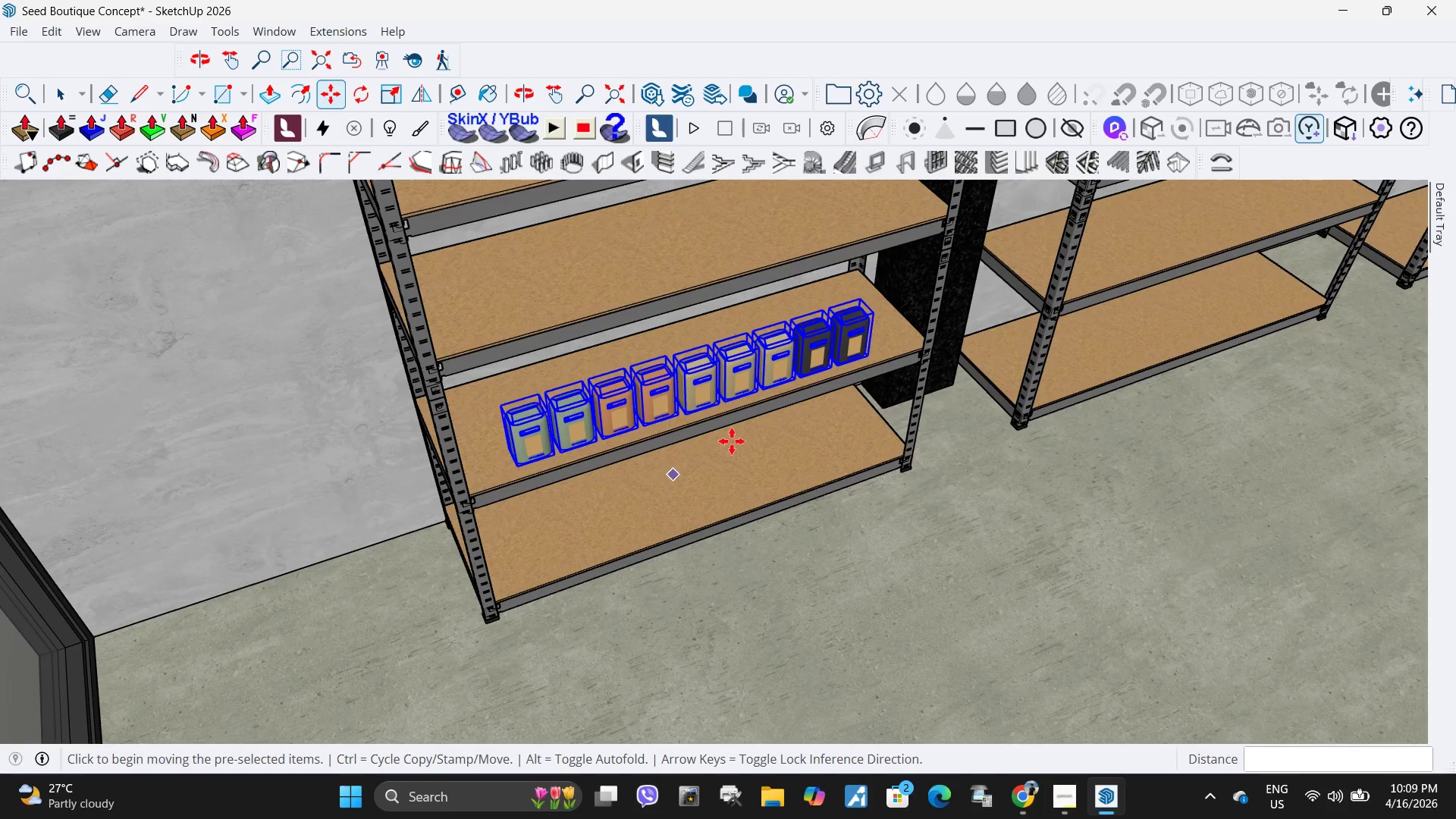 
key(Comma)
 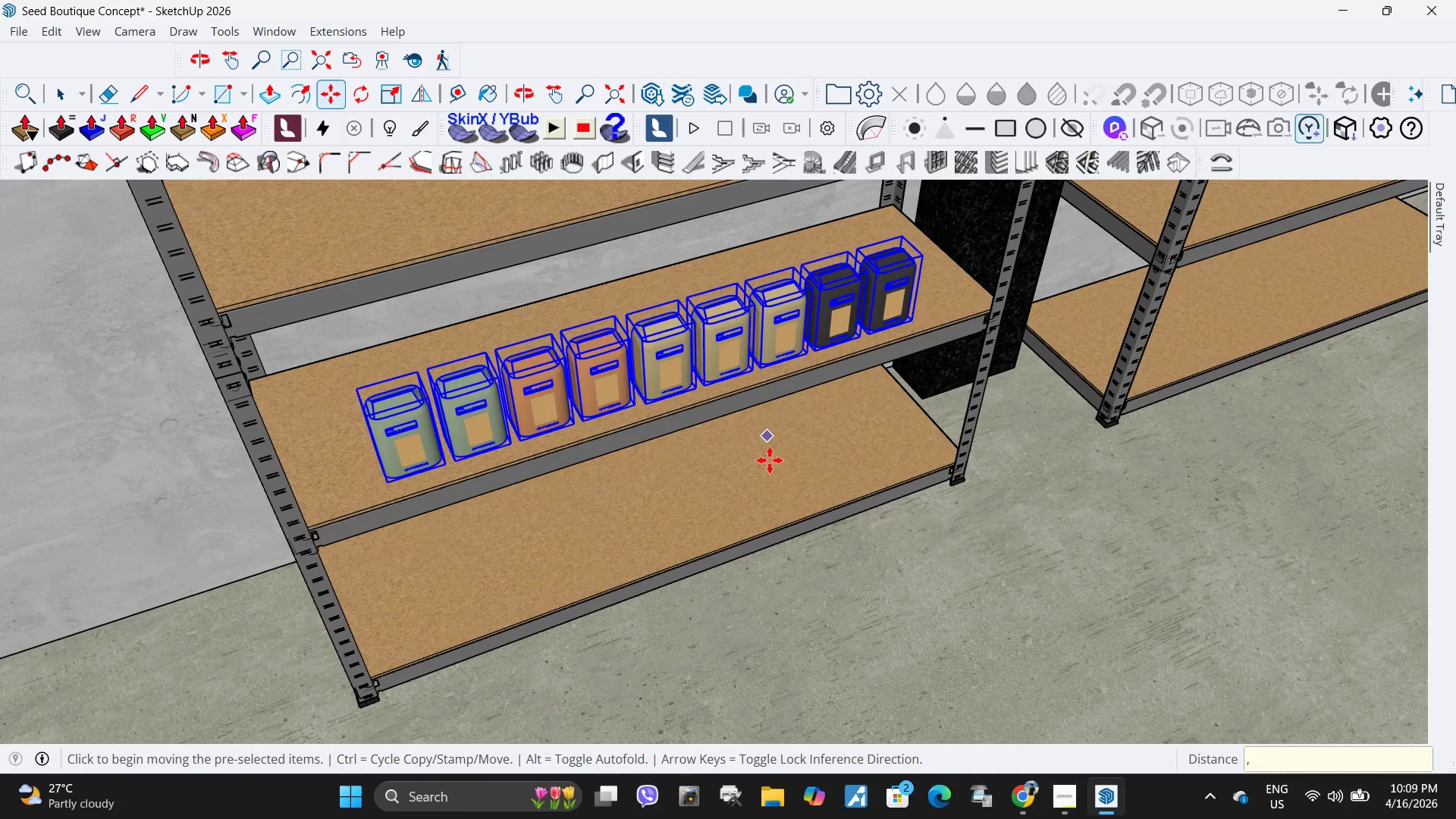 
scroll: coordinate [767, 436], scroll_direction: up, amount: 3.0
 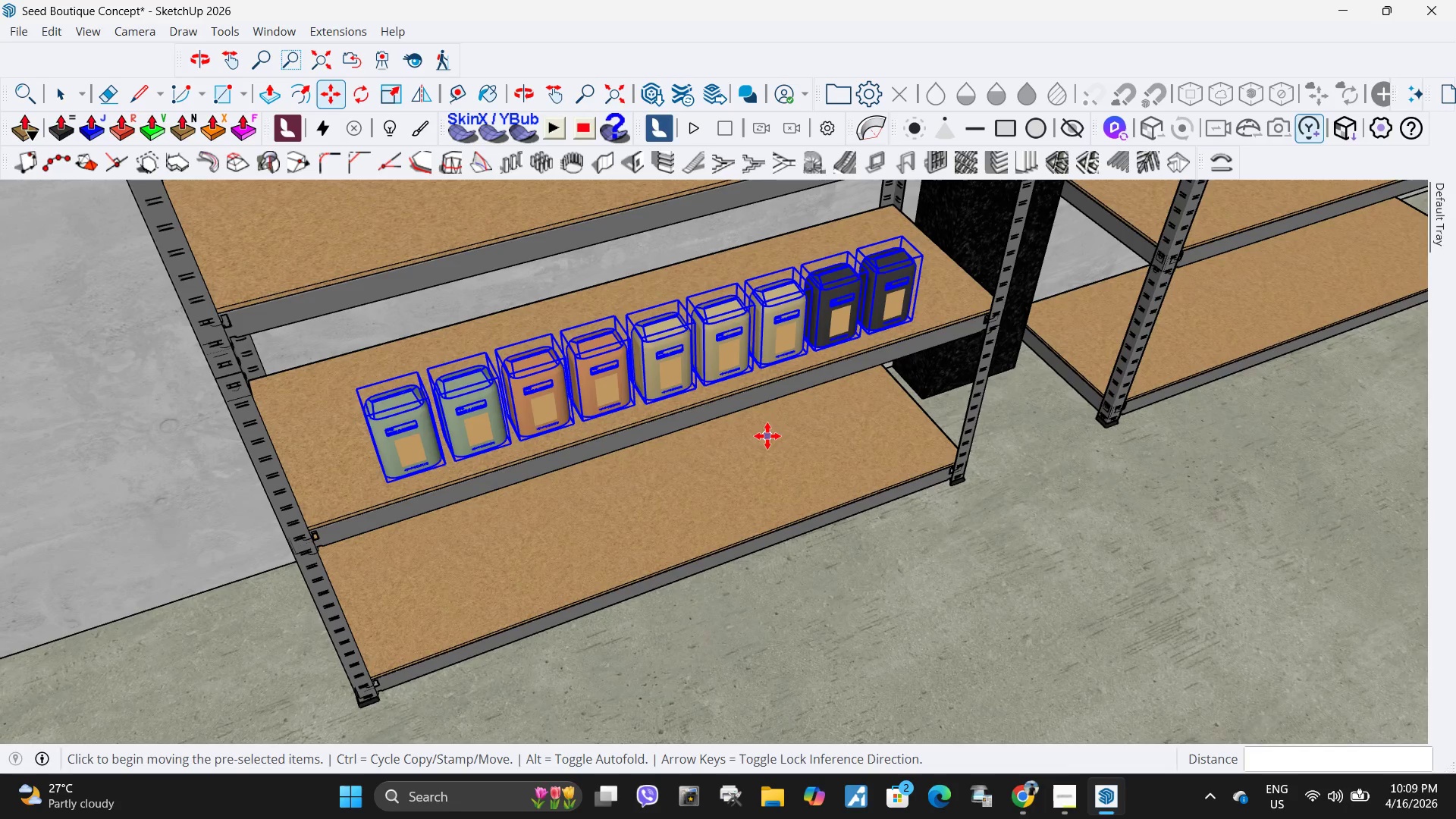 
key(M)
 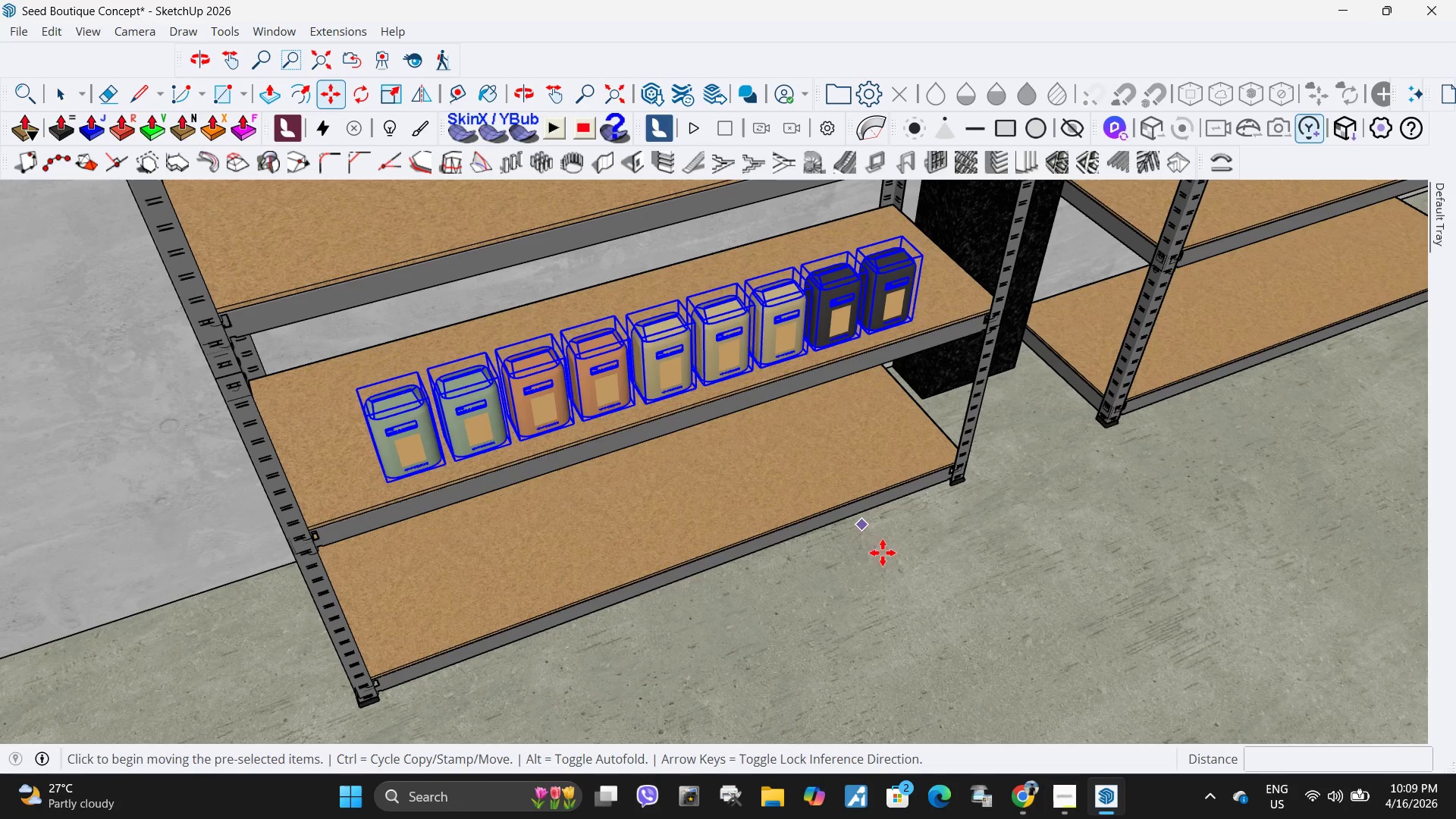 
key(Control+ControlLeft)
 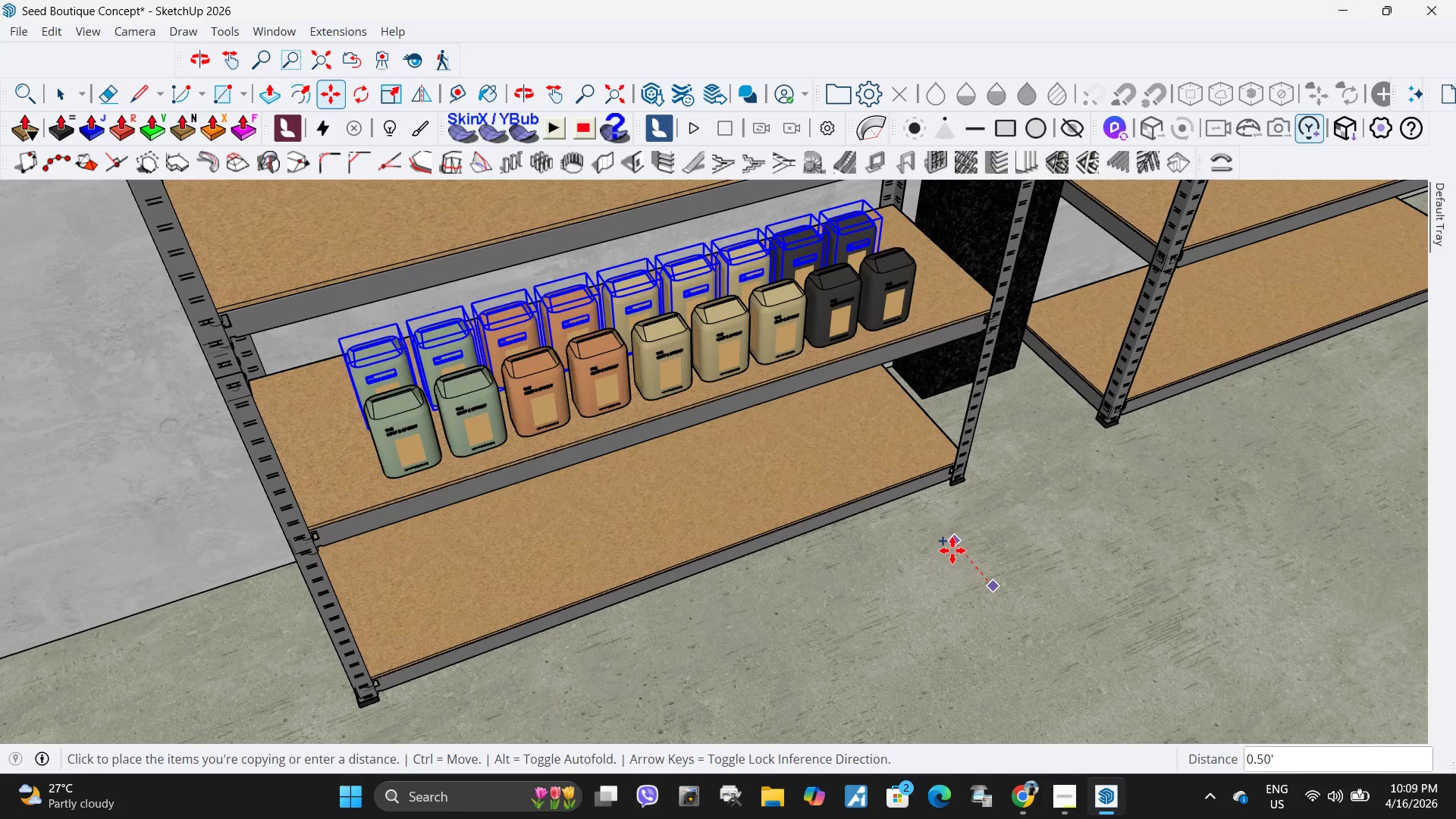 
left_click([952, 551])
 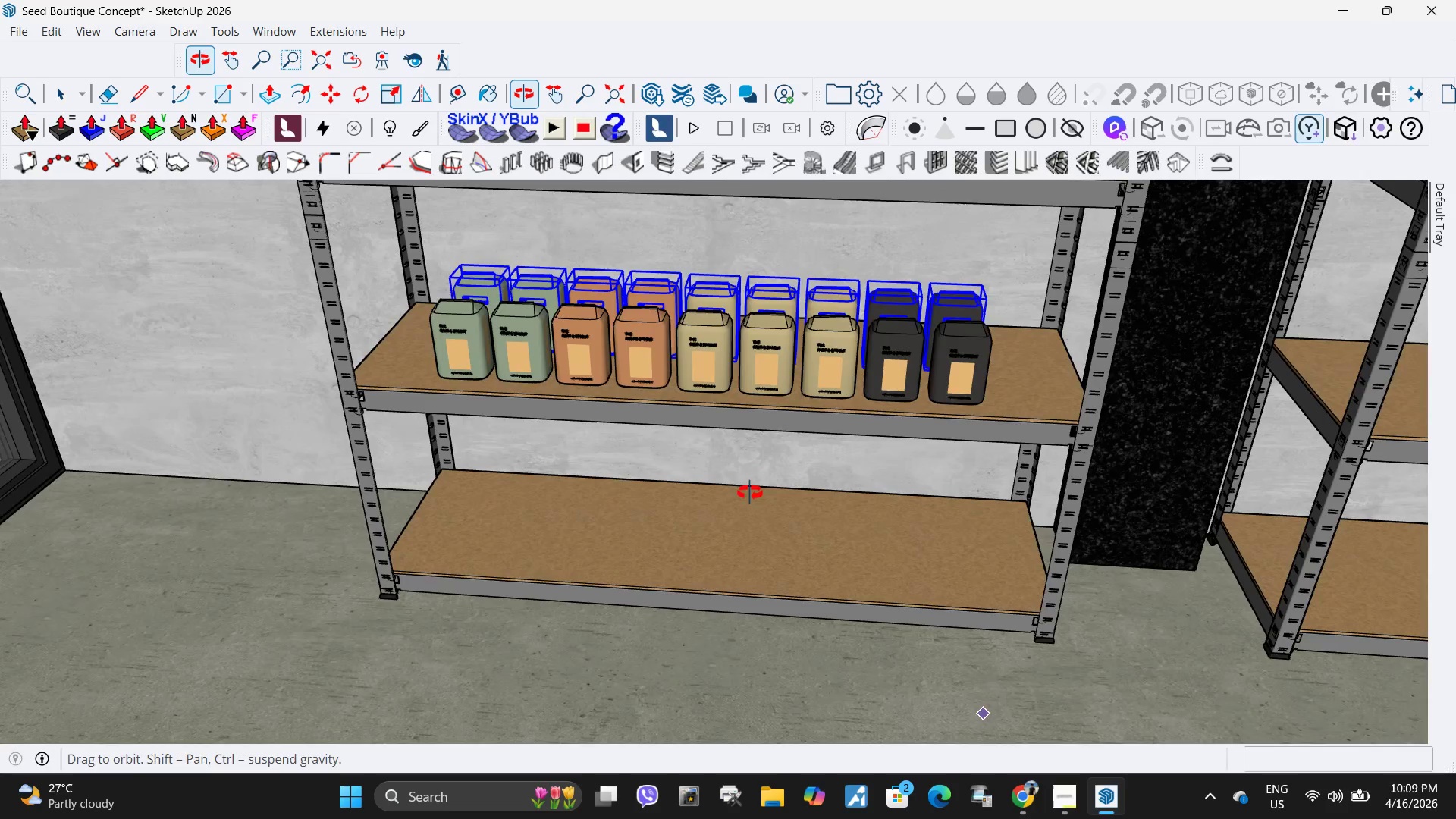 
scroll: coordinate [746, 478], scroll_direction: down, amount: 3.0
 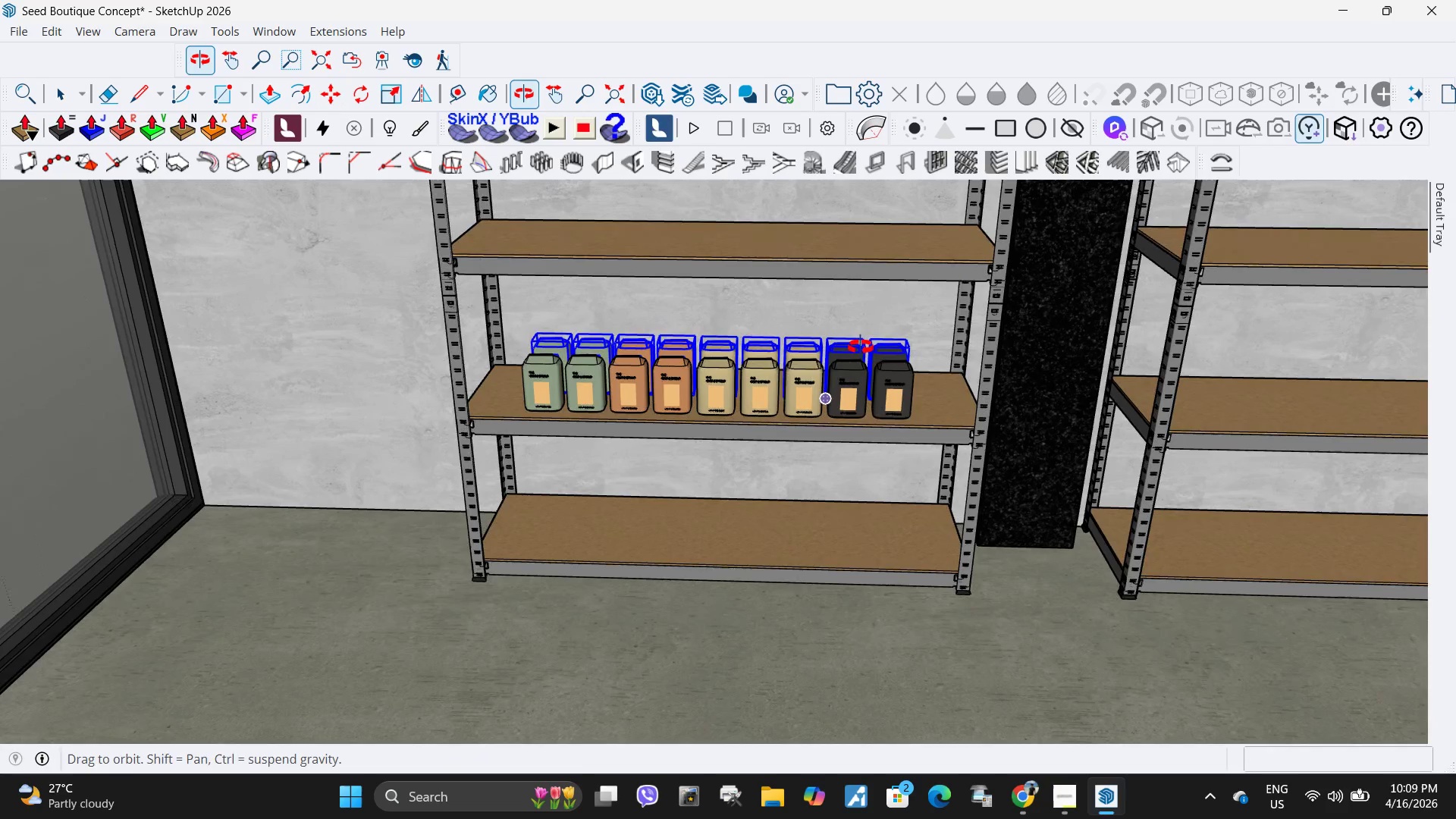 
key(Space)
 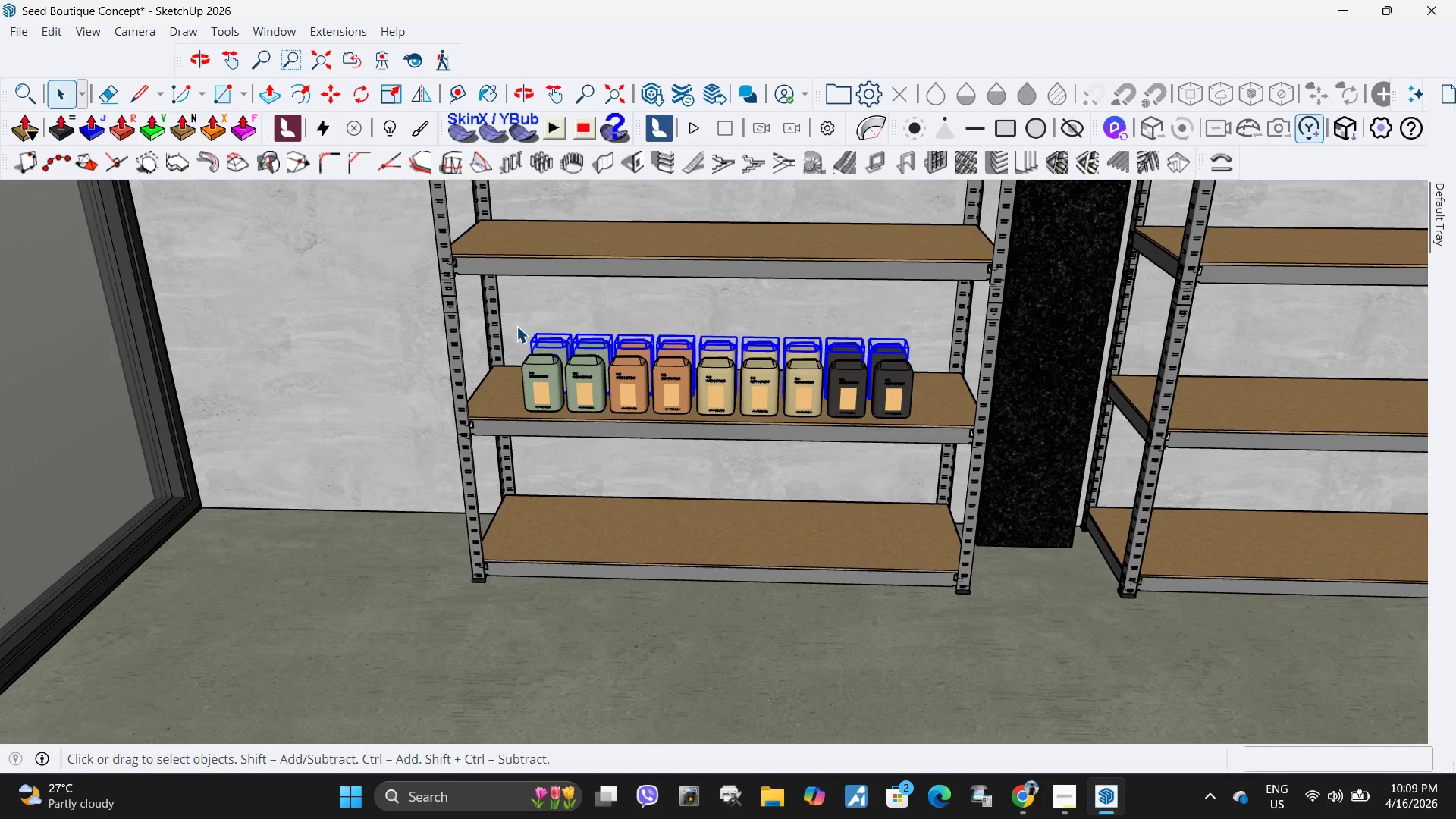 
left_click_drag(start_coordinate=[519, 325], to_coordinate=[921, 469])
 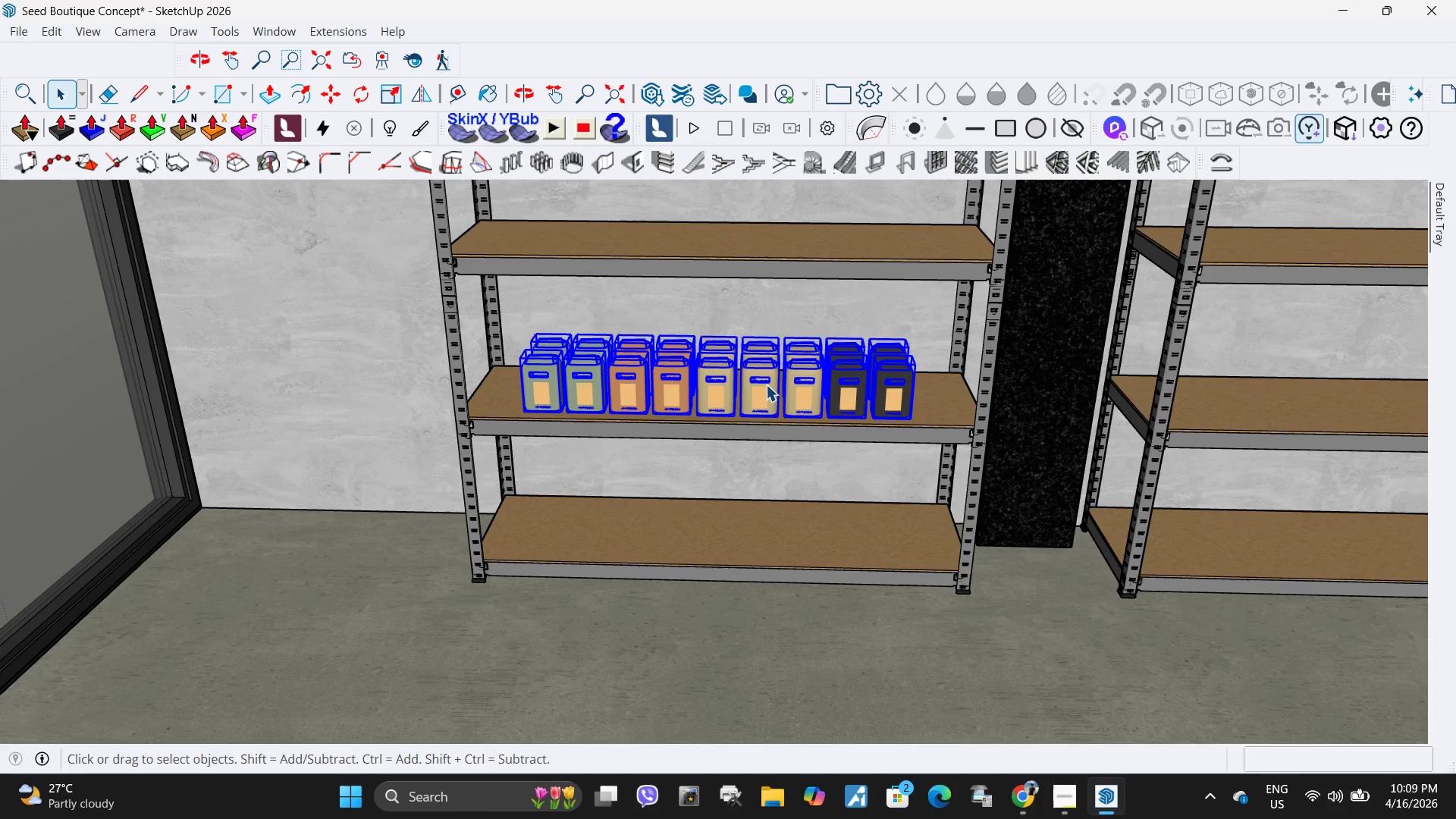 
right_click([766, 384])
 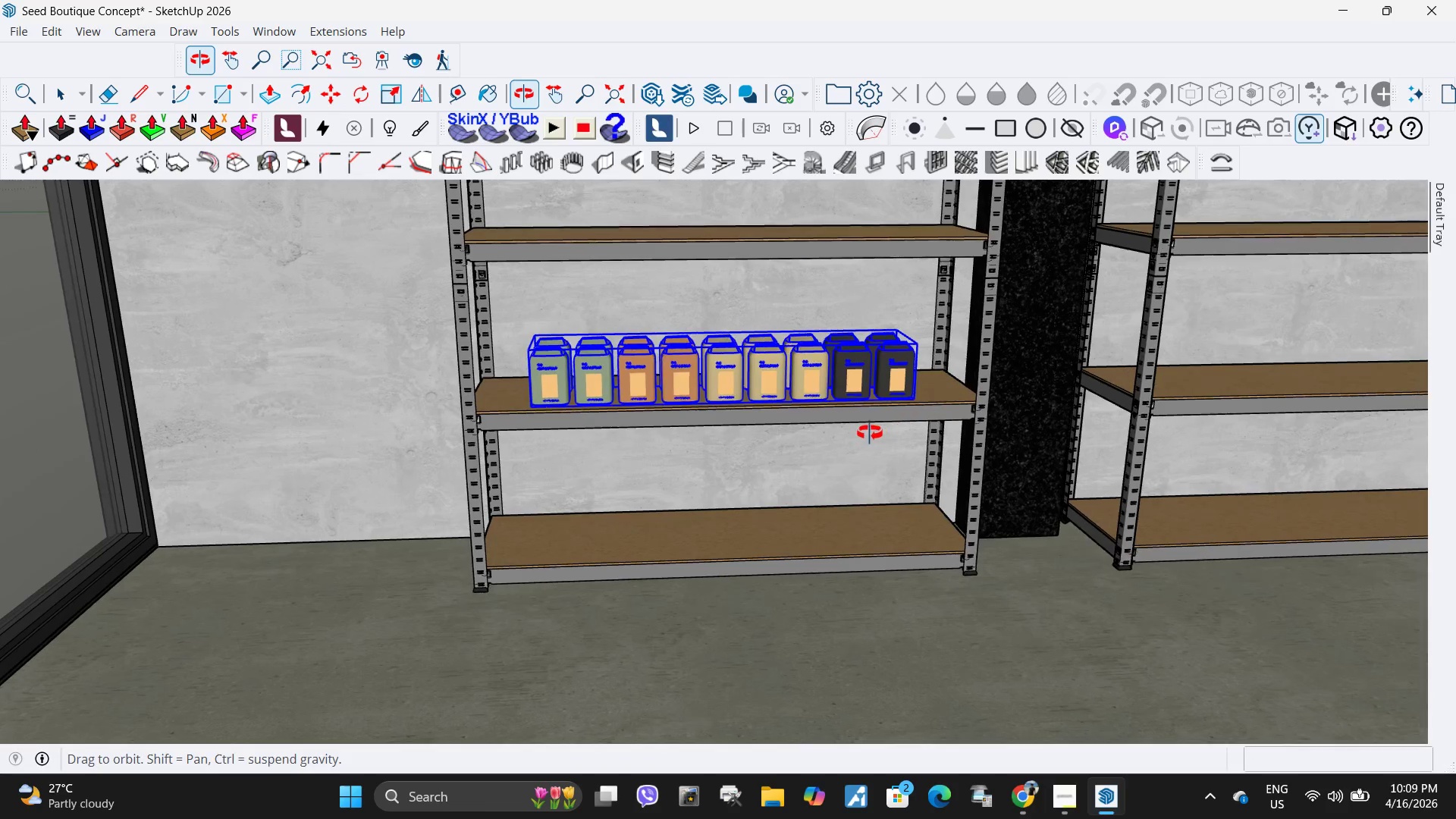 
key(M)
 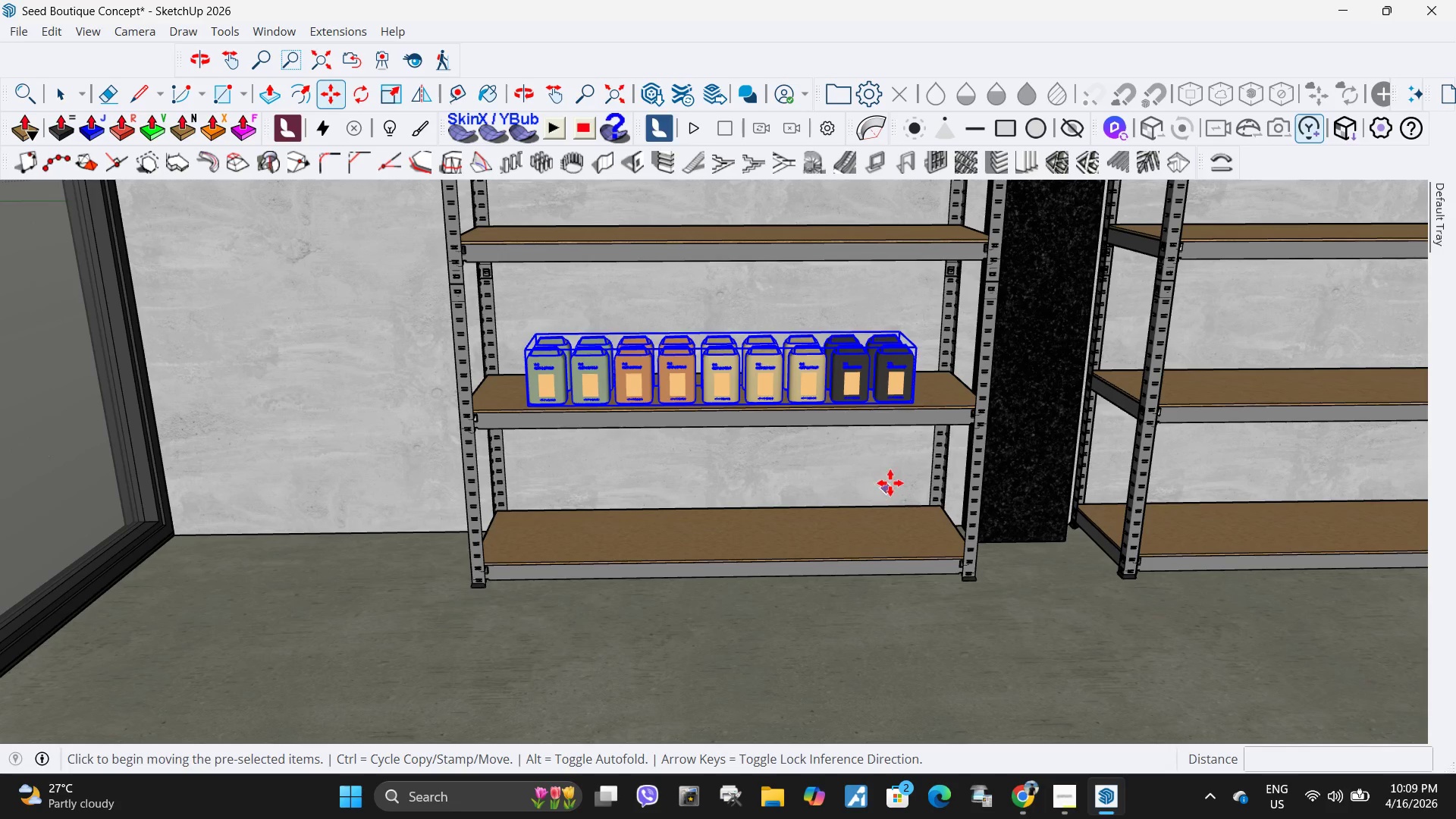 
key(Control+ControlLeft)
 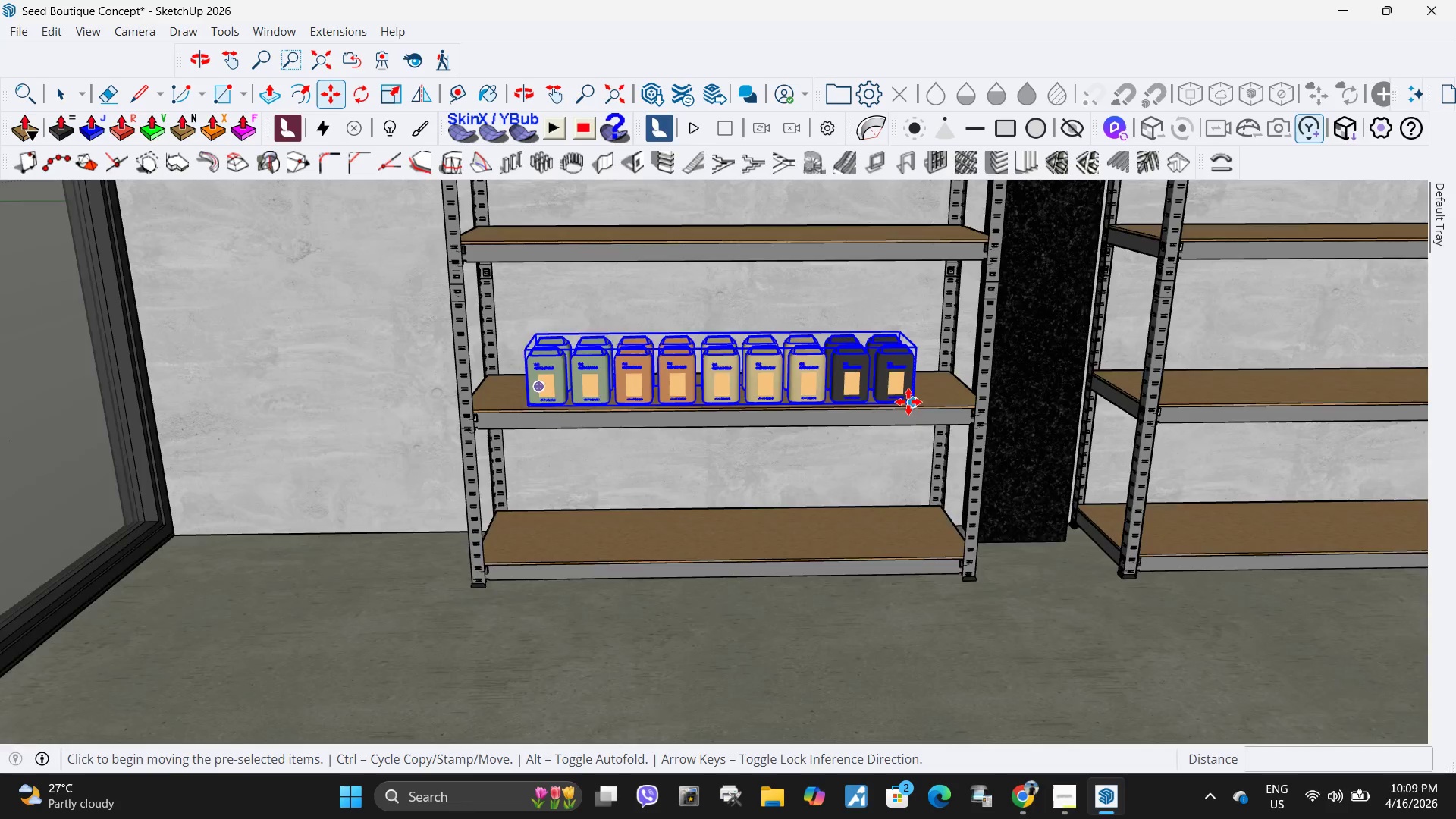 
scroll: coordinate [934, 413], scroll_direction: up, amount: 8.0
 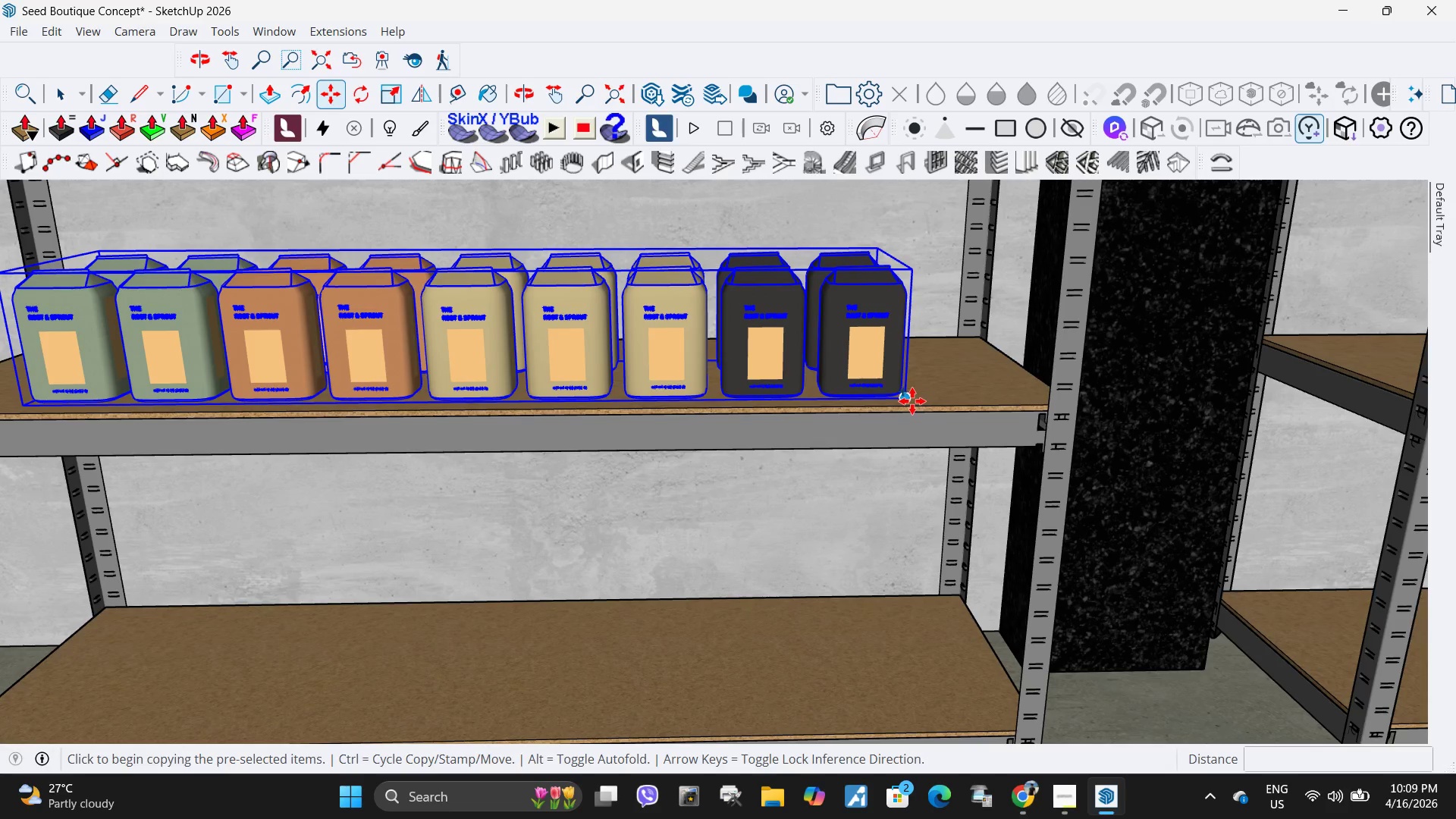 
left_click([912, 401])
 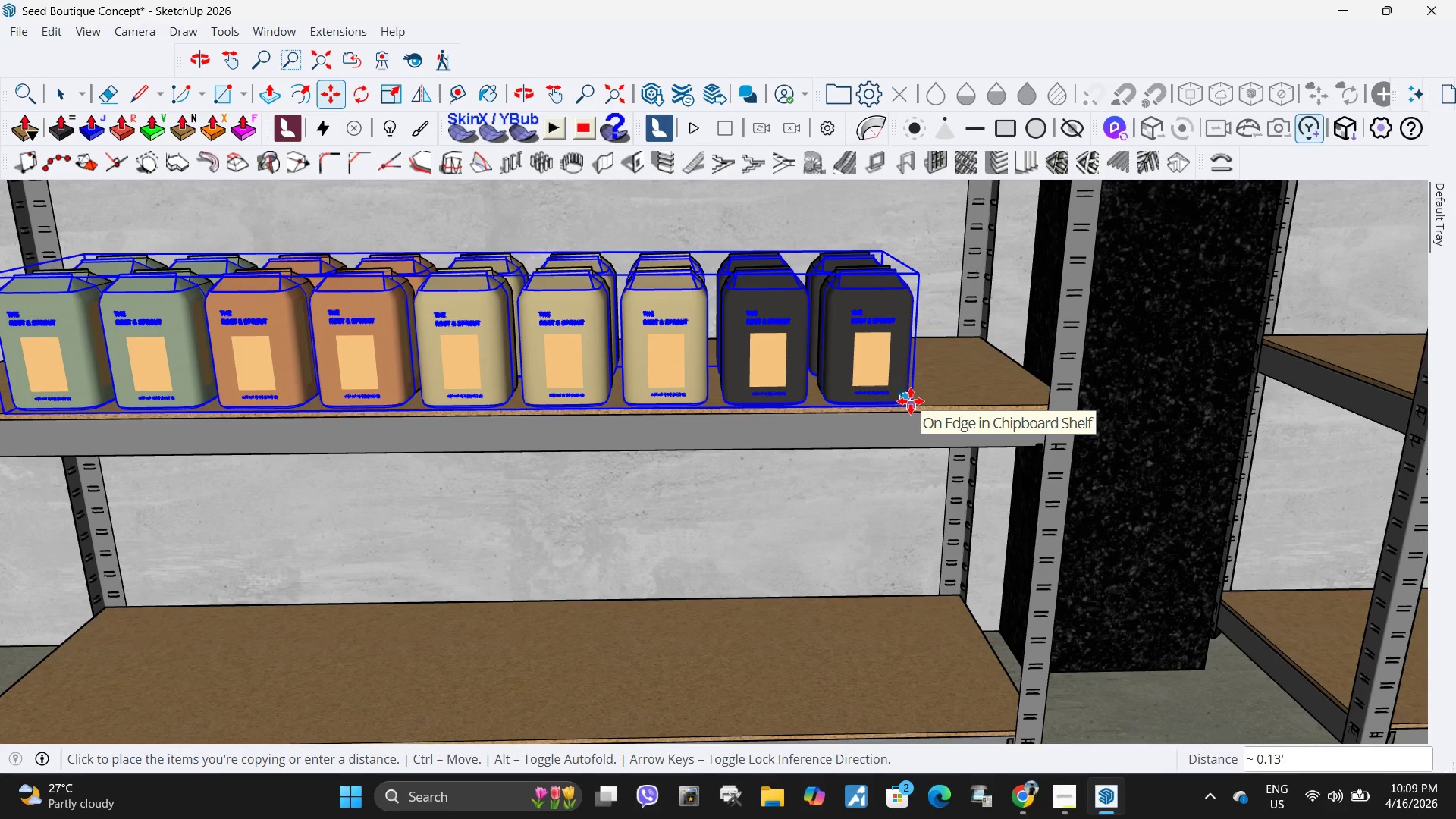 
scroll: coordinate [911, 401], scroll_direction: down, amount: 9.0
 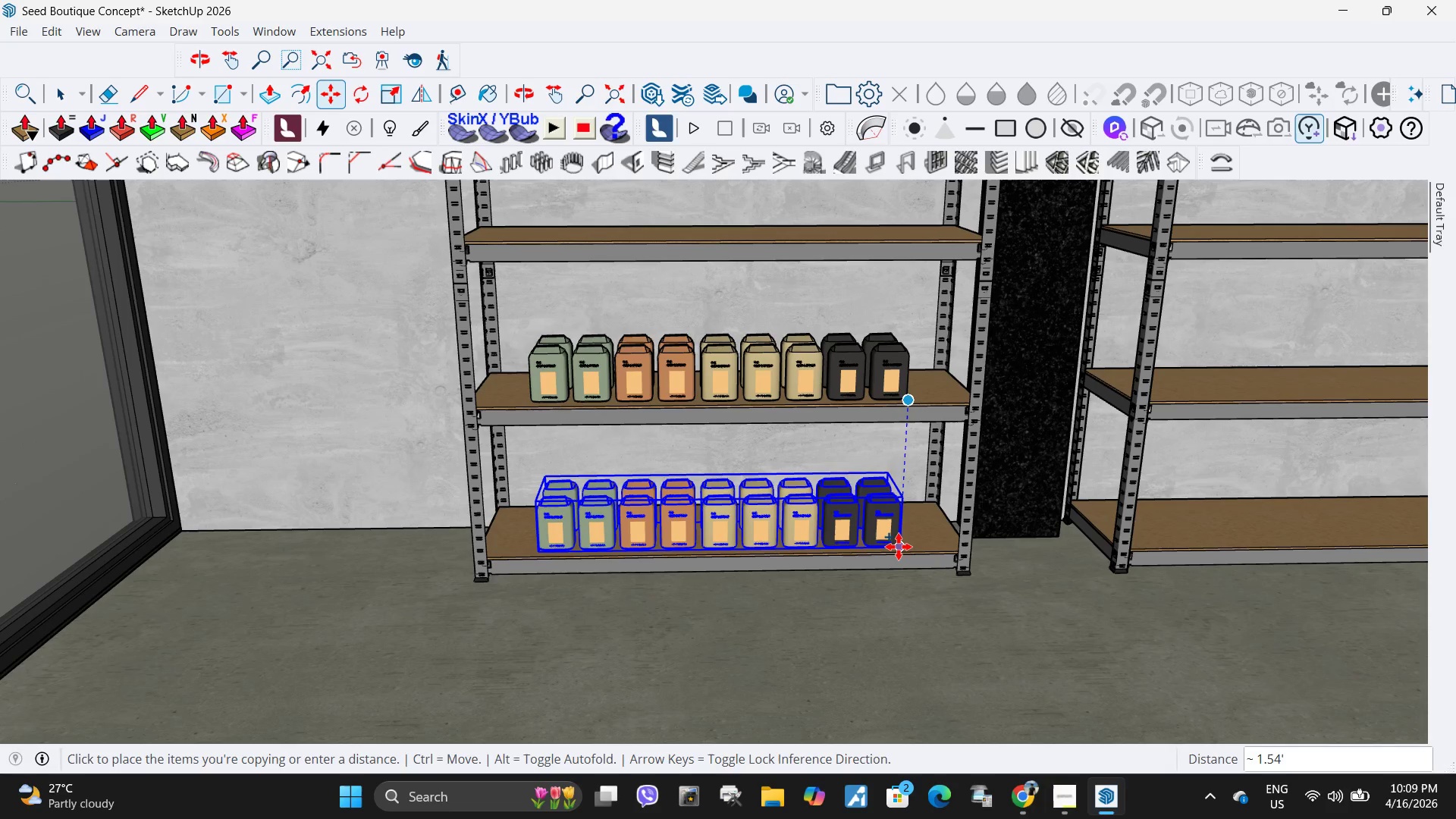 
left_click([900, 544])
 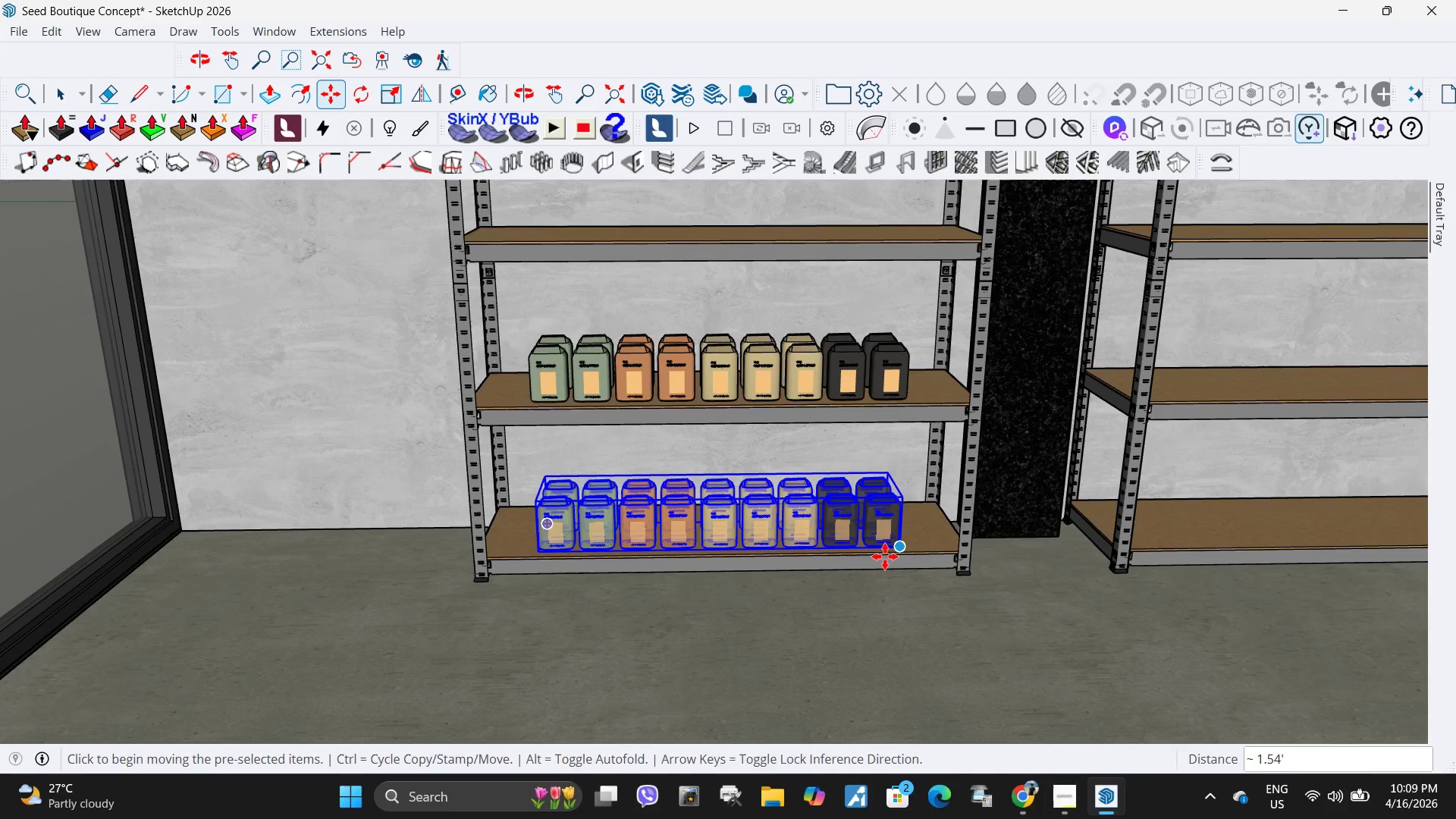 
scroll: coordinate [898, 551], scroll_direction: up, amount: 1.0
 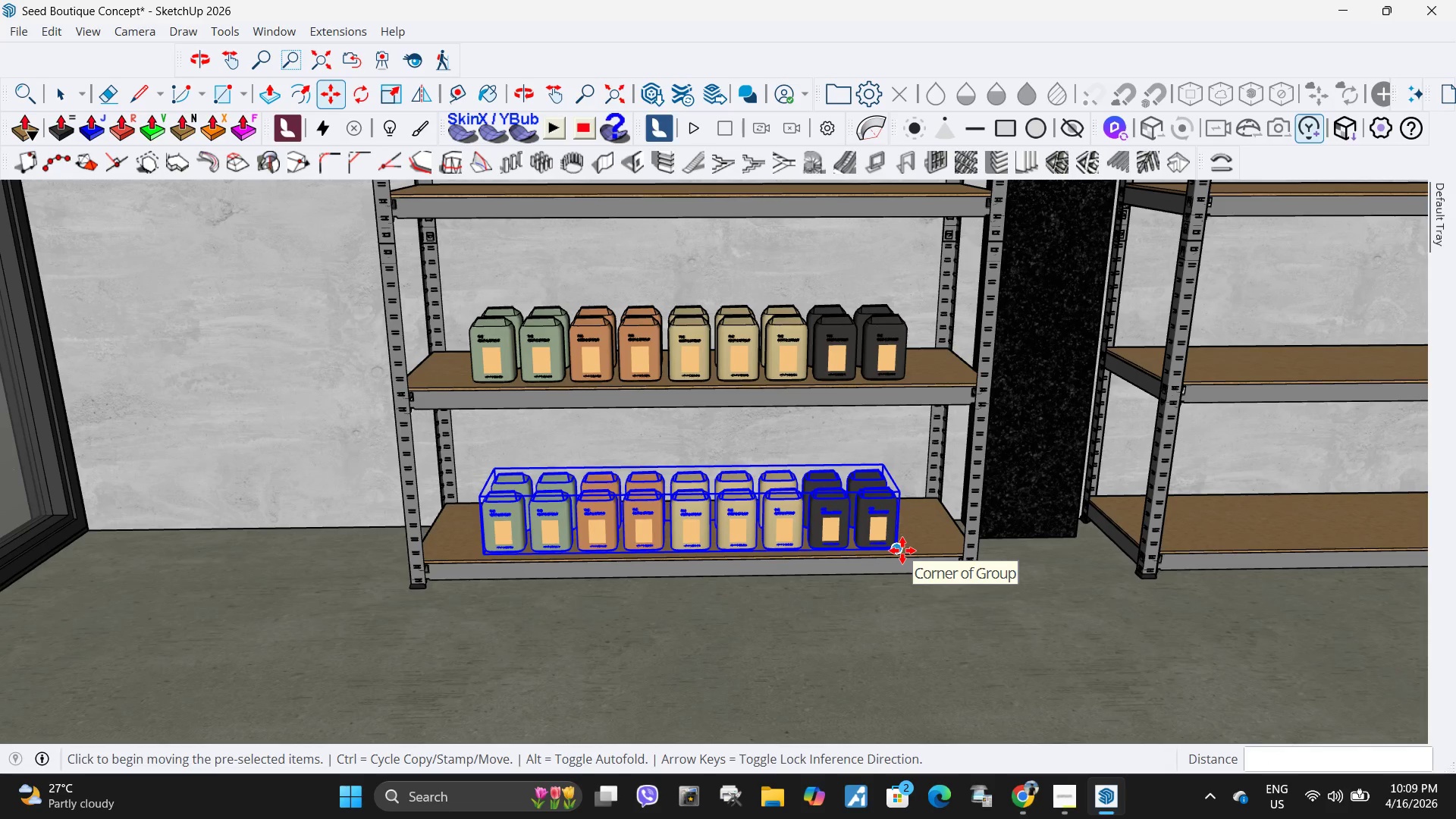 
key(Control+ControlLeft)
 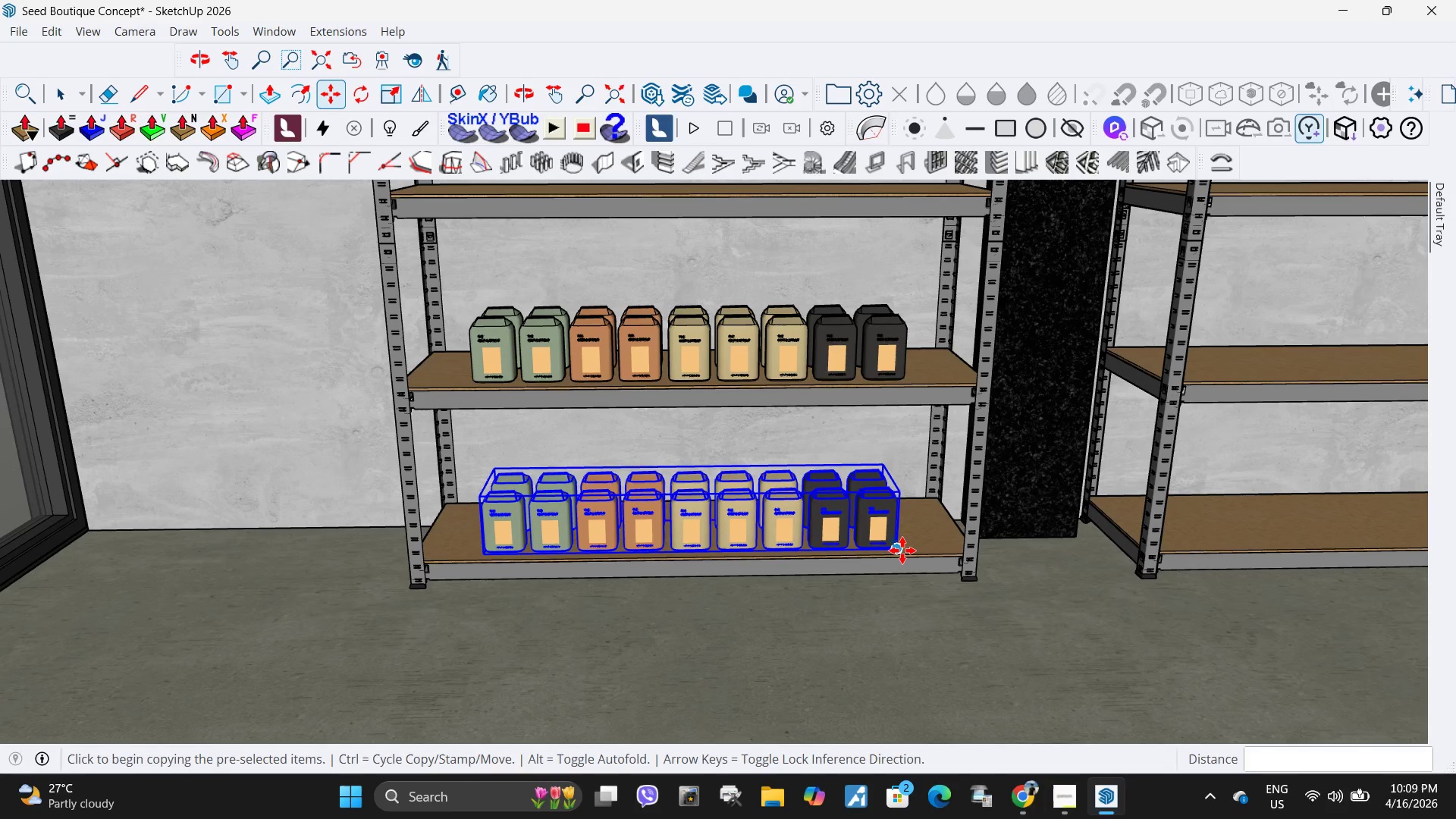 
left_click([902, 551])
 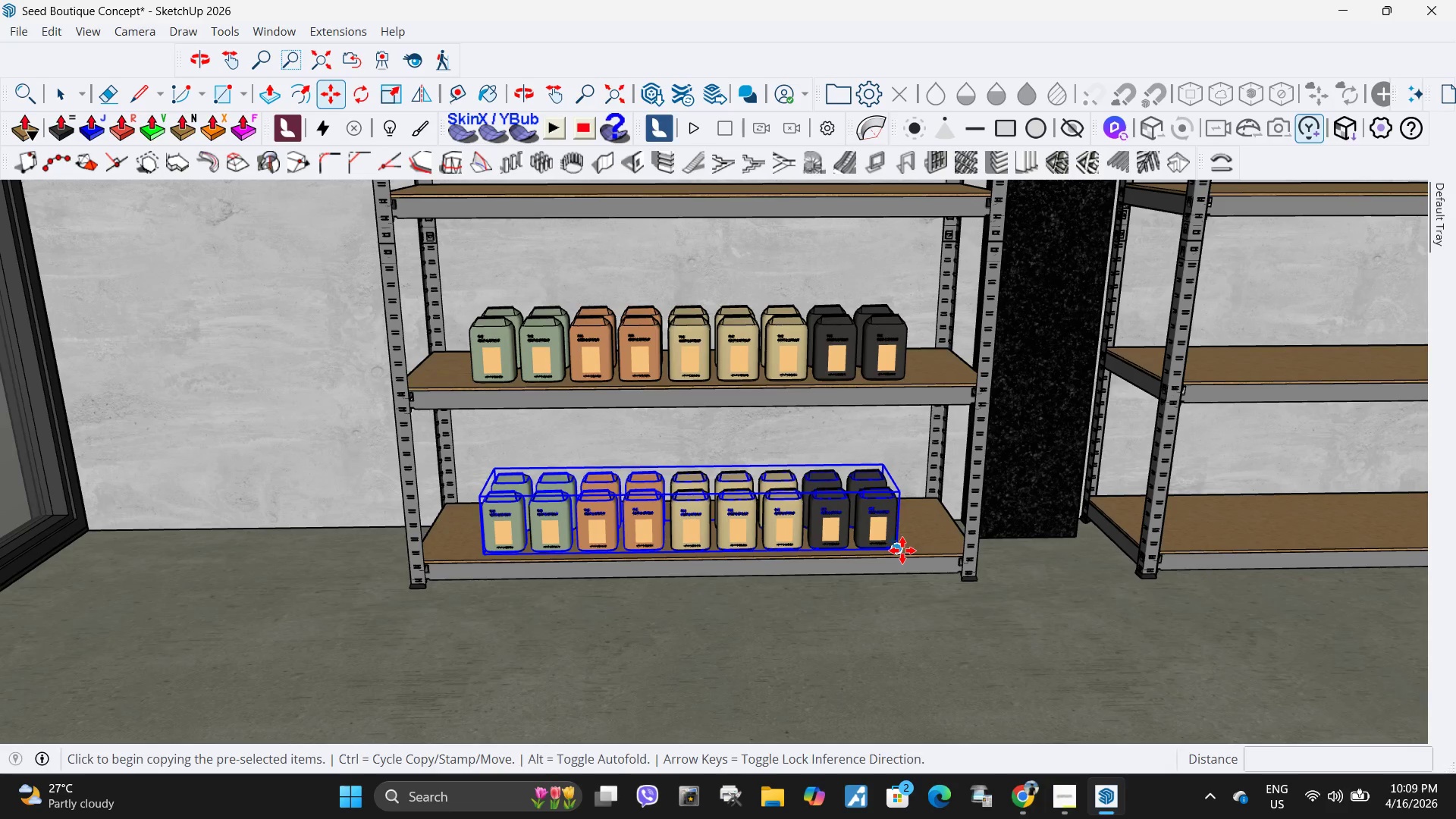 
scroll: coordinate [902, 551], scroll_direction: down, amount: 5.0
 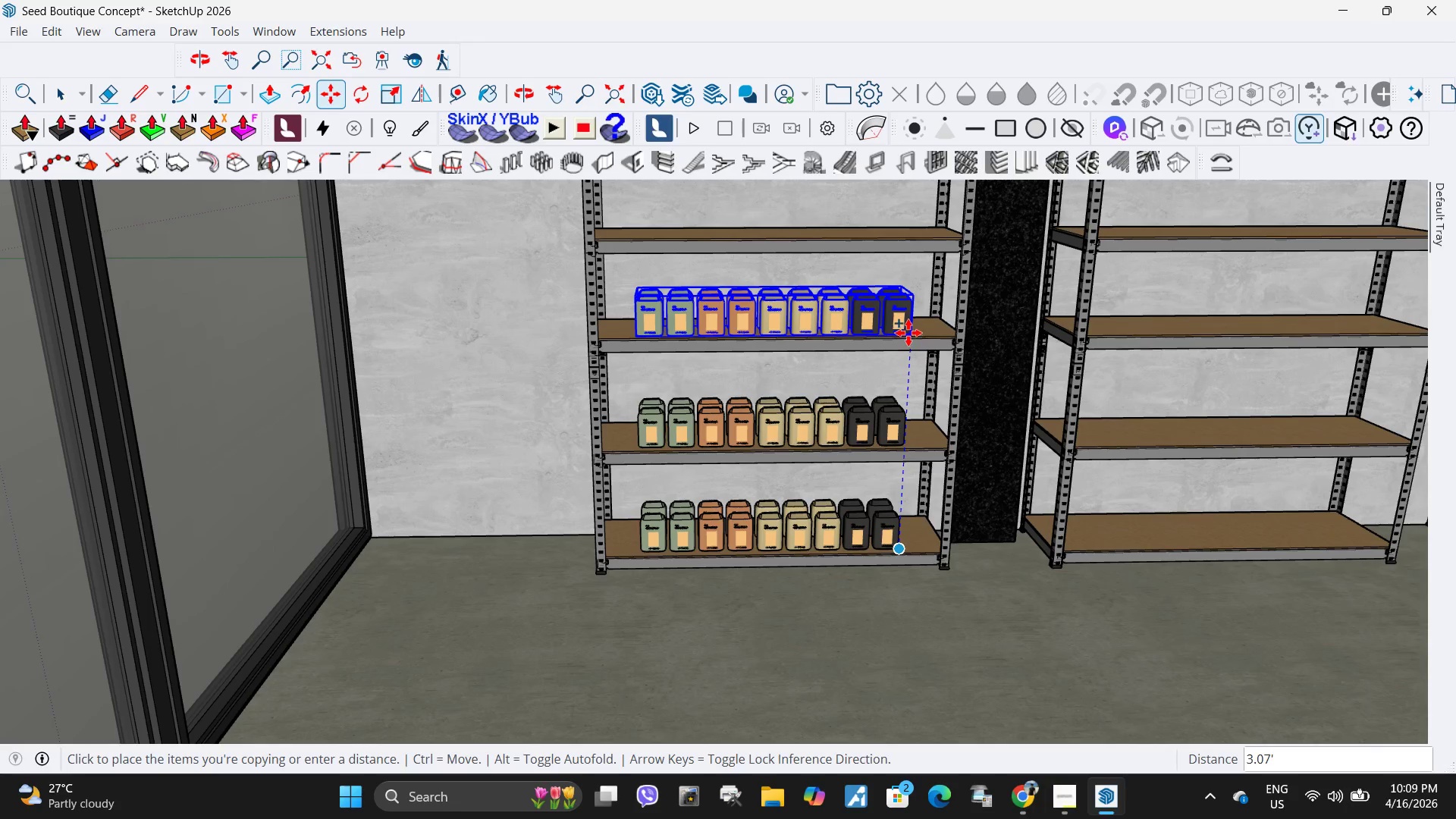 
scroll: coordinate [913, 322], scroll_direction: up, amount: 6.0
 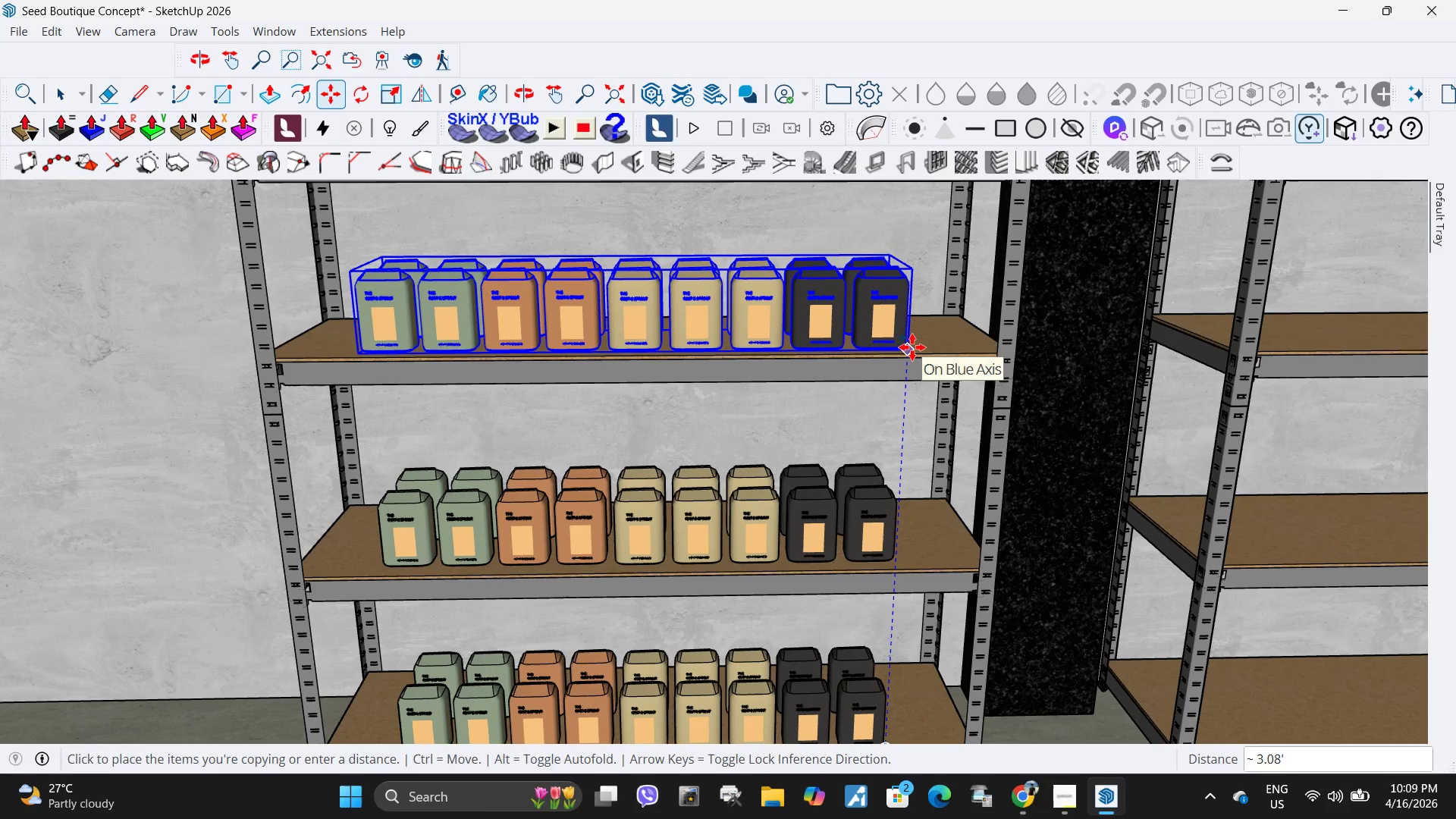 
left_click([912, 347])
 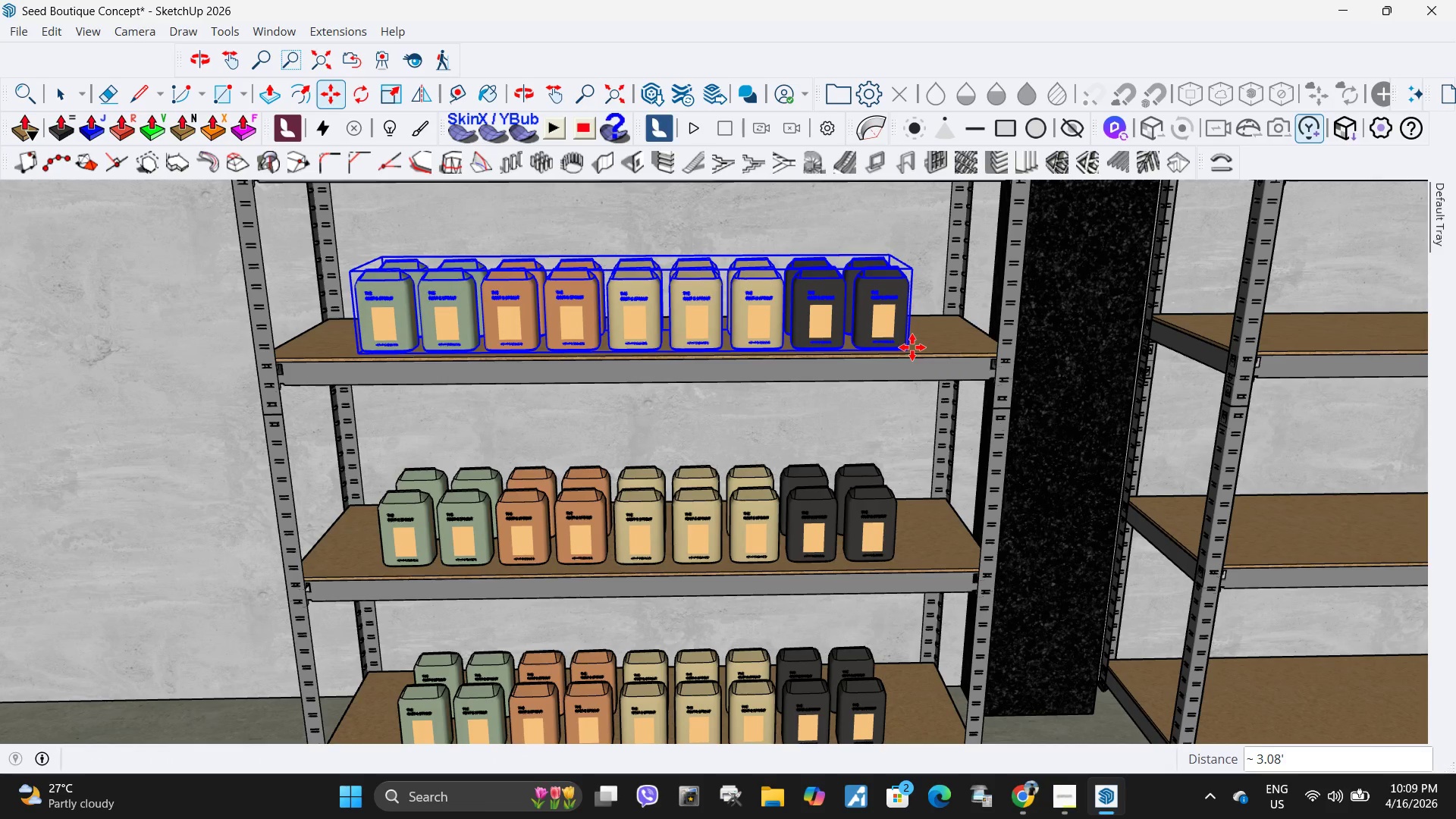 
key(Control+ControlLeft)
 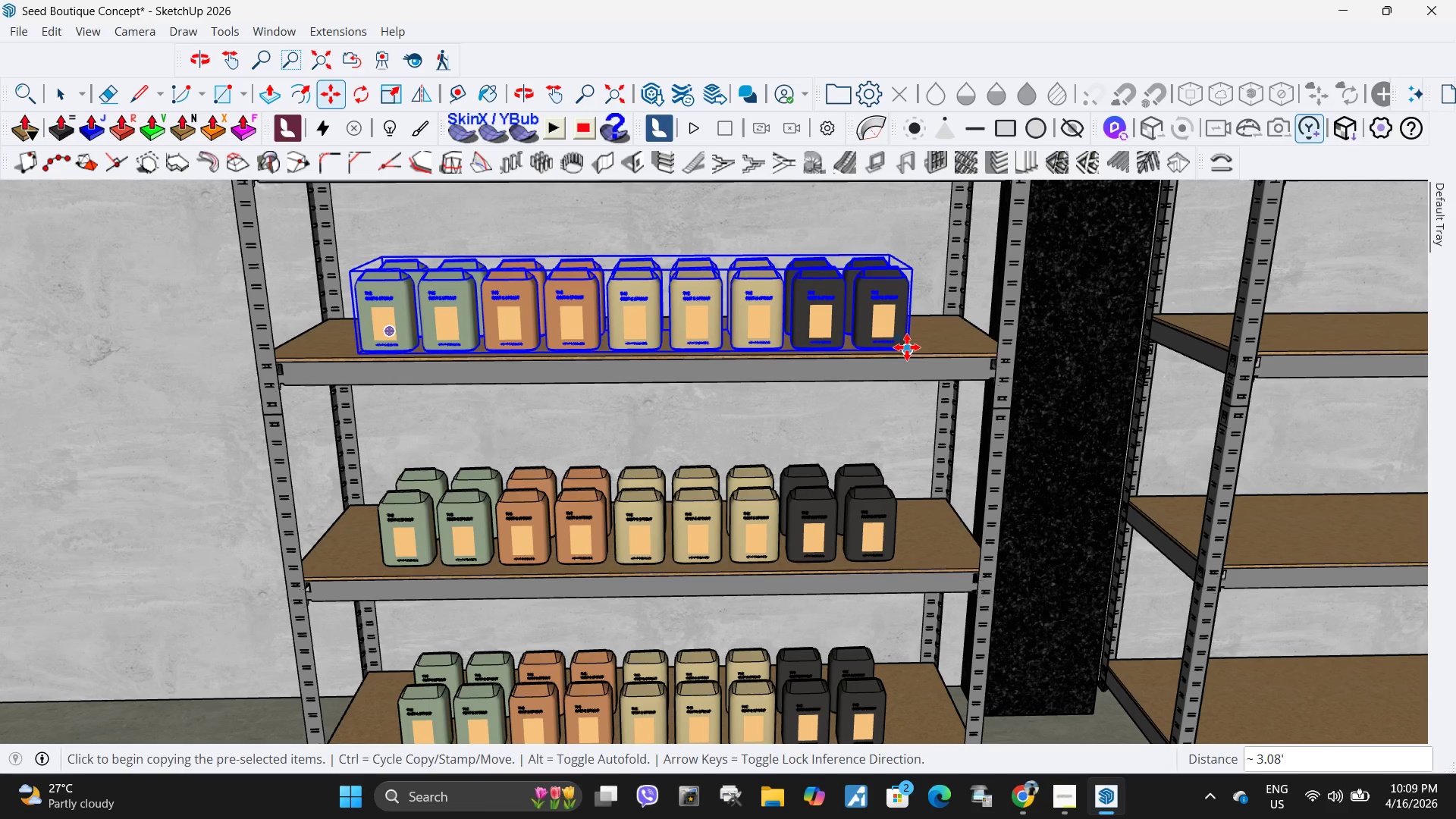 
left_click([907, 347])
 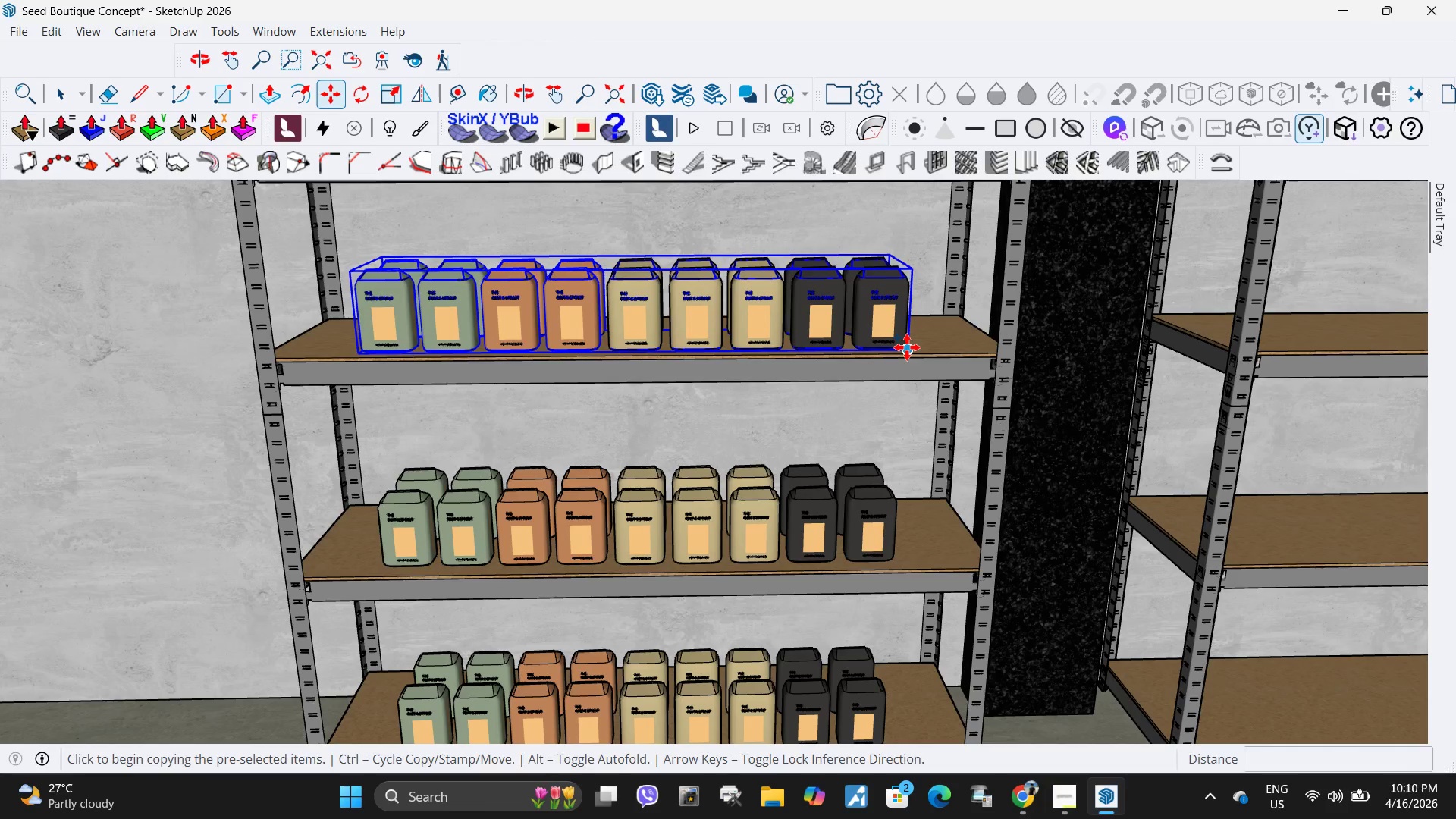 
scroll: coordinate [912, 252], scroll_direction: down, amount: 1.0
 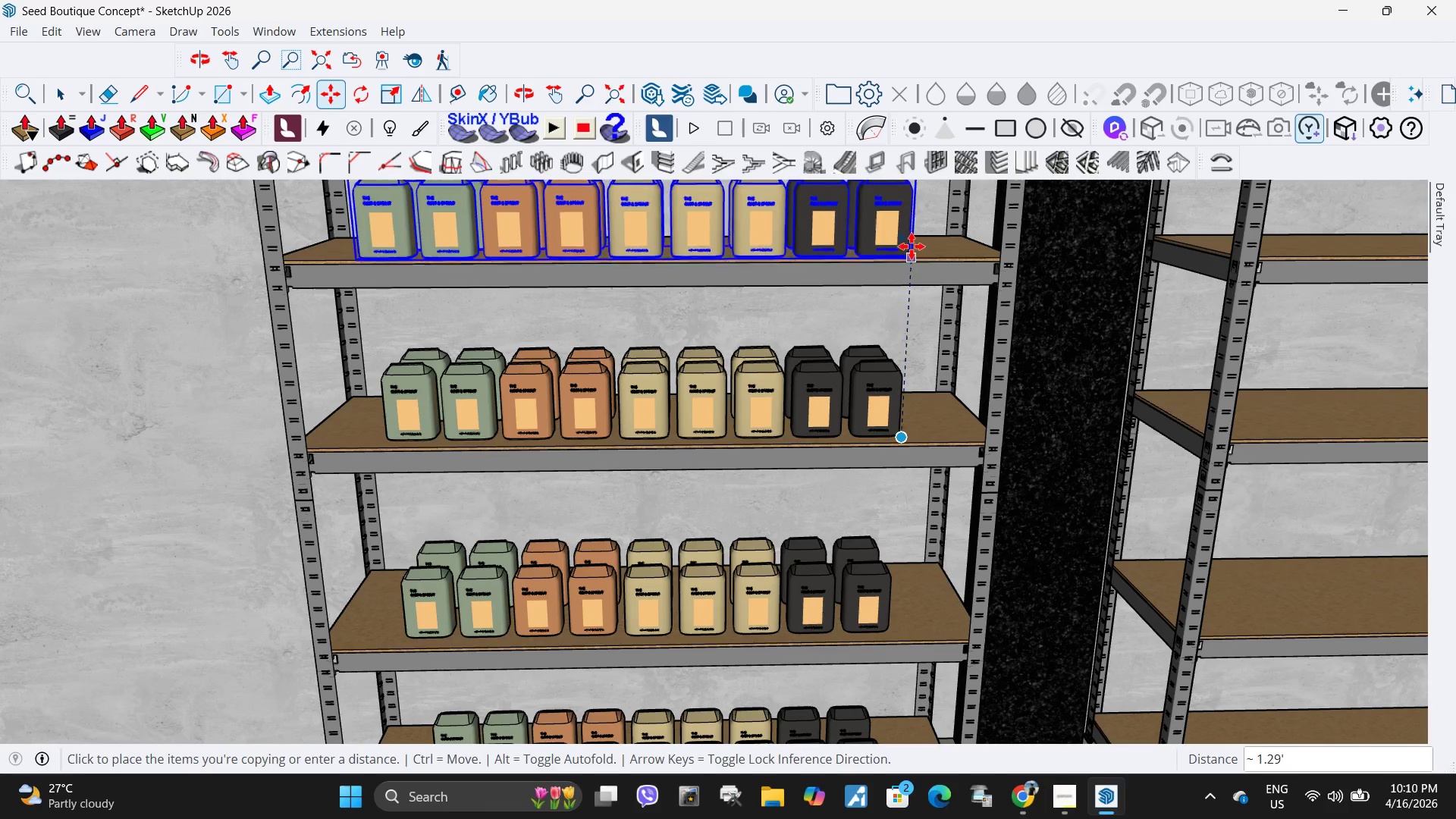 
scroll: coordinate [912, 247], scroll_direction: up, amount: 6.0
 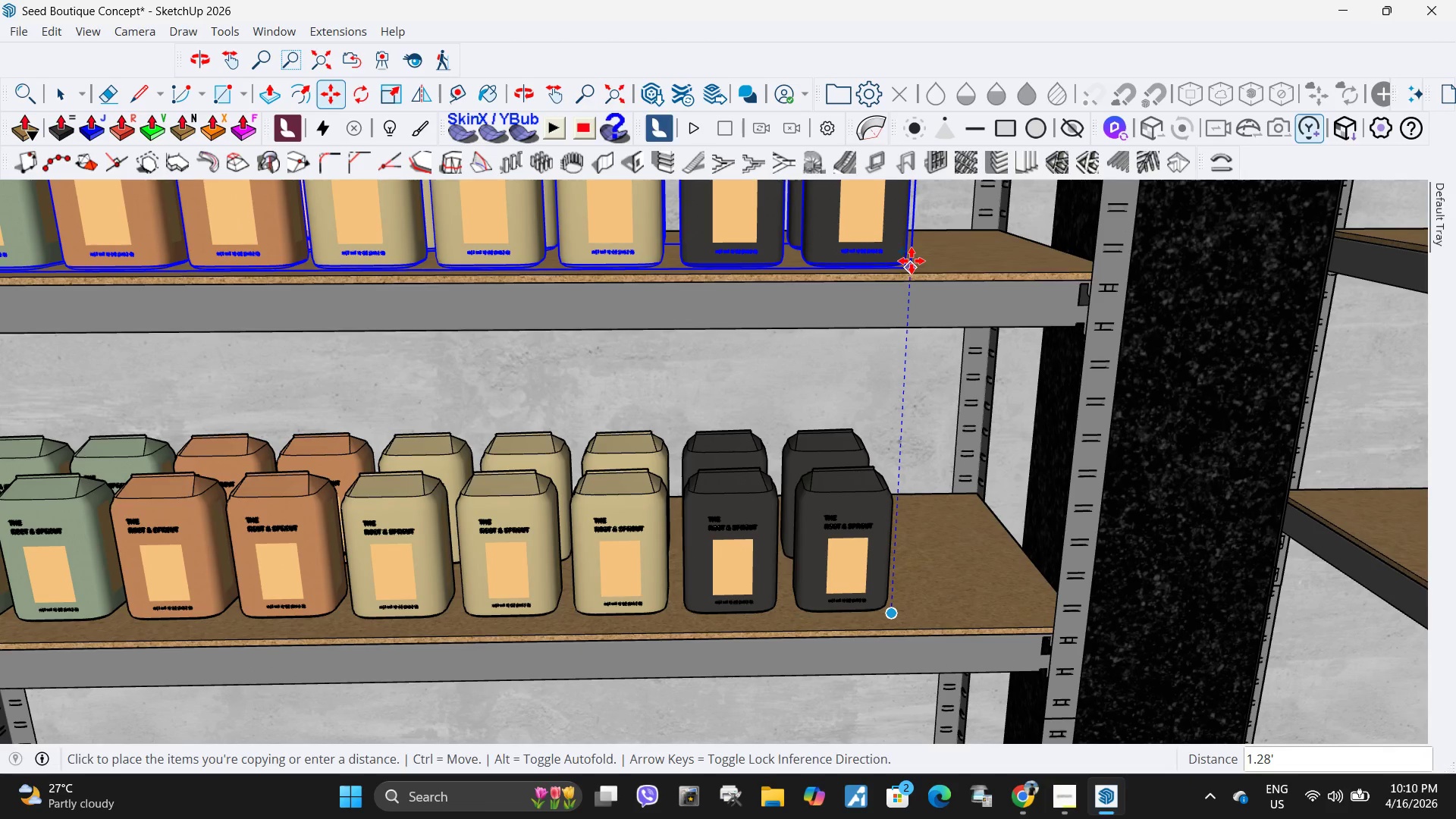 
left_click([912, 261])
 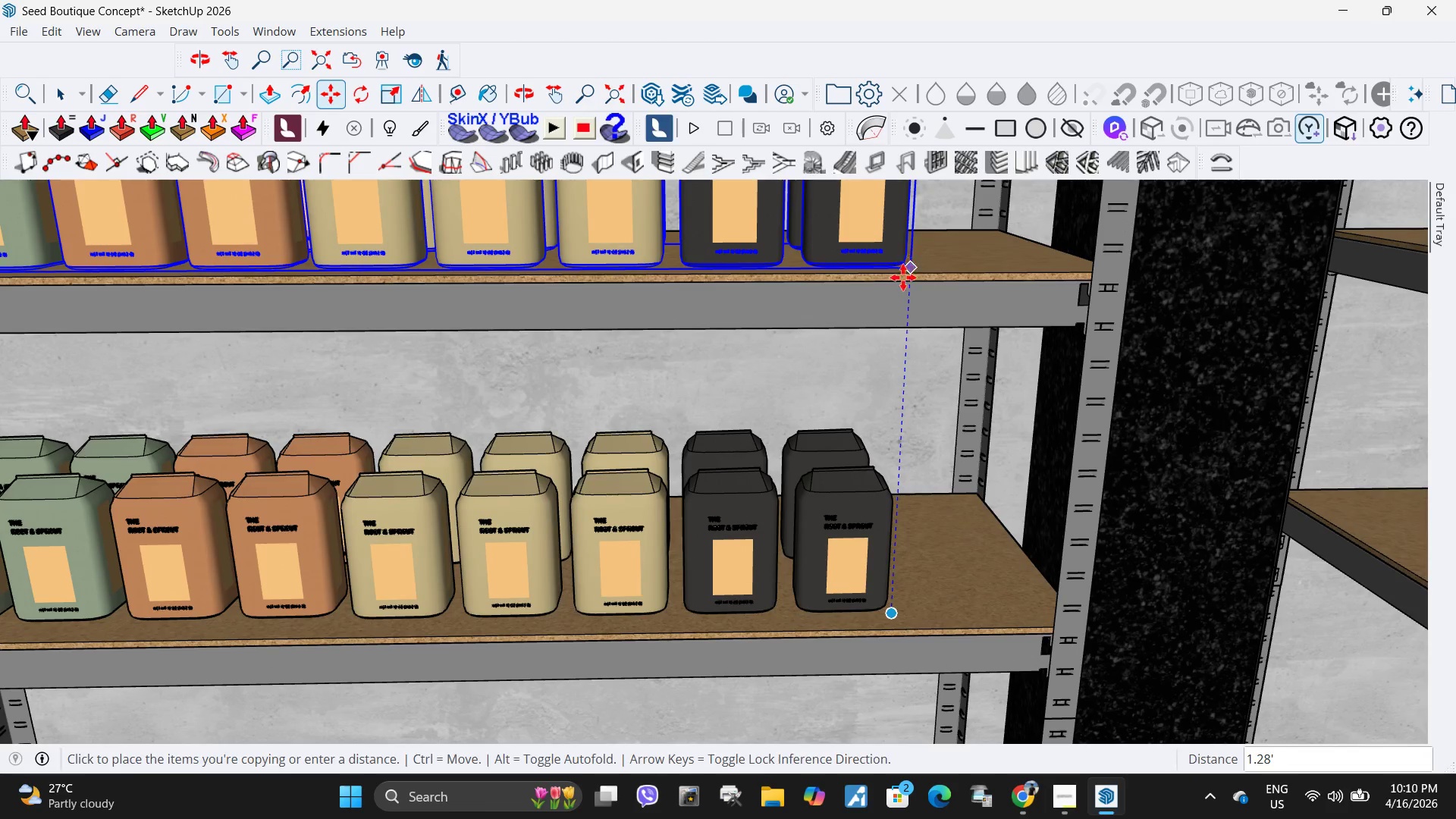 
key(Control+ControlLeft)
 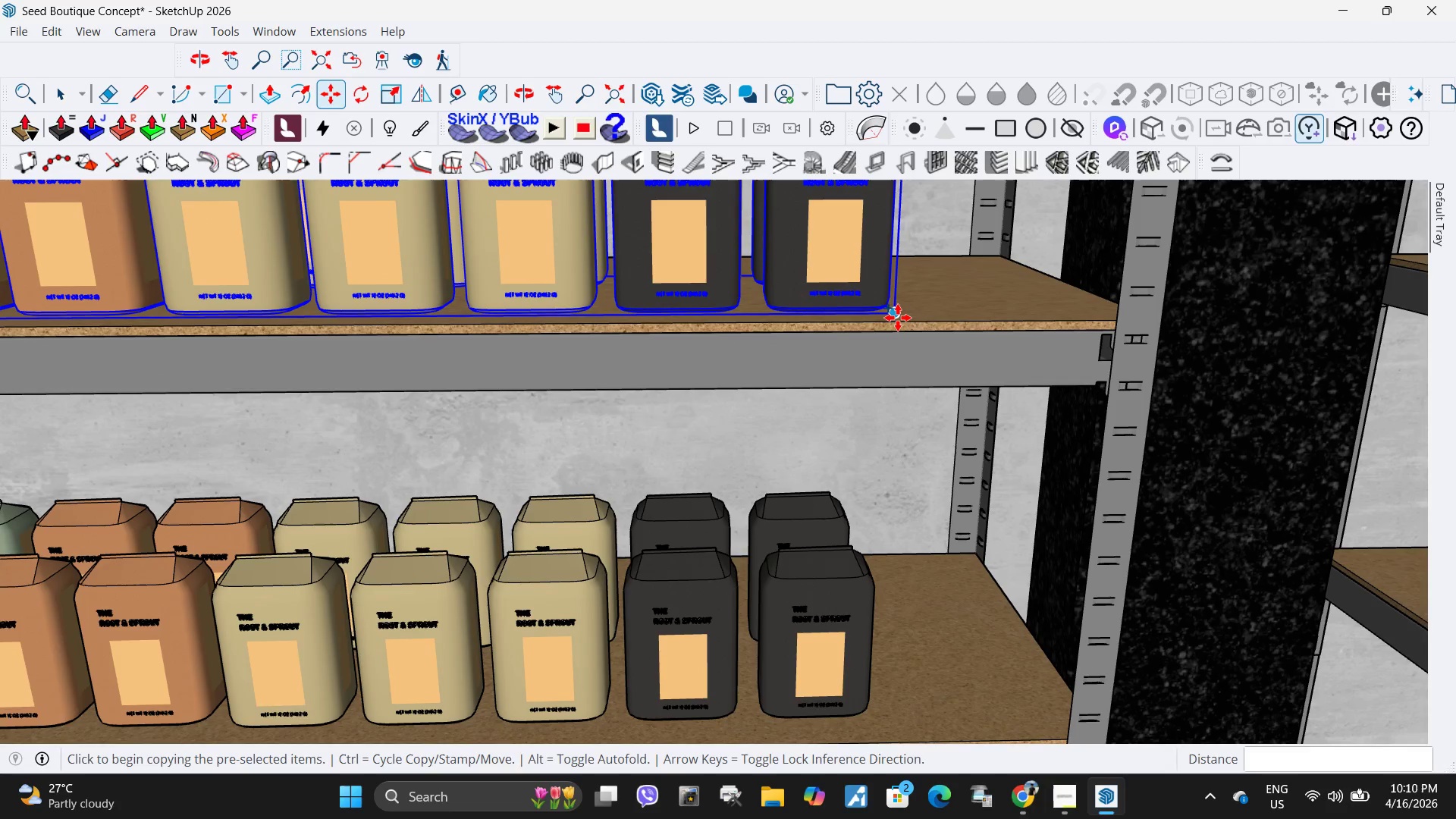 
scroll: coordinate [900, 278], scroll_direction: up, amount: 1.0
 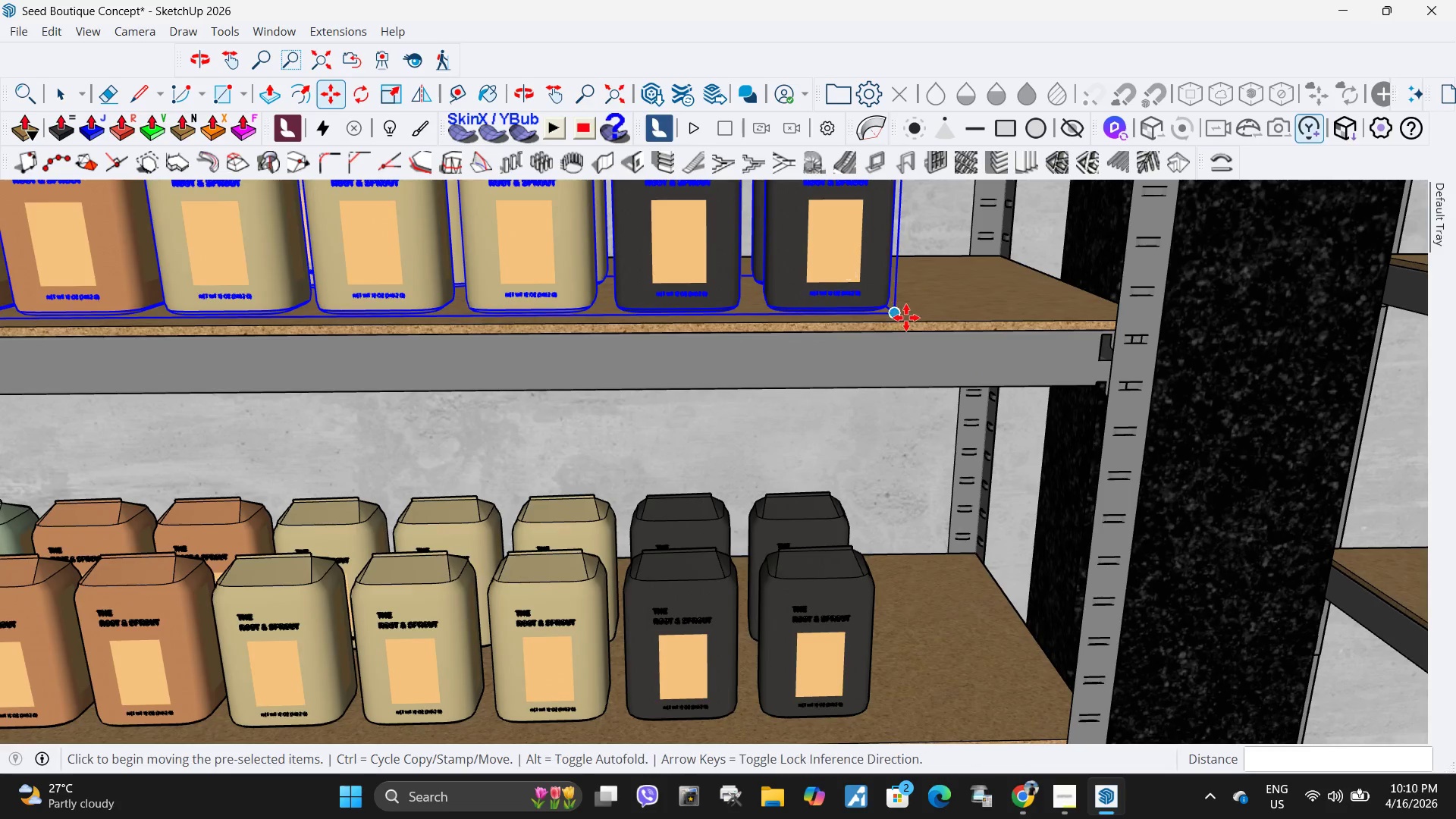 
left_click([898, 318])
 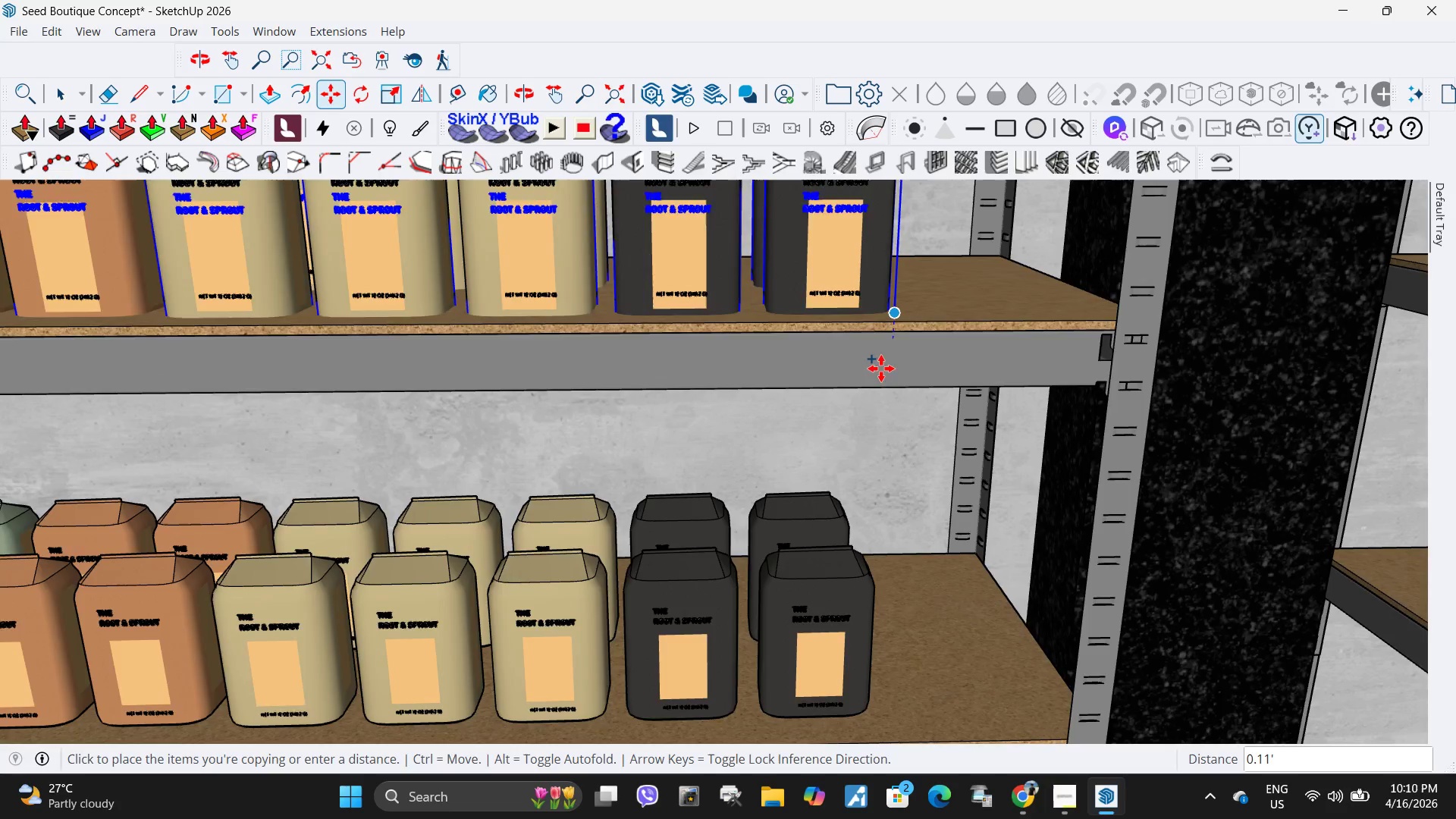 
scroll: coordinate [864, 334], scroll_direction: down, amount: 13.0
 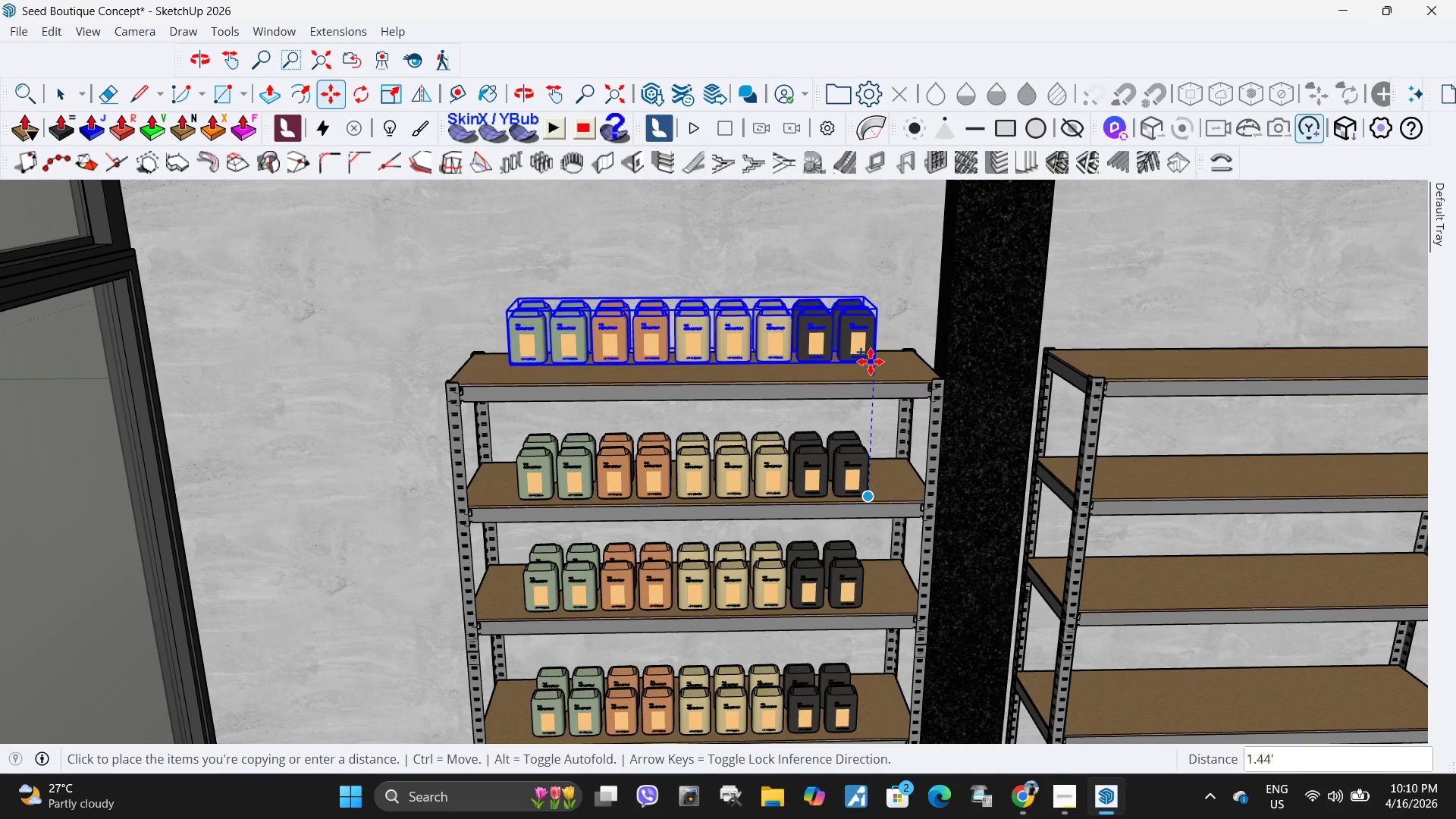 
key(Escape)
 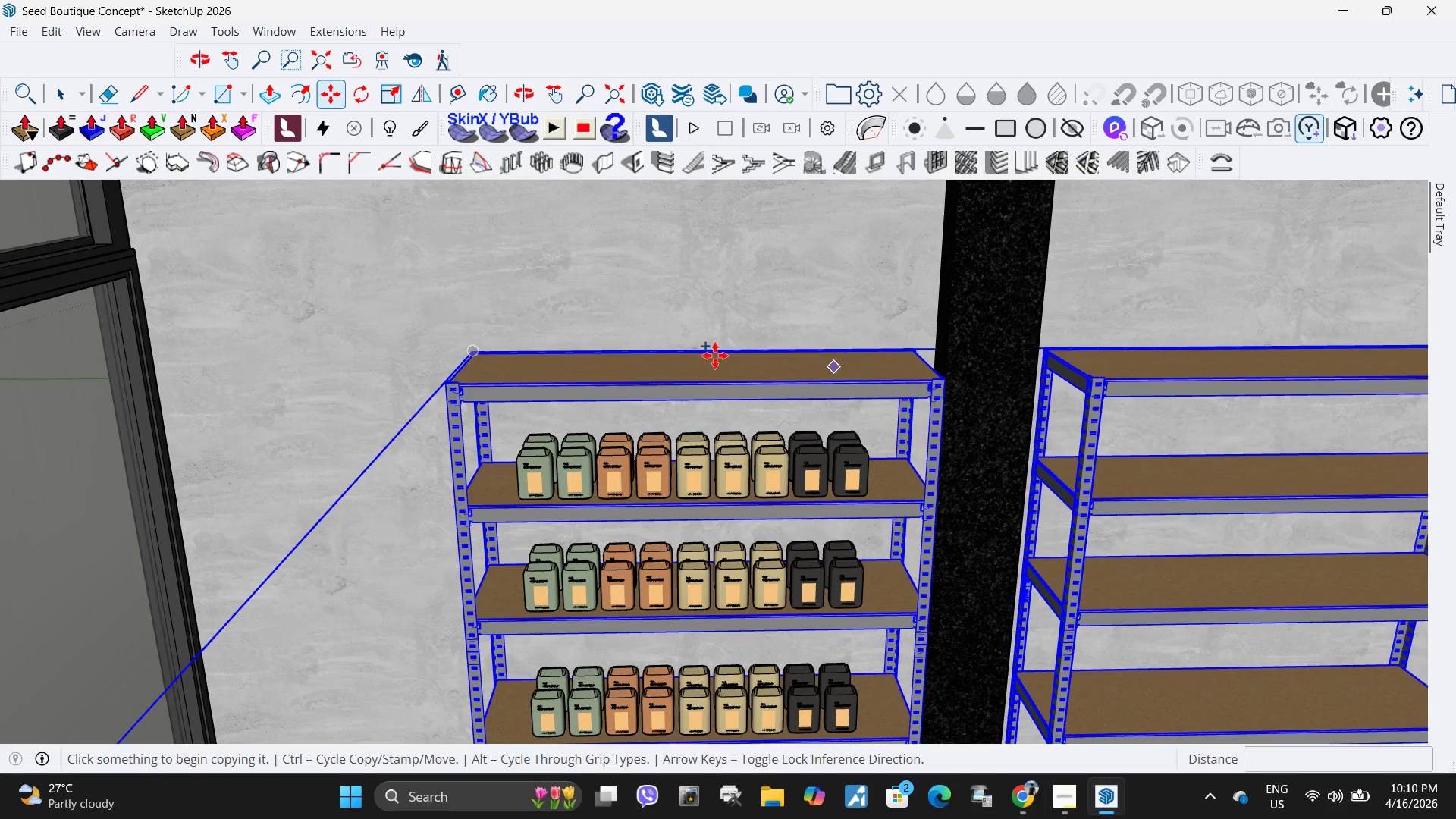 
scroll: coordinate [654, 328], scroll_direction: down, amount: 10.0
 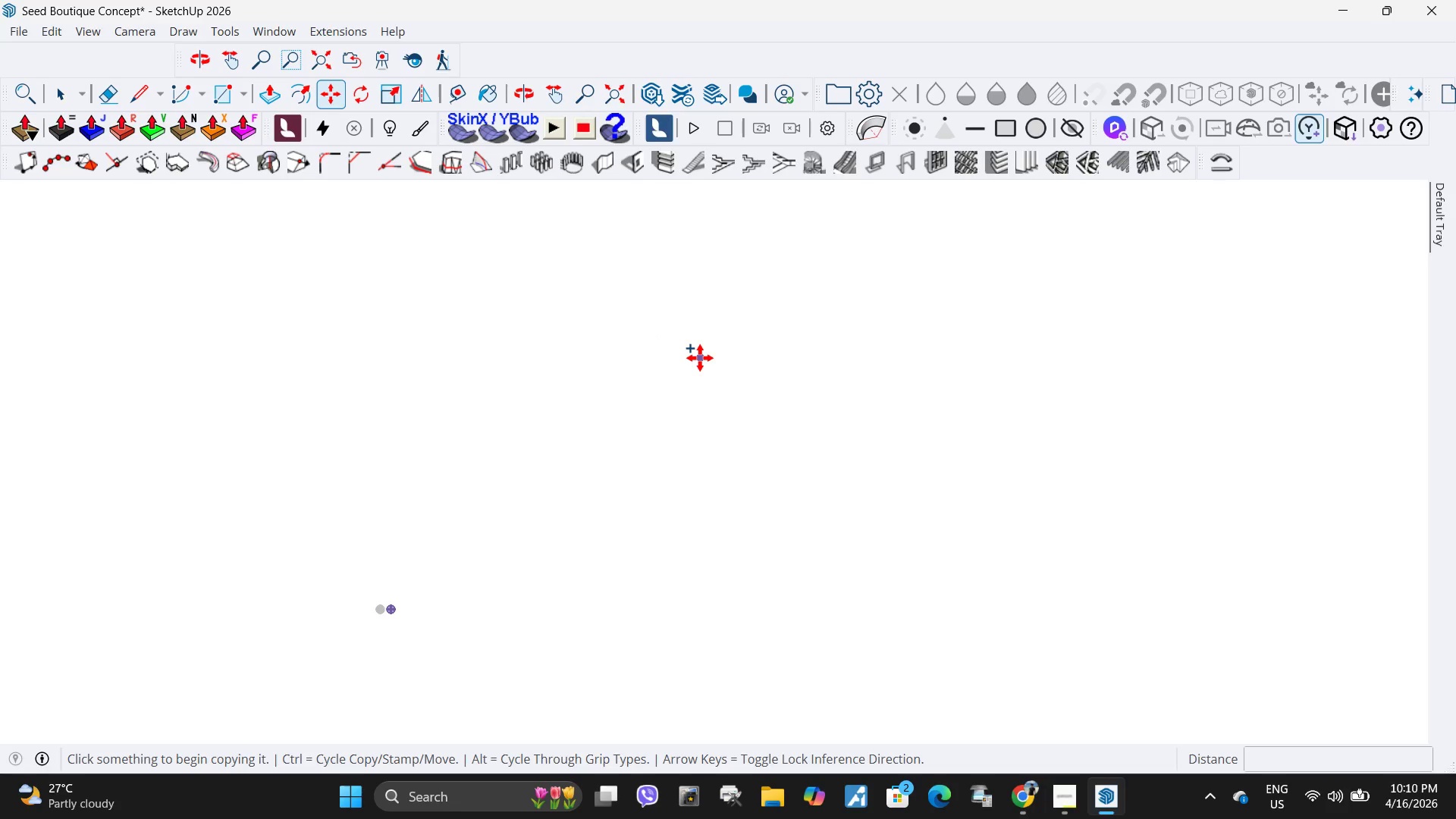 
key(H)
 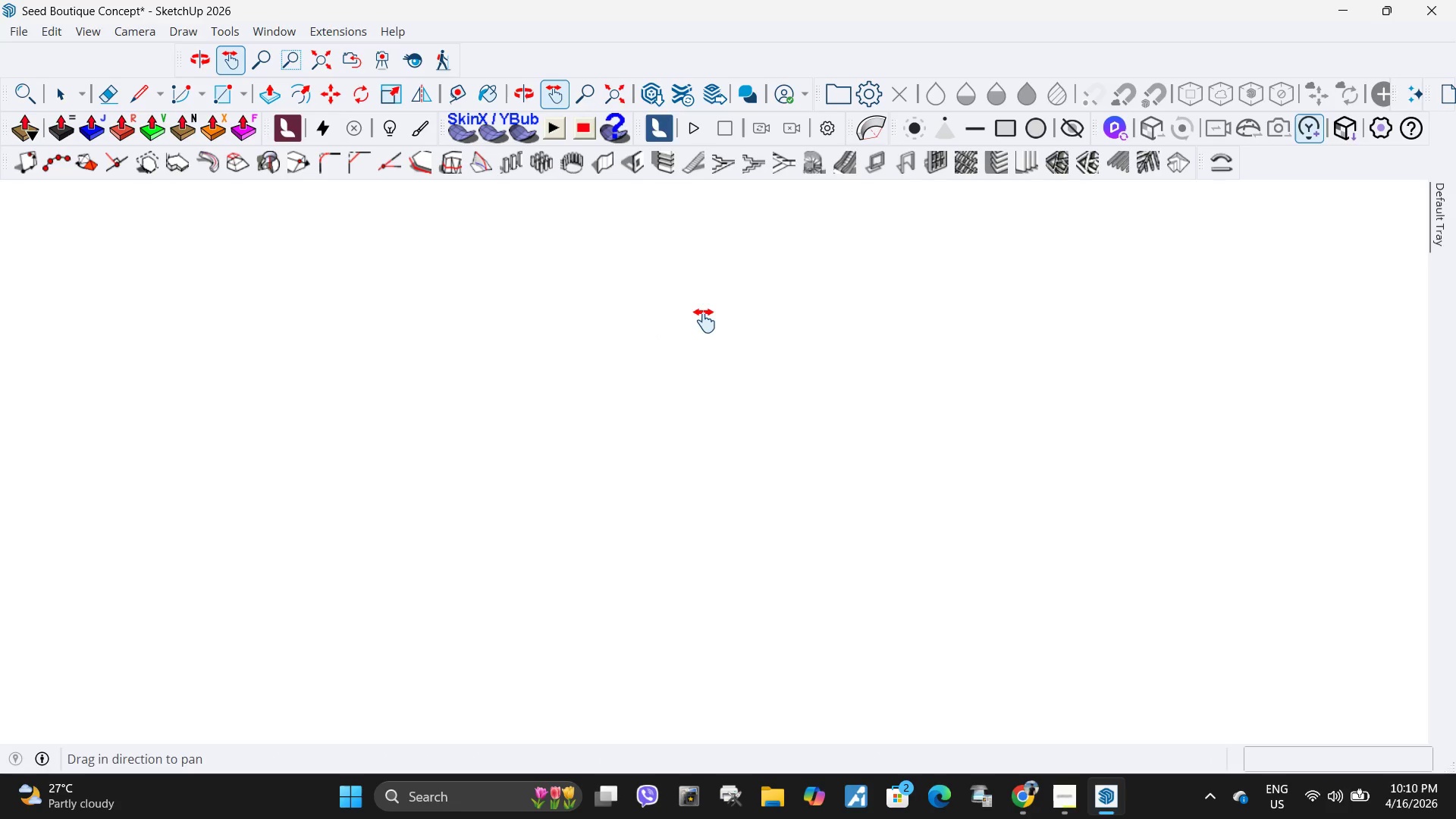 
left_click_drag(start_coordinate=[704, 320], to_coordinate=[601, 550])
 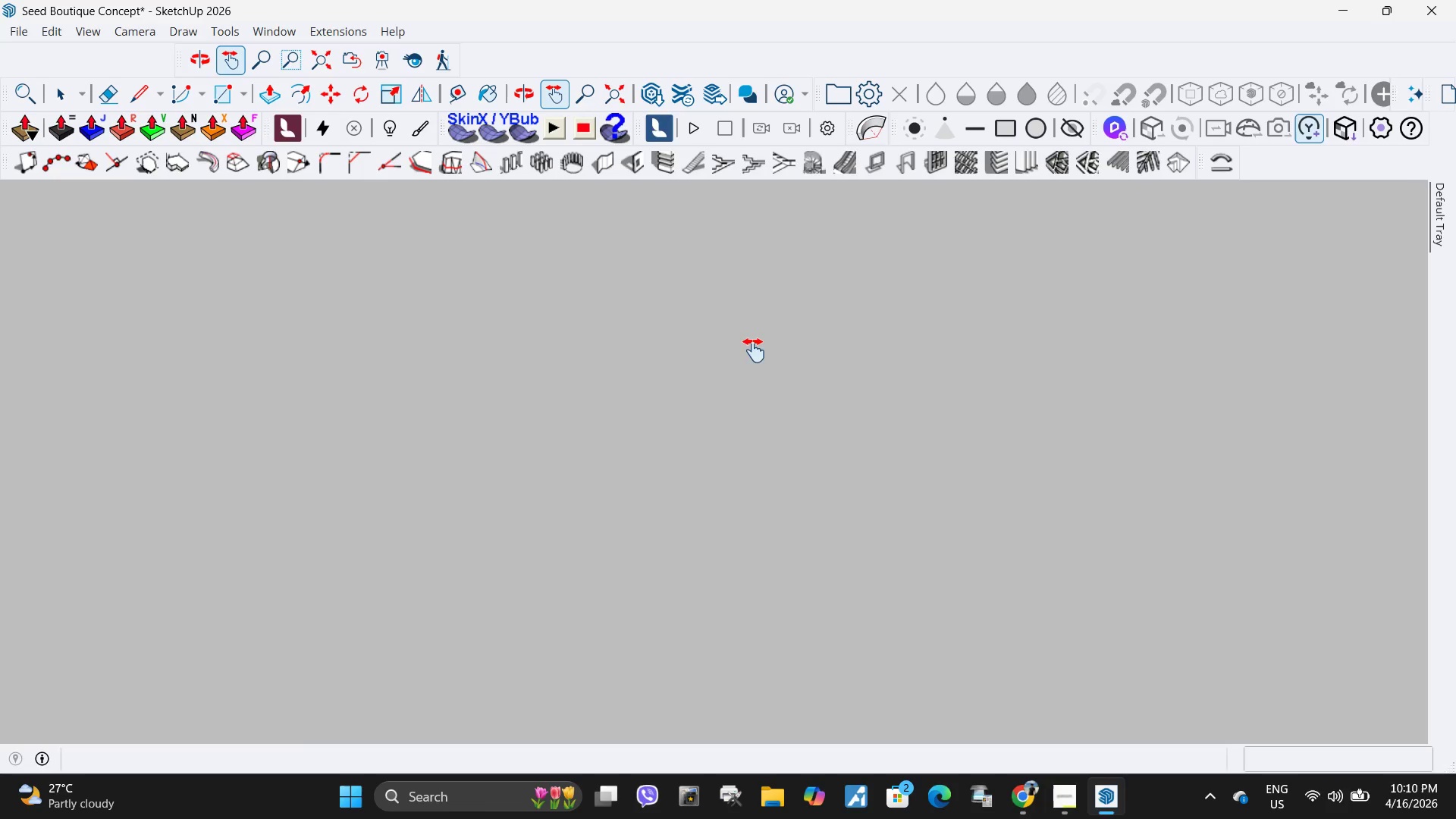 
left_click_drag(start_coordinate=[731, 307], to_coordinate=[472, 790])
 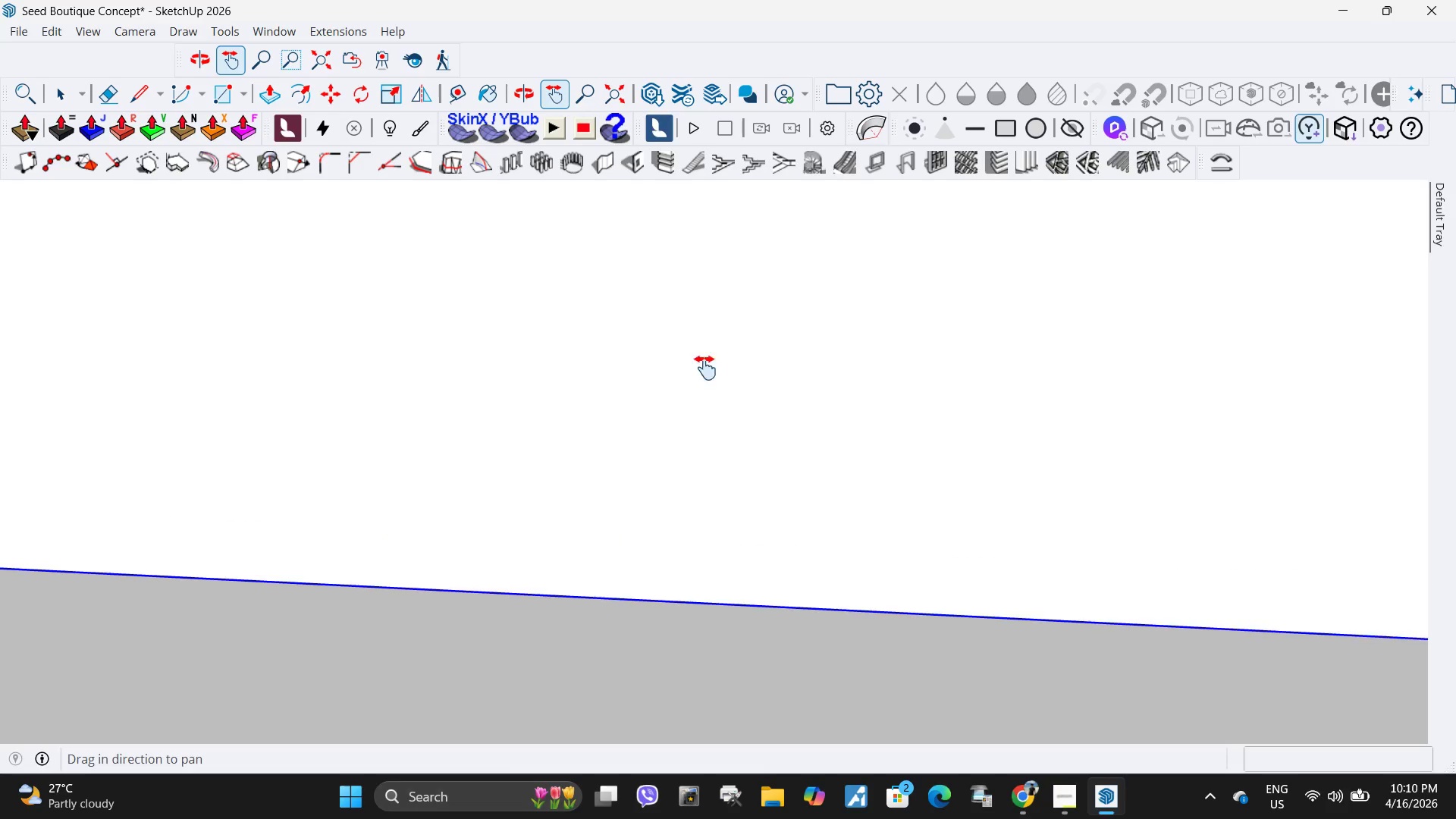 
left_click_drag(start_coordinate=[691, 380], to_coordinate=[492, 724])
 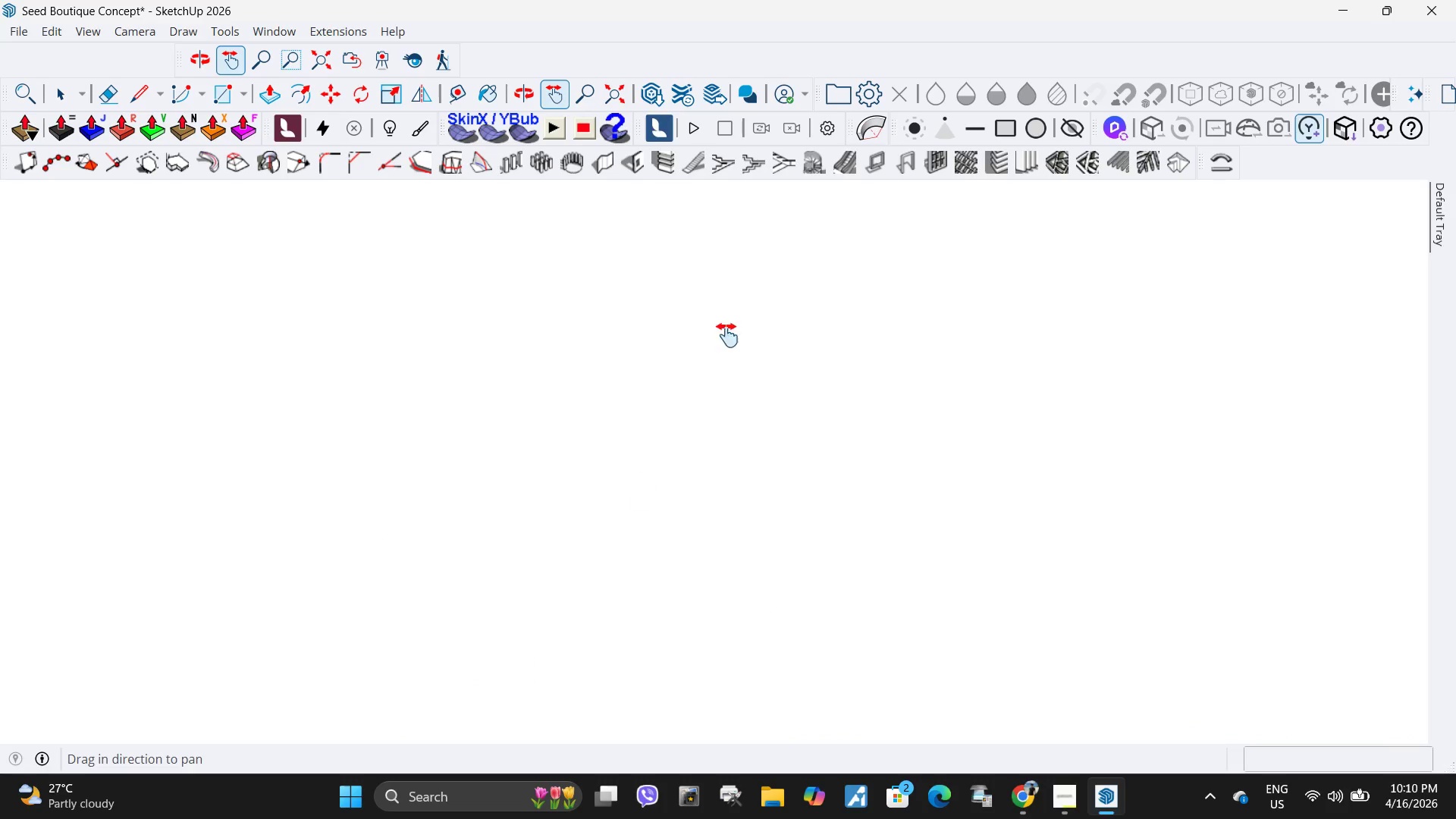 
left_click_drag(start_coordinate=[733, 324], to_coordinate=[466, 818])
 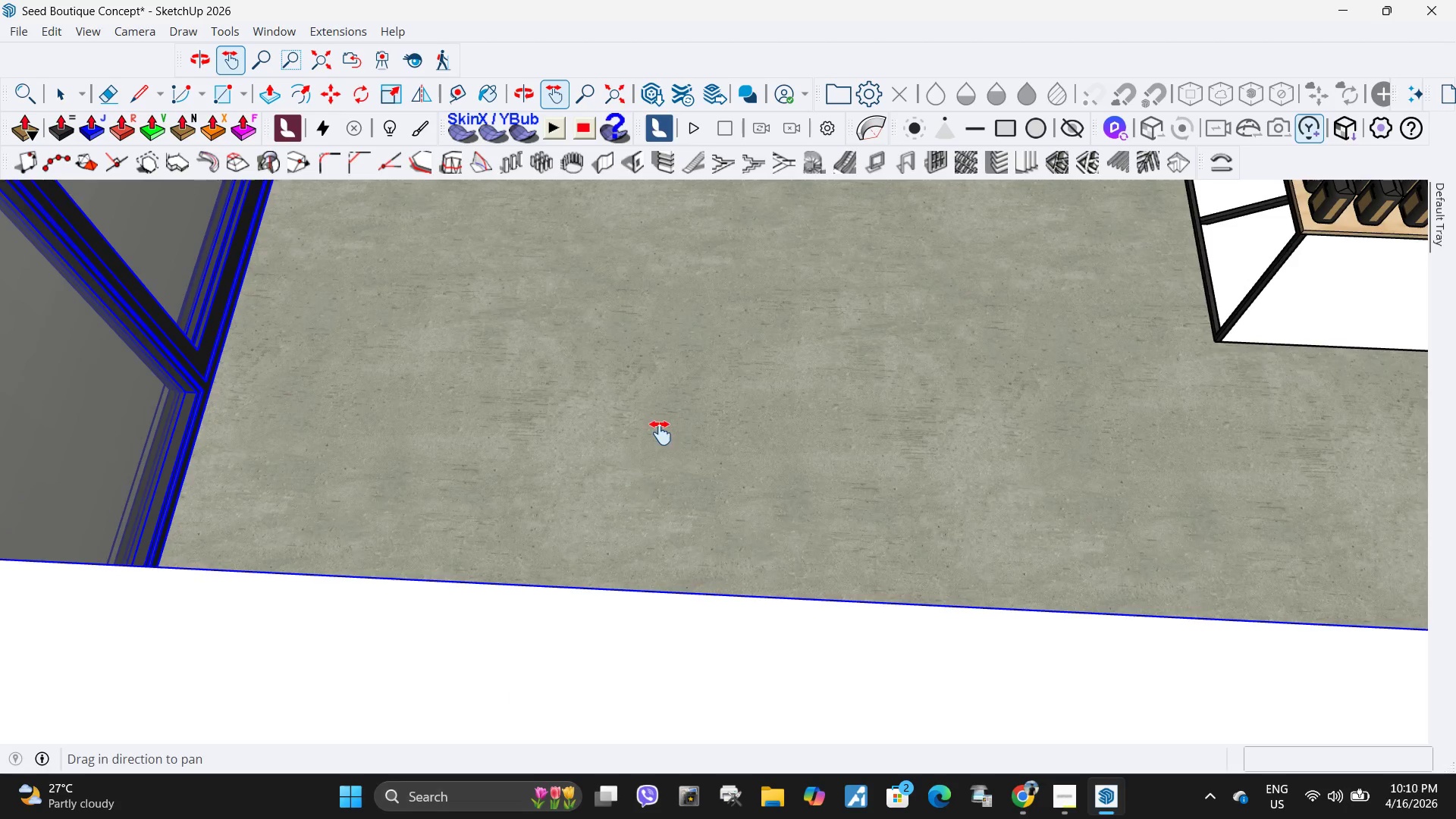 
left_click_drag(start_coordinate=[682, 363], to_coordinate=[394, 777])
 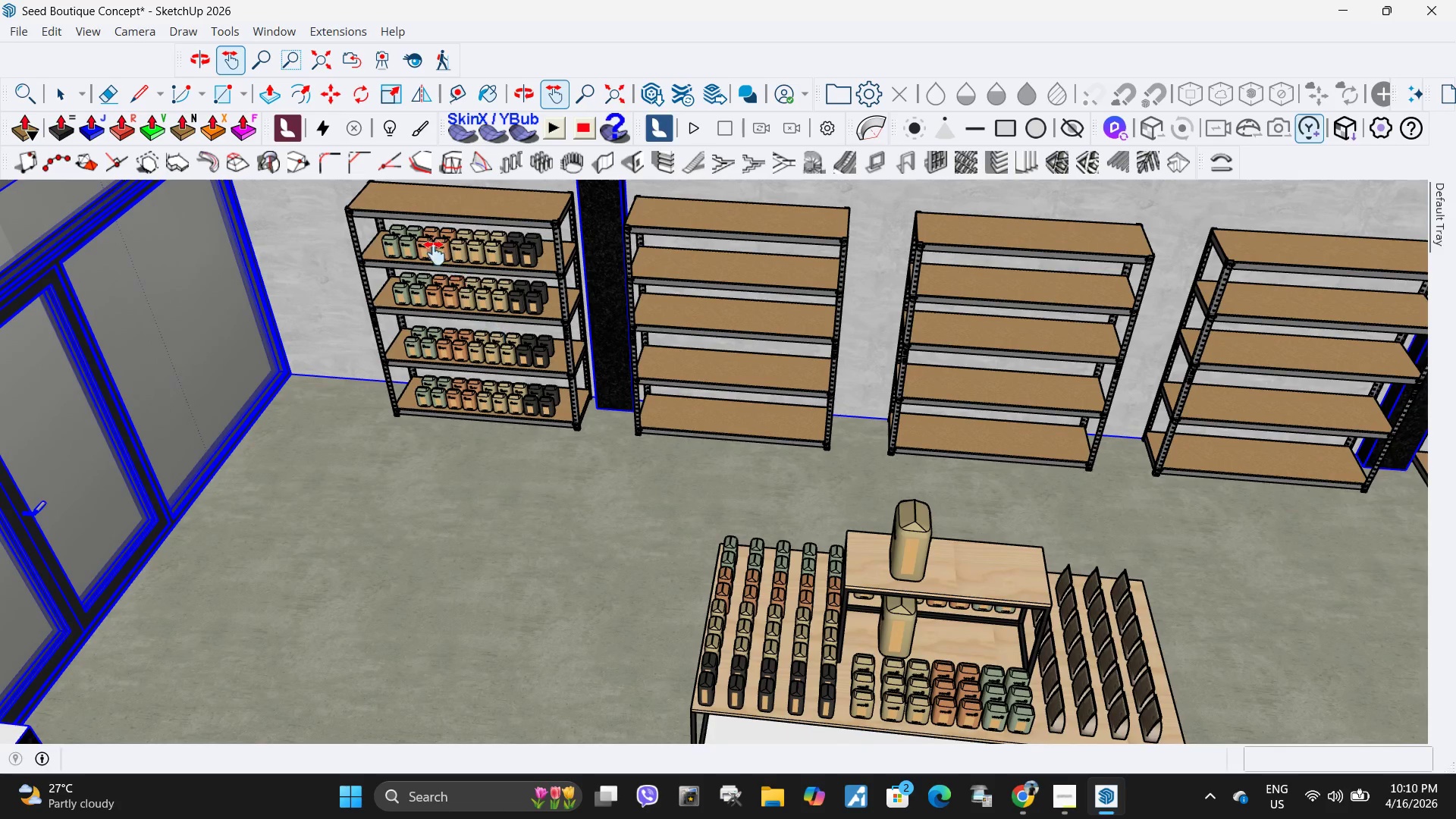 
scroll: coordinate [661, 433], scroll_direction: down, amount: 5.0
 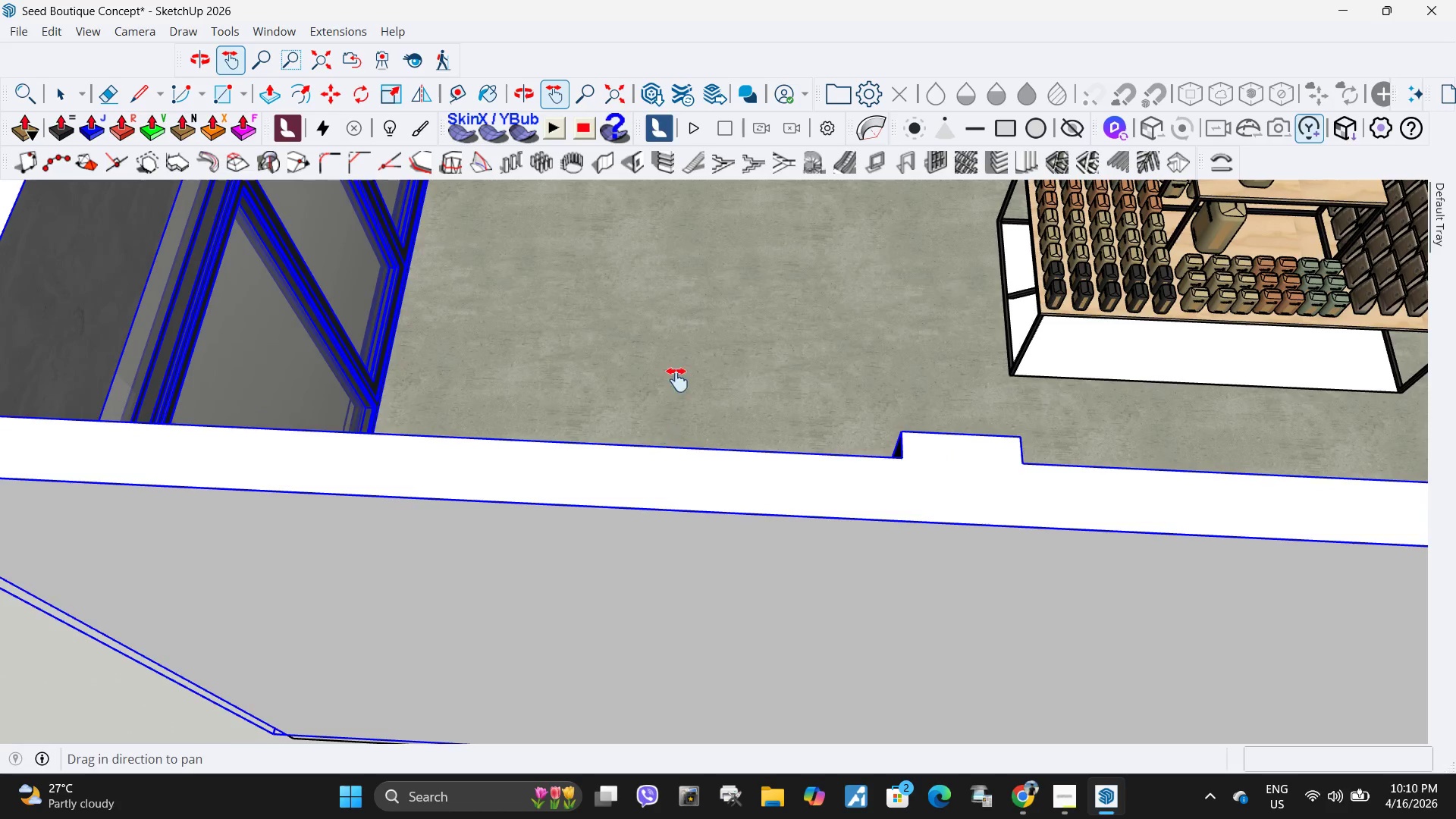 
left_click_drag(start_coordinate=[447, 237], to_coordinate=[504, 294])
 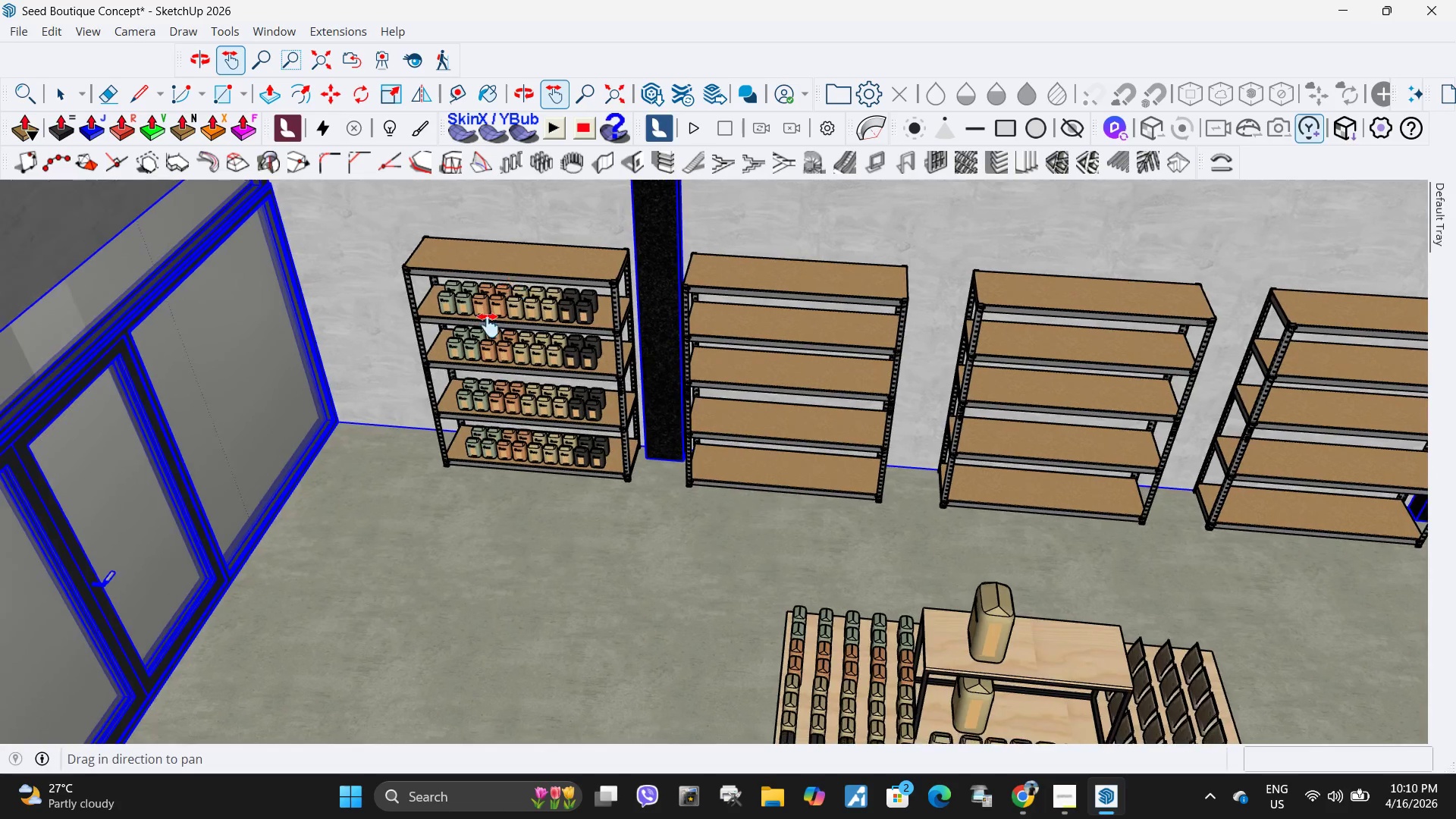 
scroll: coordinate [487, 334], scroll_direction: up, amount: 4.0
 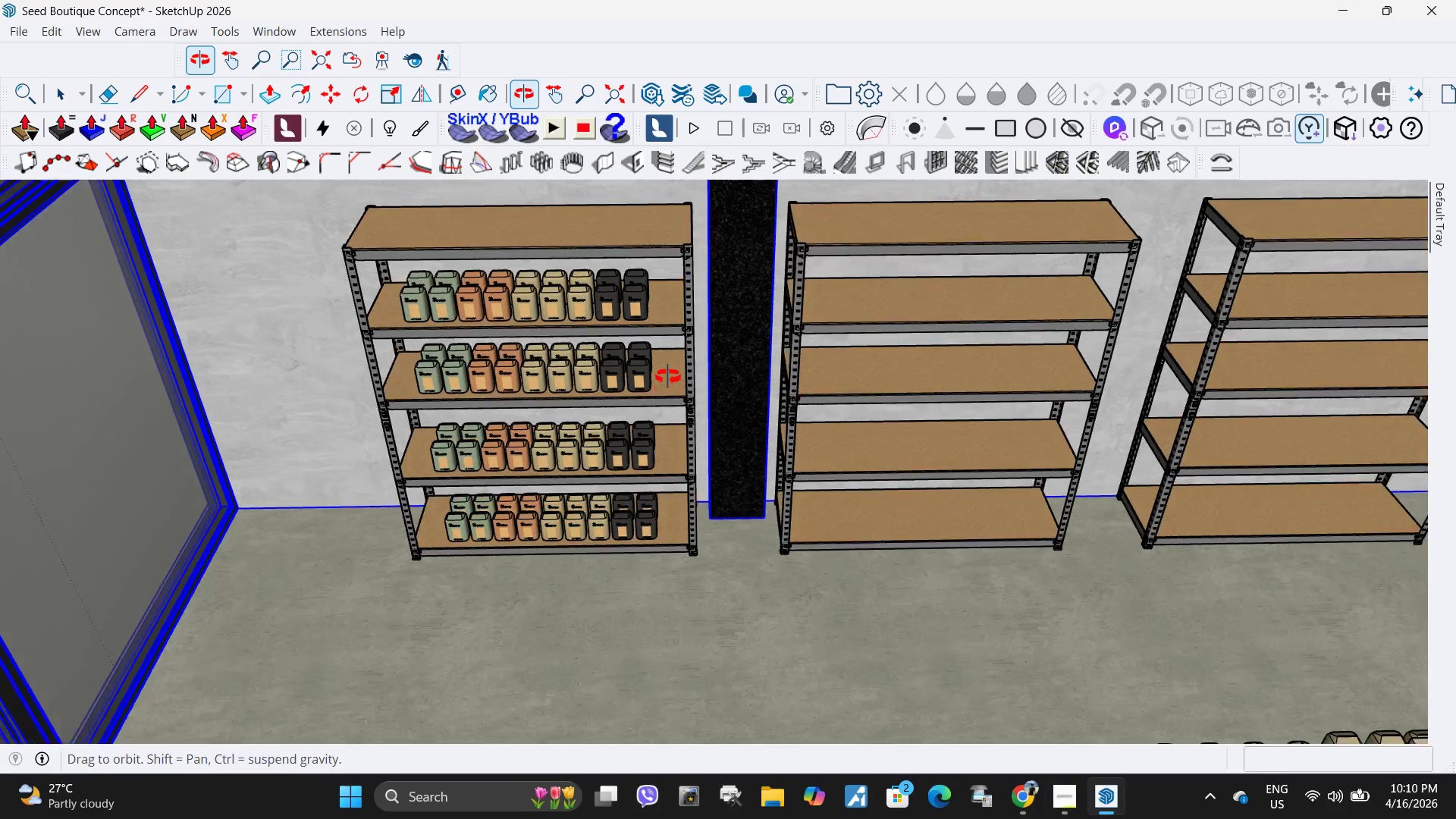 
key(Space)
 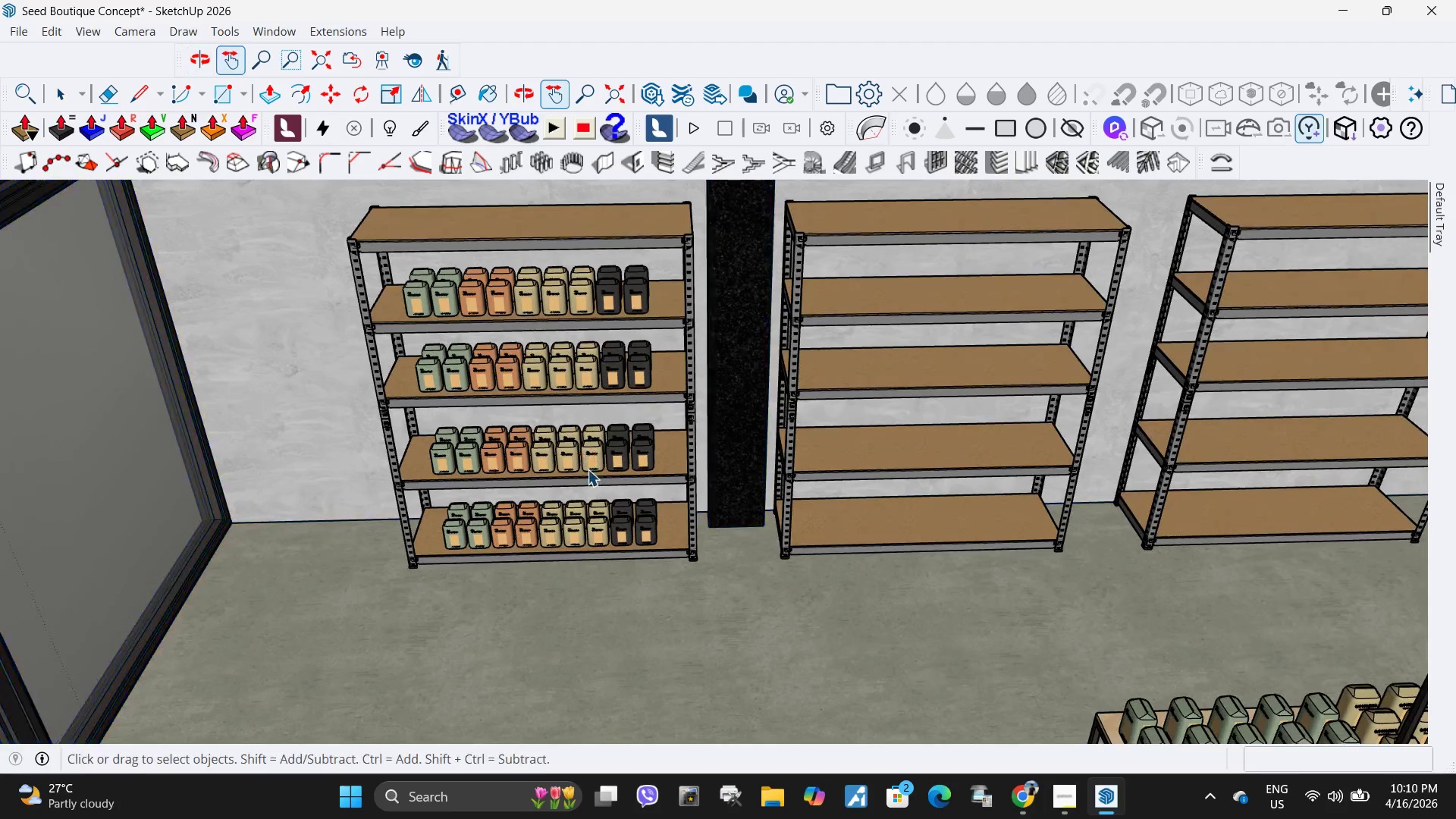 
hold_key(key=ControlLeft, duration=1.5)
 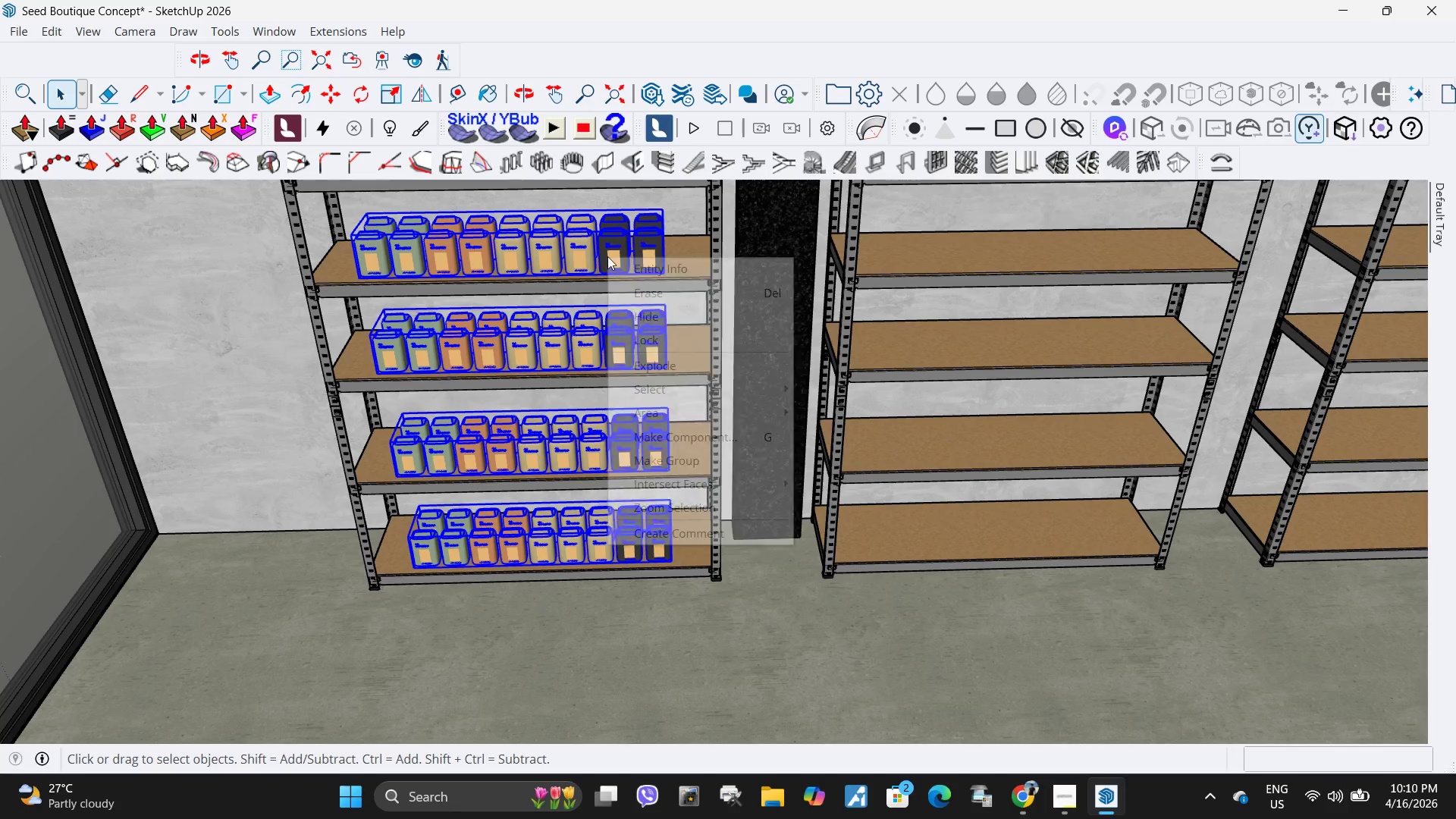 
scroll: coordinate [588, 470], scroll_direction: up, amount: 2.0
 